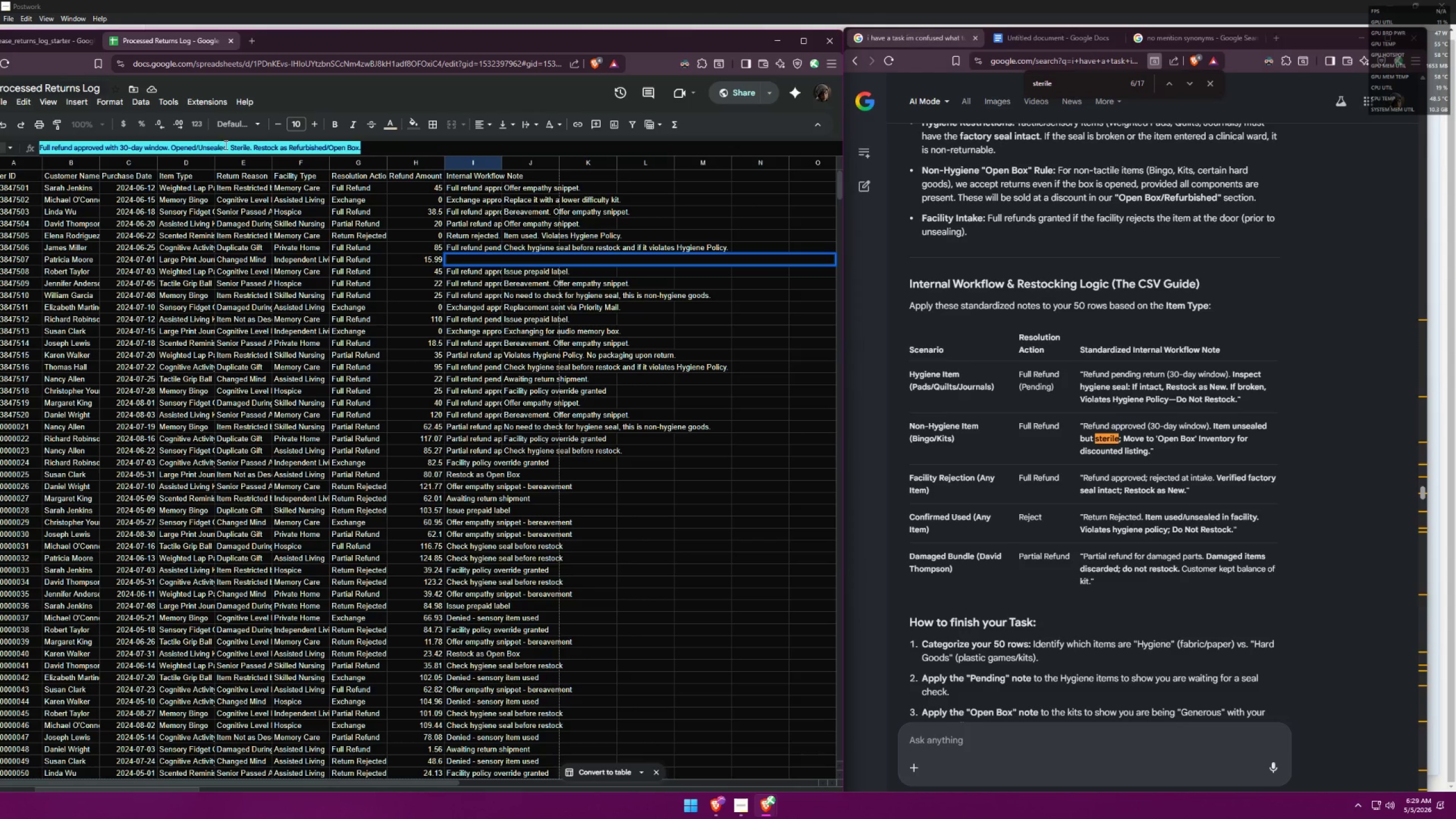 
key(Control+C)
 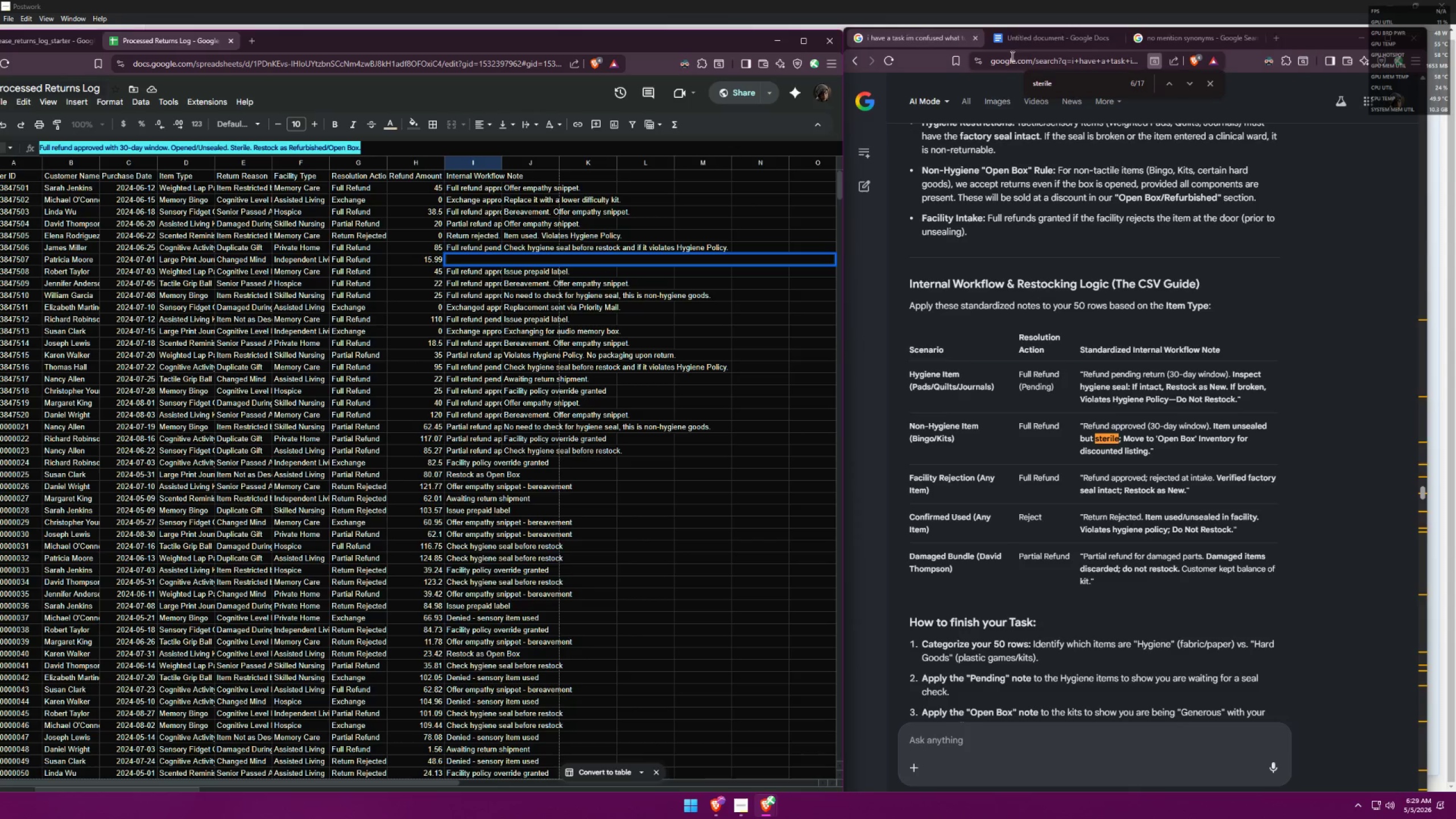 
left_click([1021, 47])
 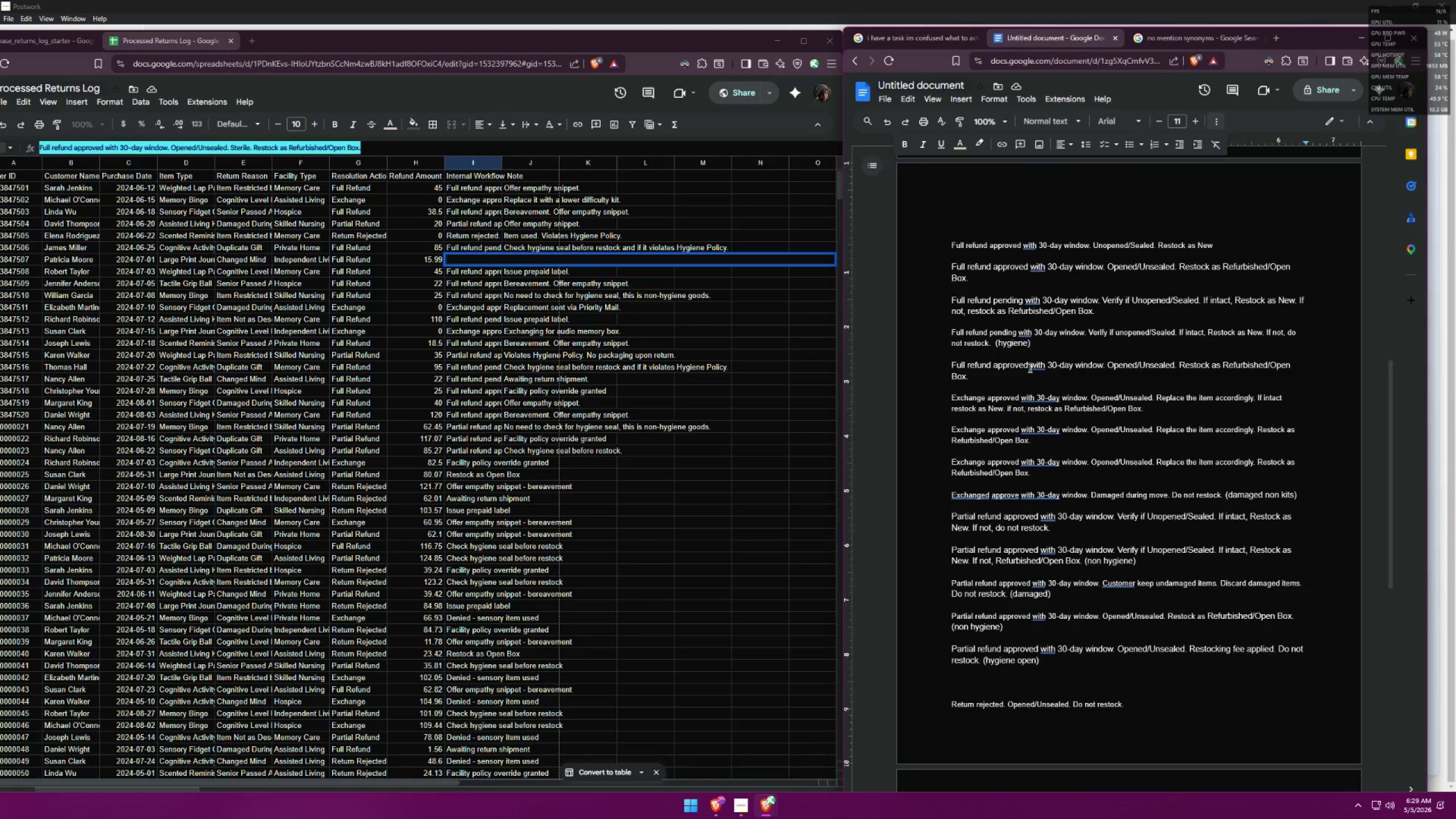 
left_click([1016, 384])
 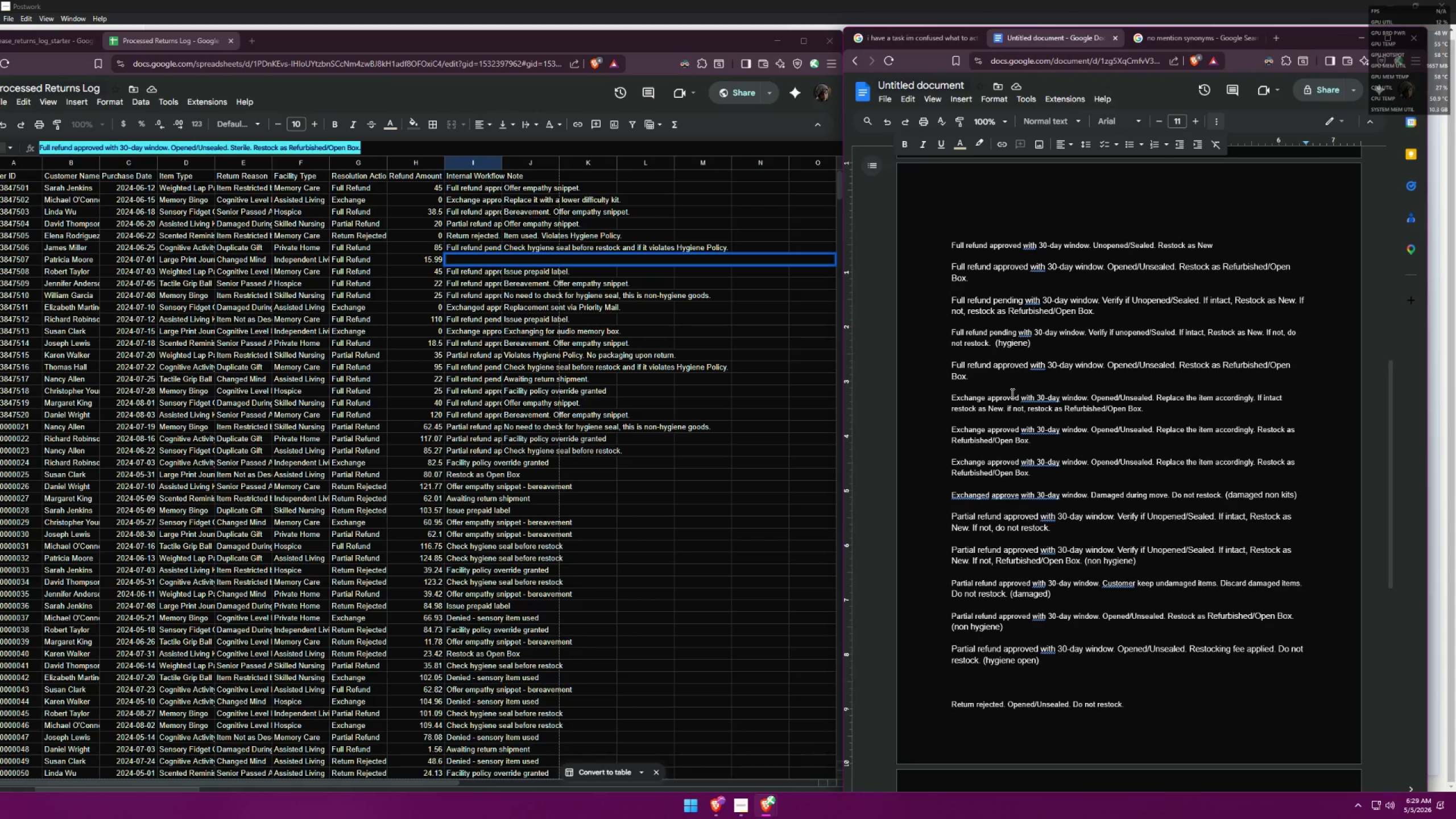 
key(Enter)
 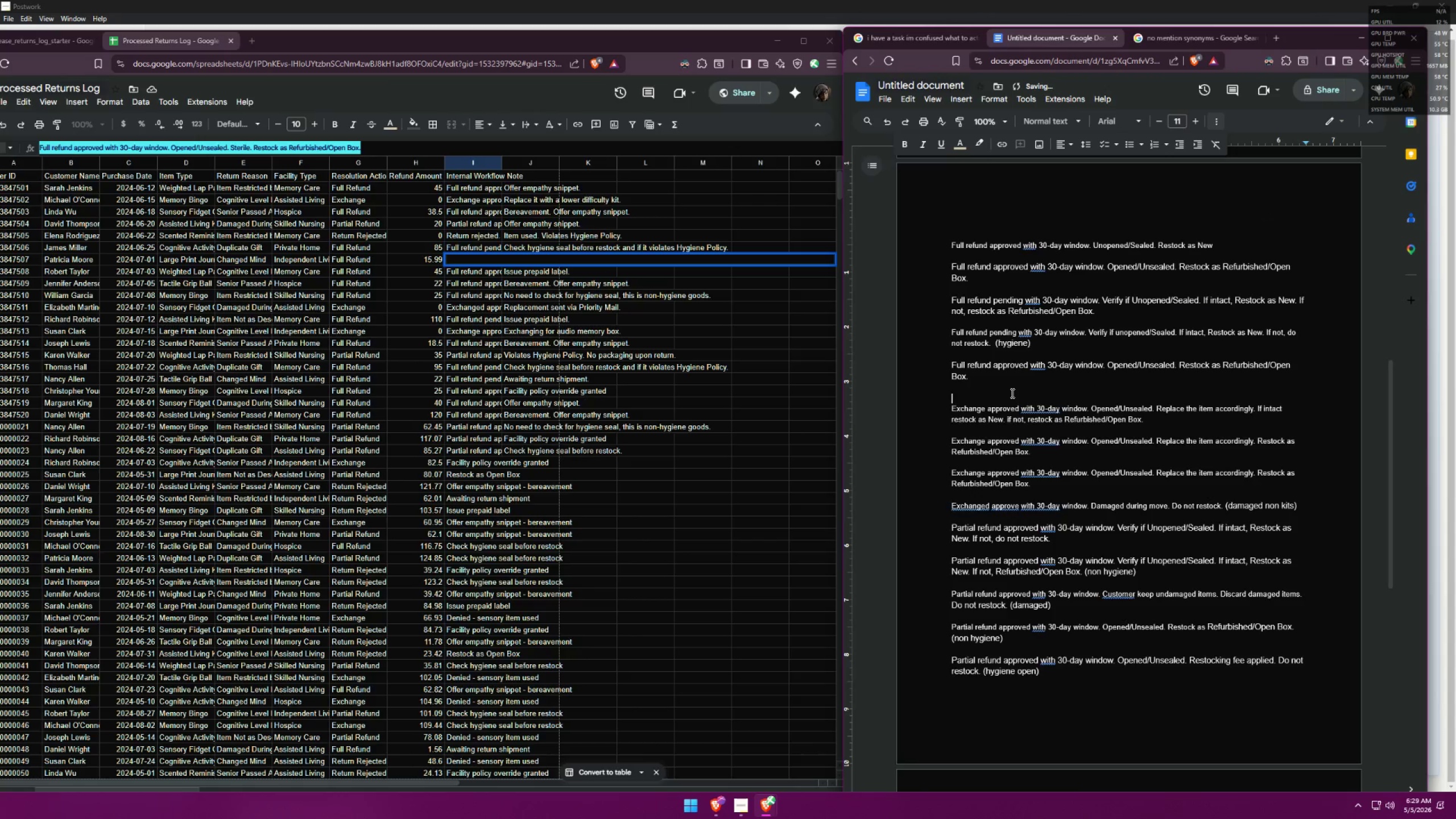 
key(Enter)
 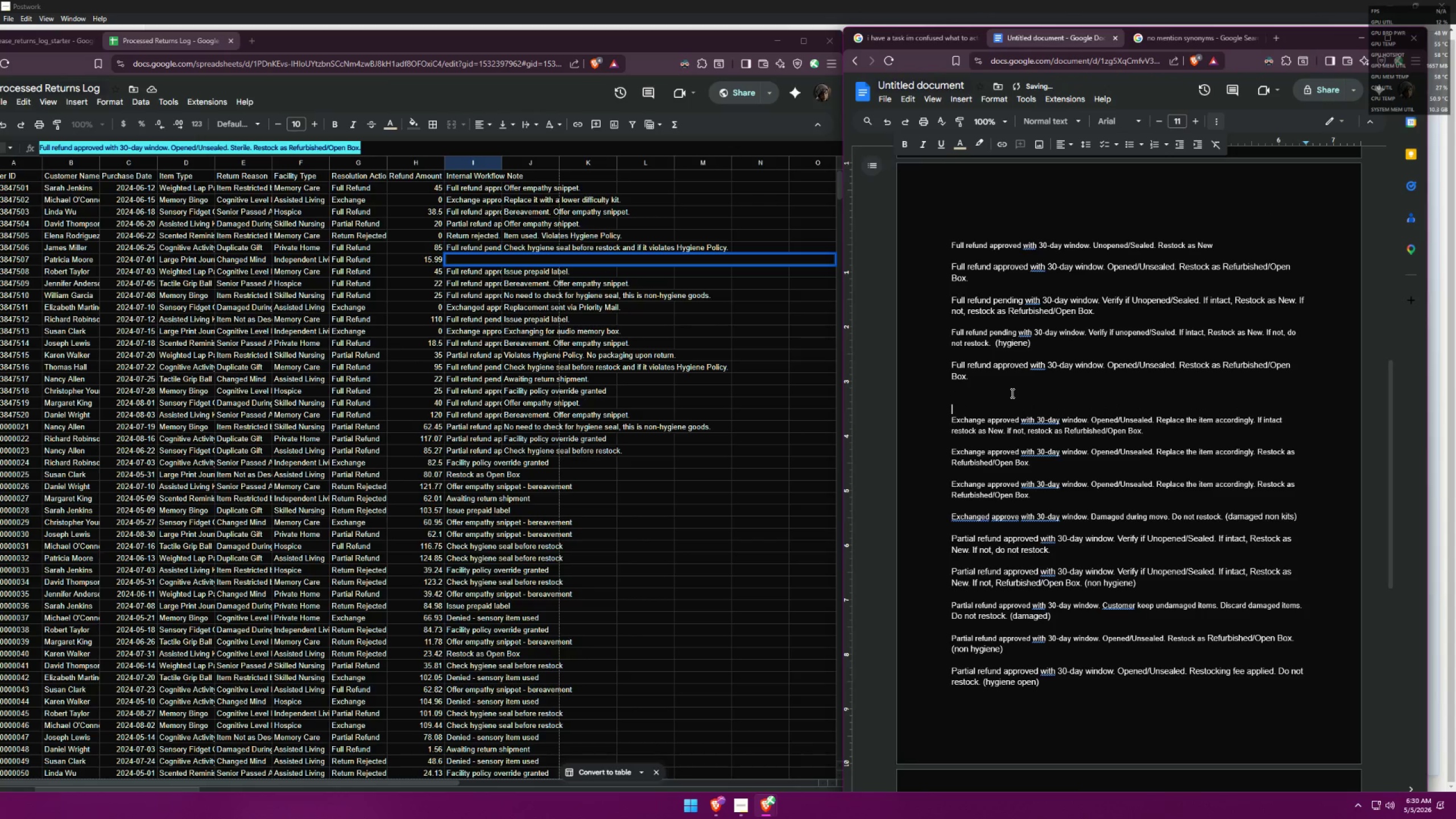 
key(ArrowUp)
 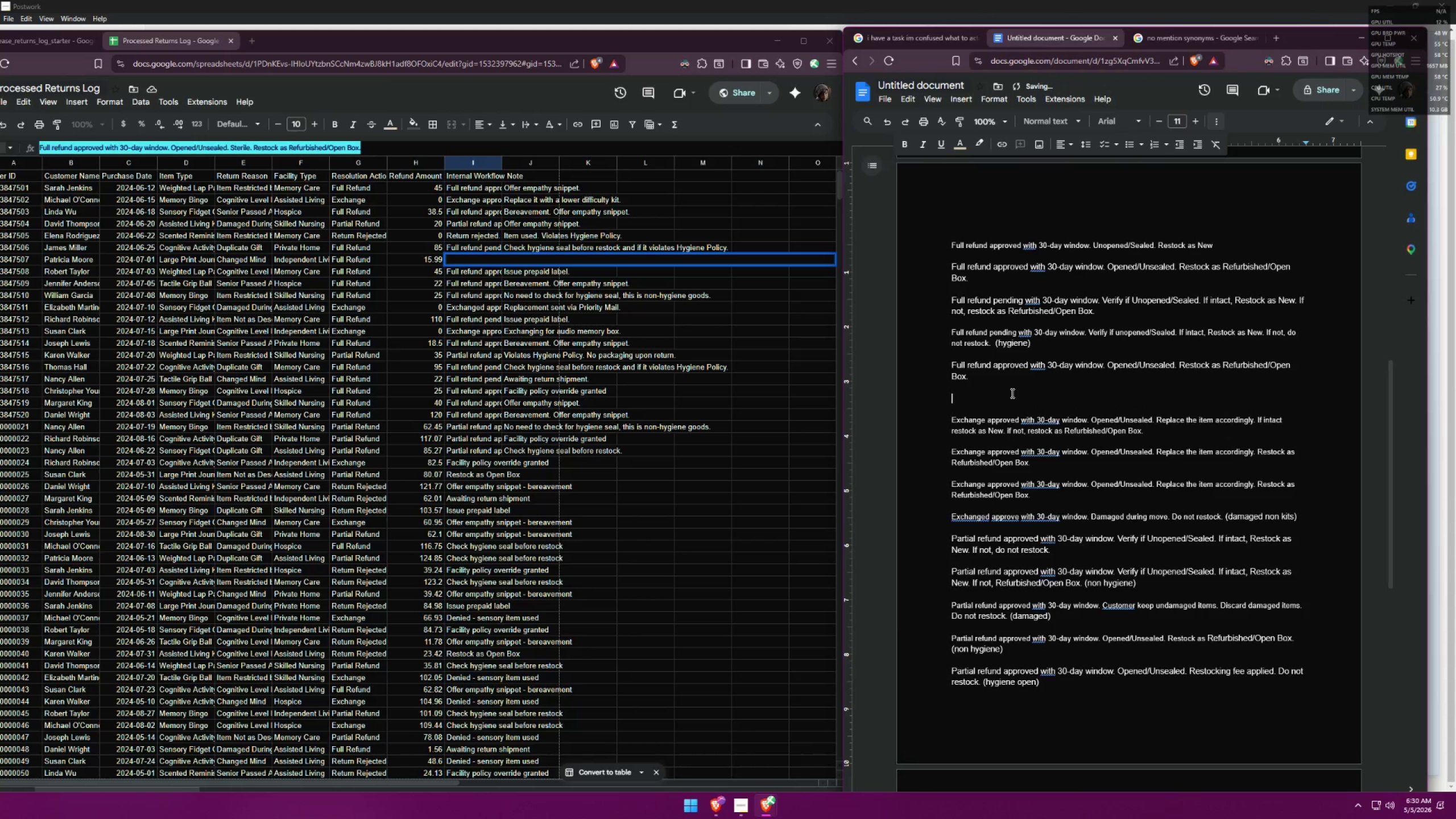 
key(Control+ControlLeft)
 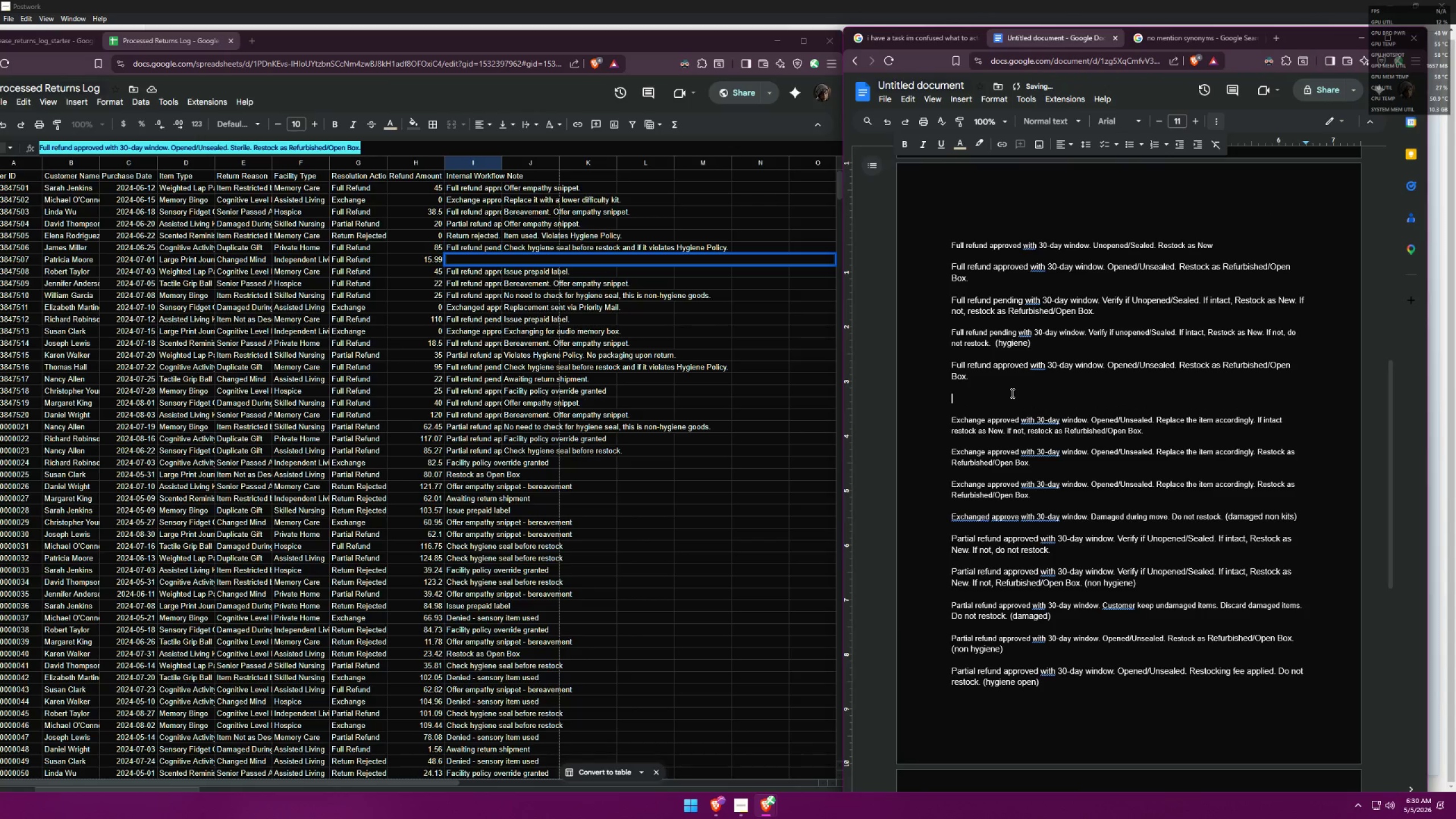 
key(Control+V)
 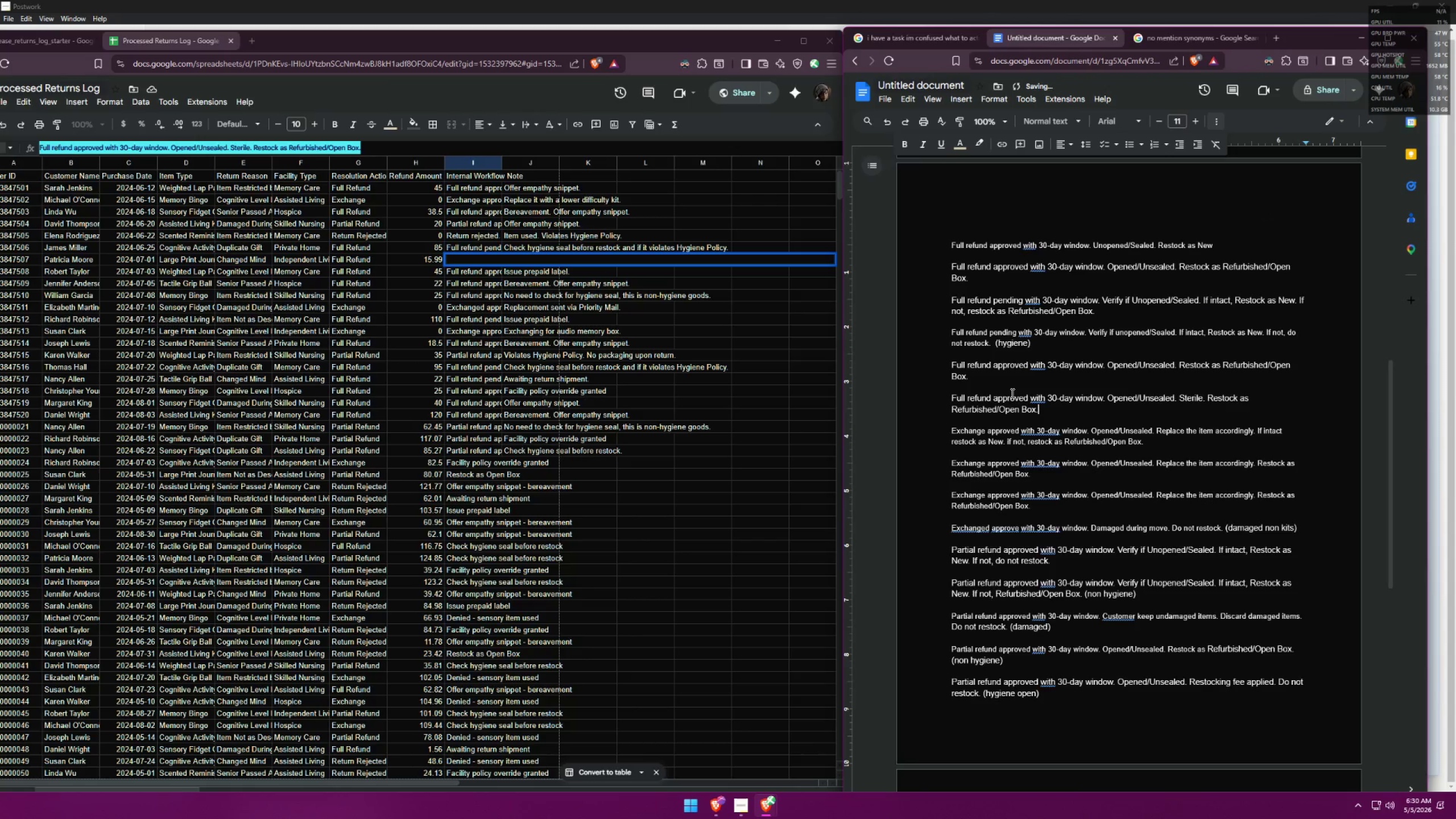 
key(Space)
 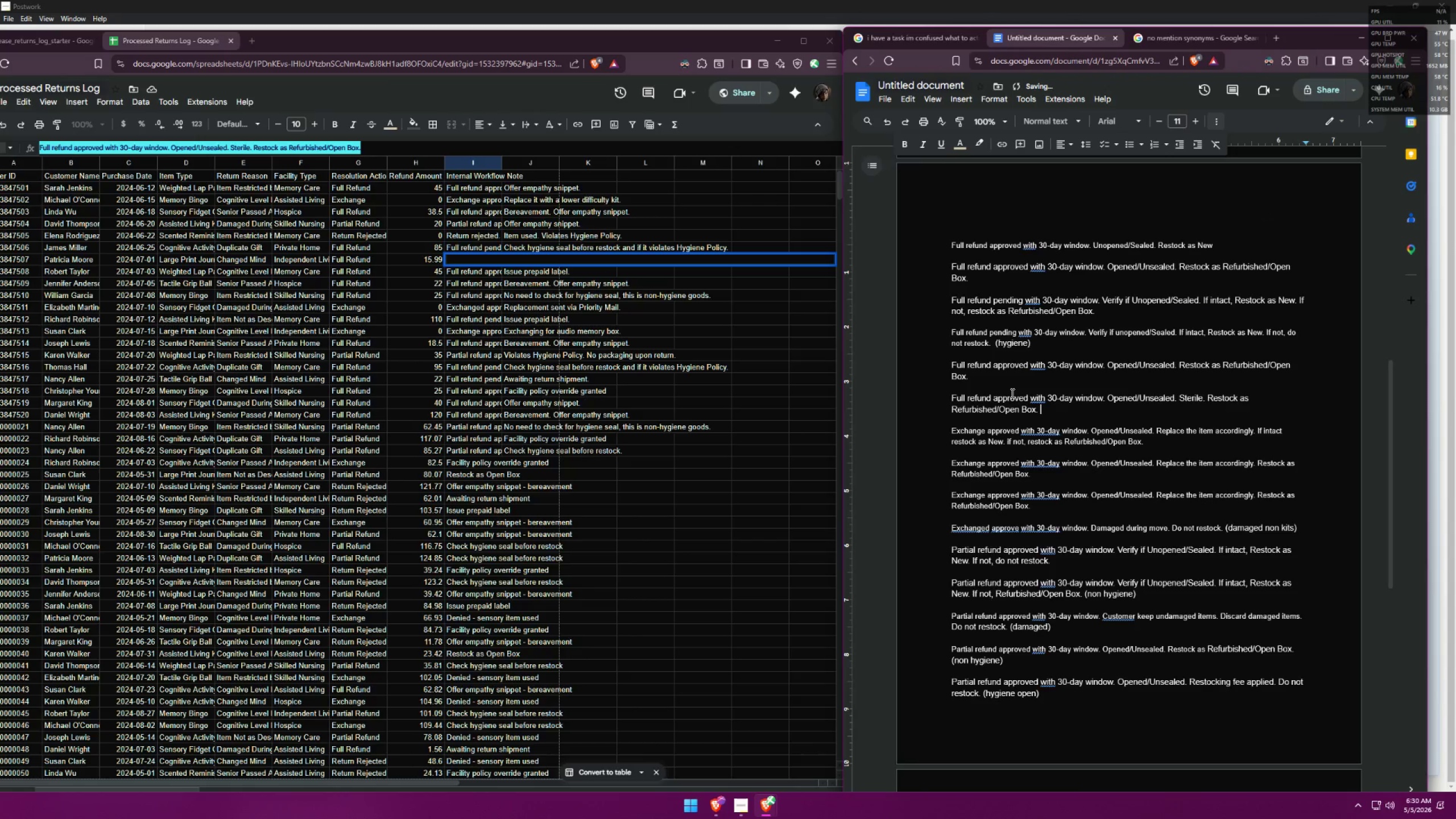 
key(Shift+ShiftLeft)
 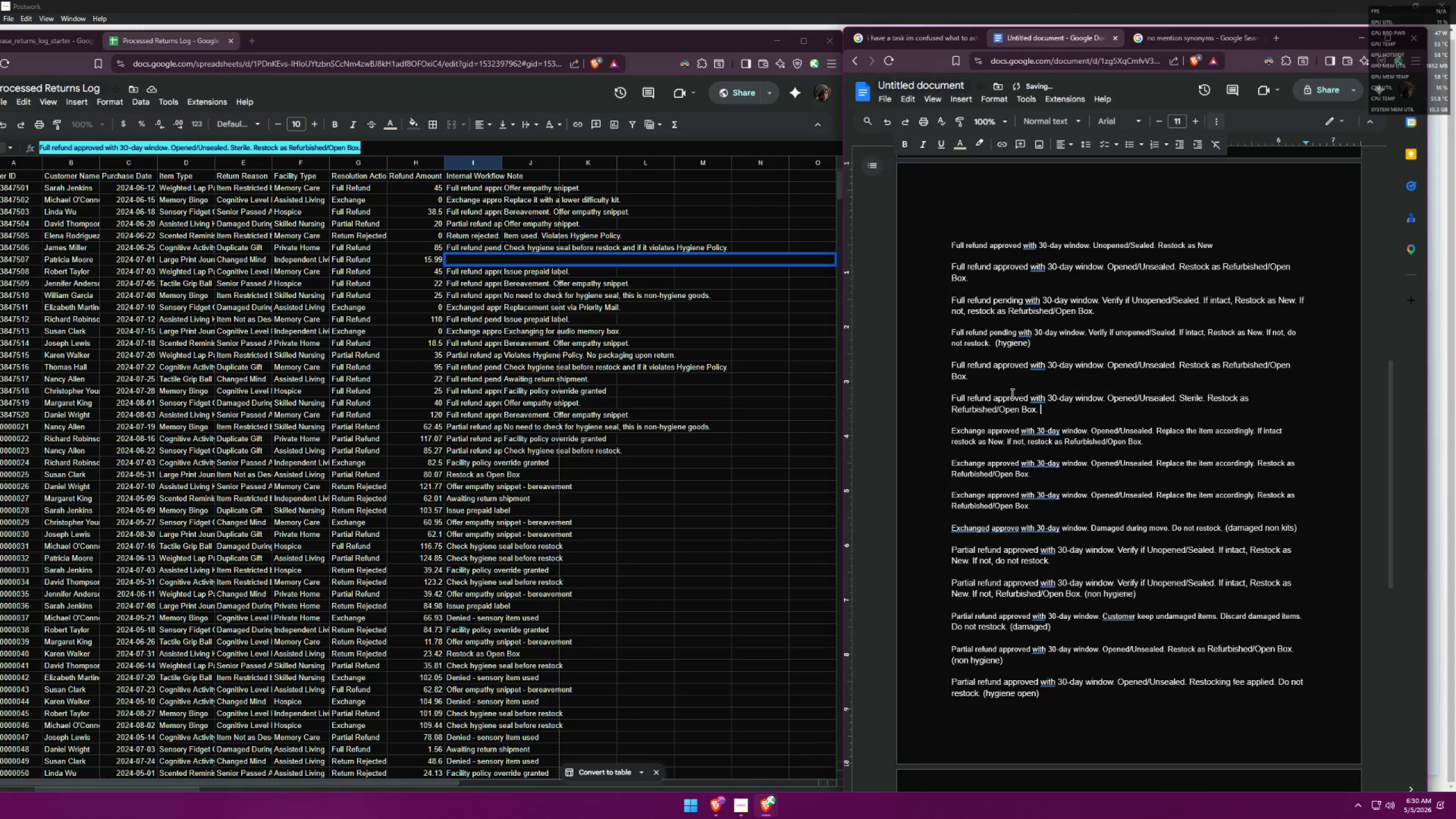 
key(Shift+9)
 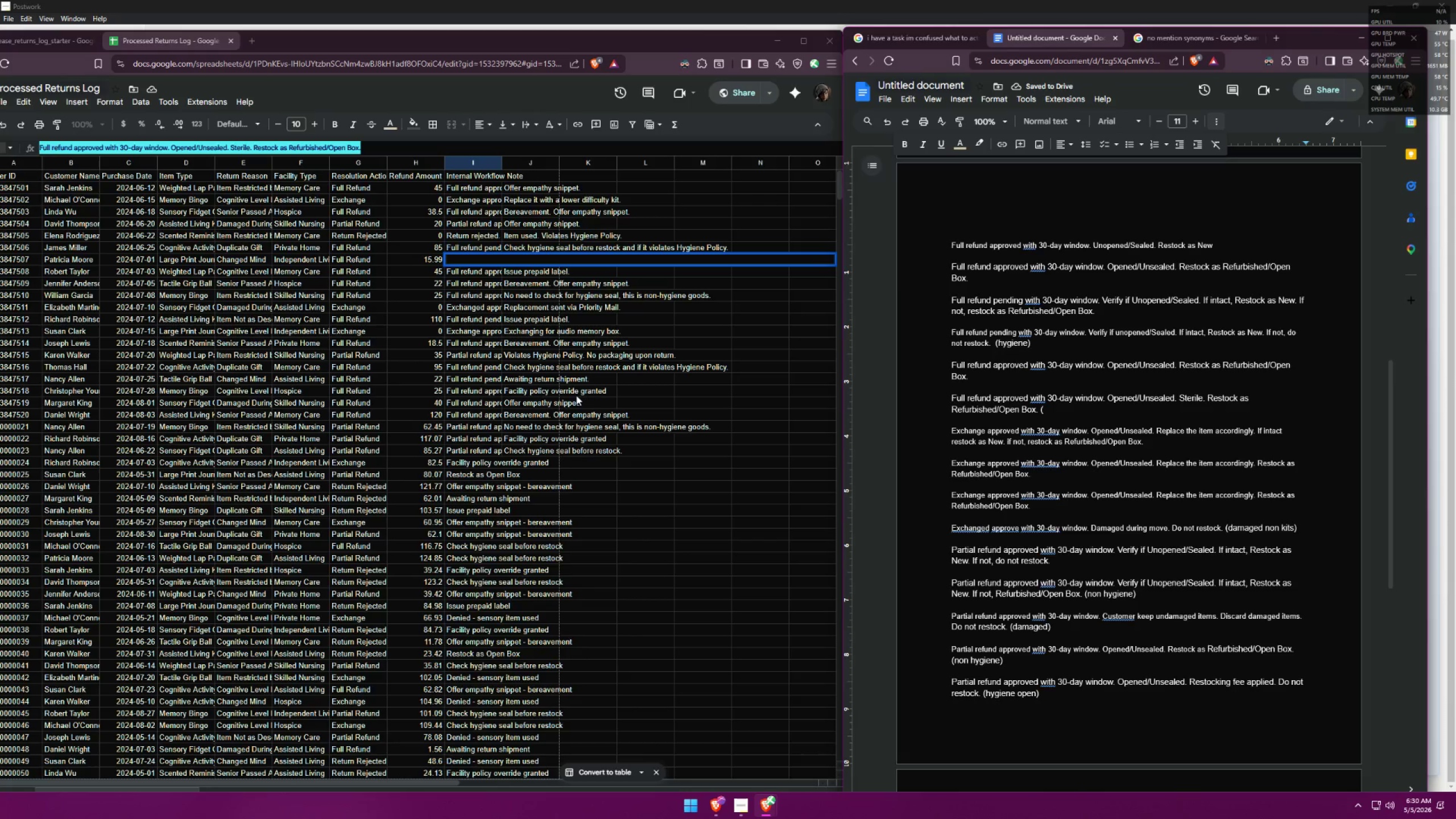 
left_click([477, 258])
 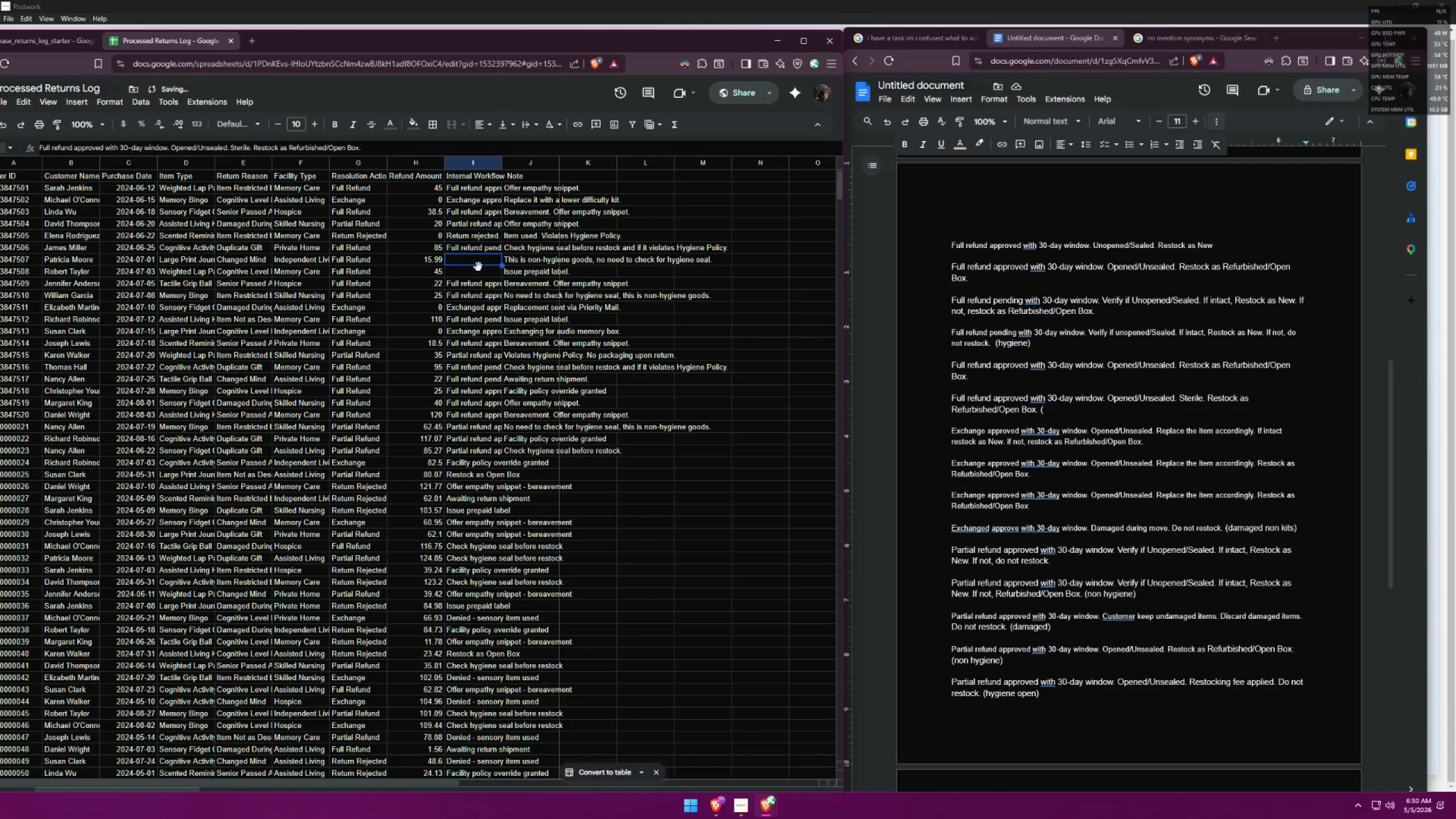 
hold_key(key=ShiftLeft, duration=1.17)
left_click([477, 273])
 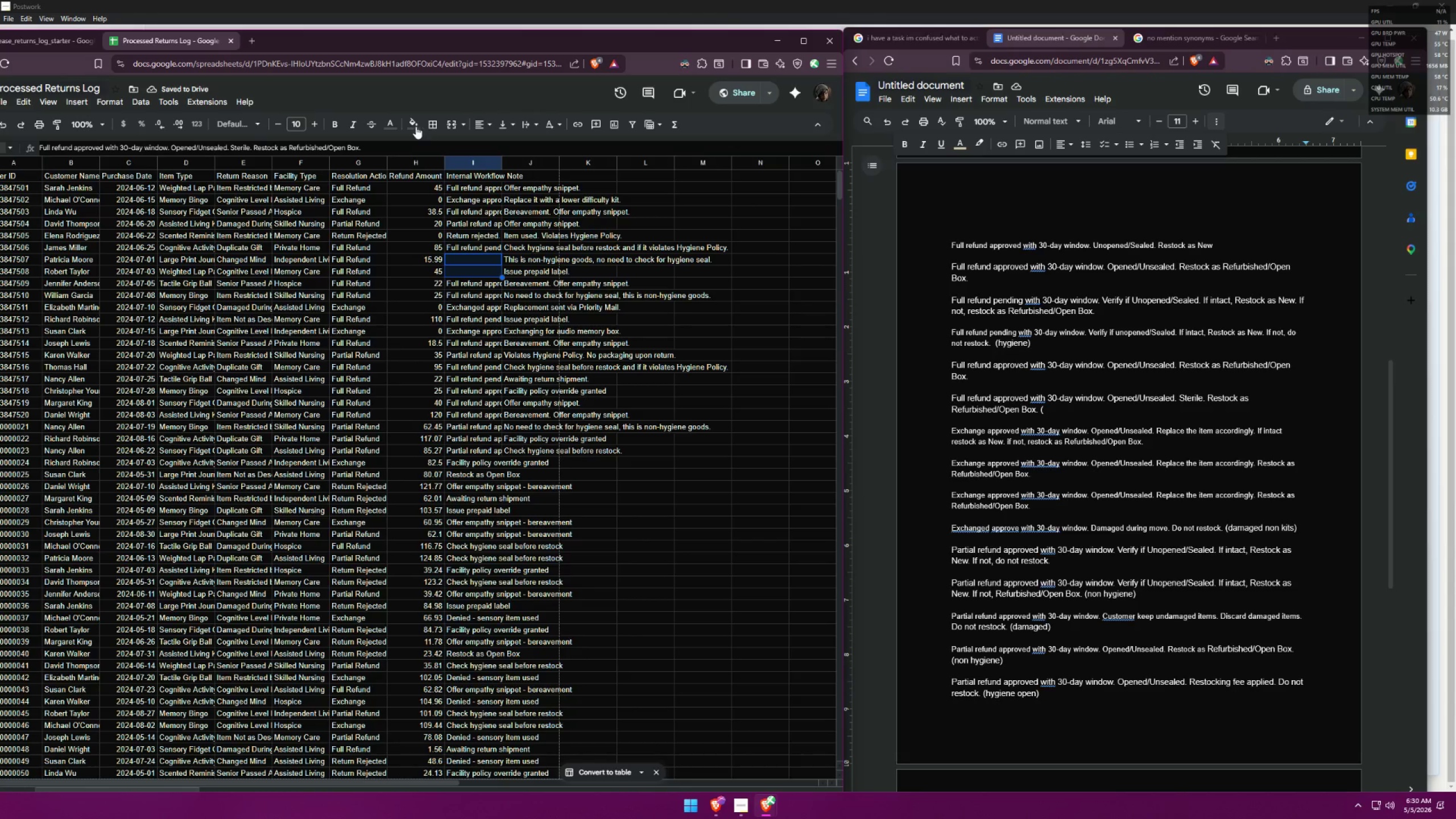 
left_click([391, 122])
 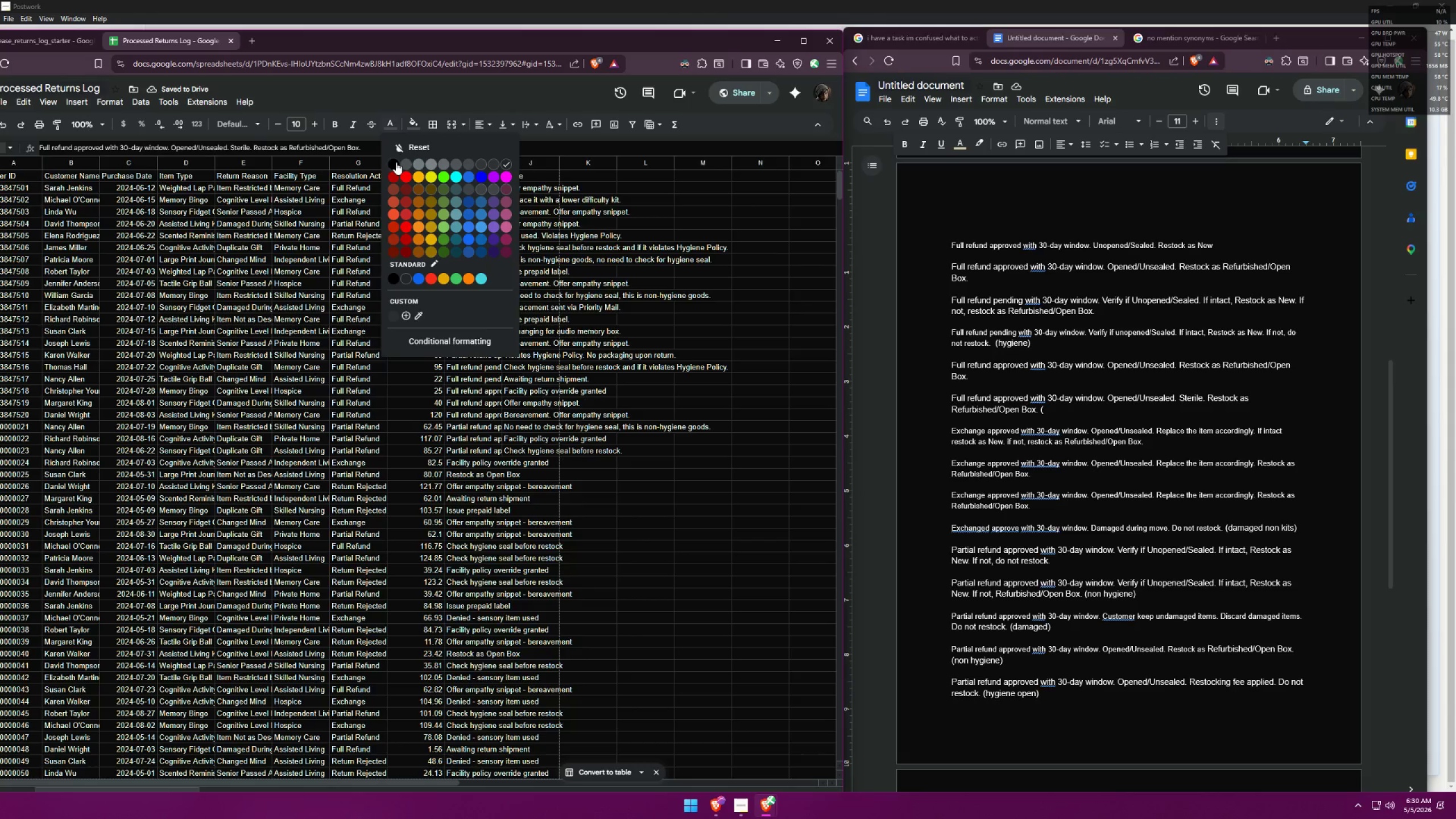 
left_click([392, 166])
 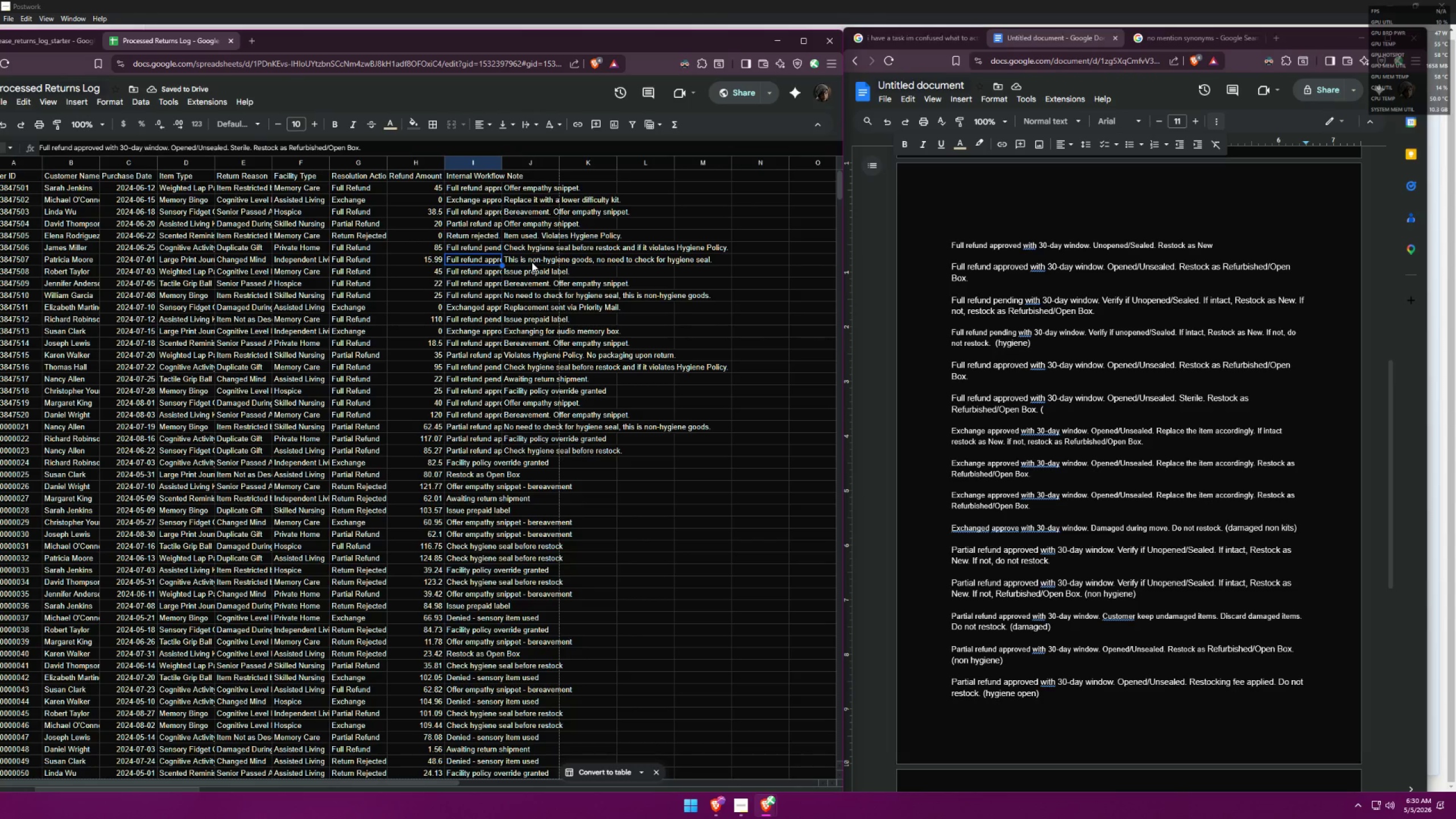 
wait(5.94)
 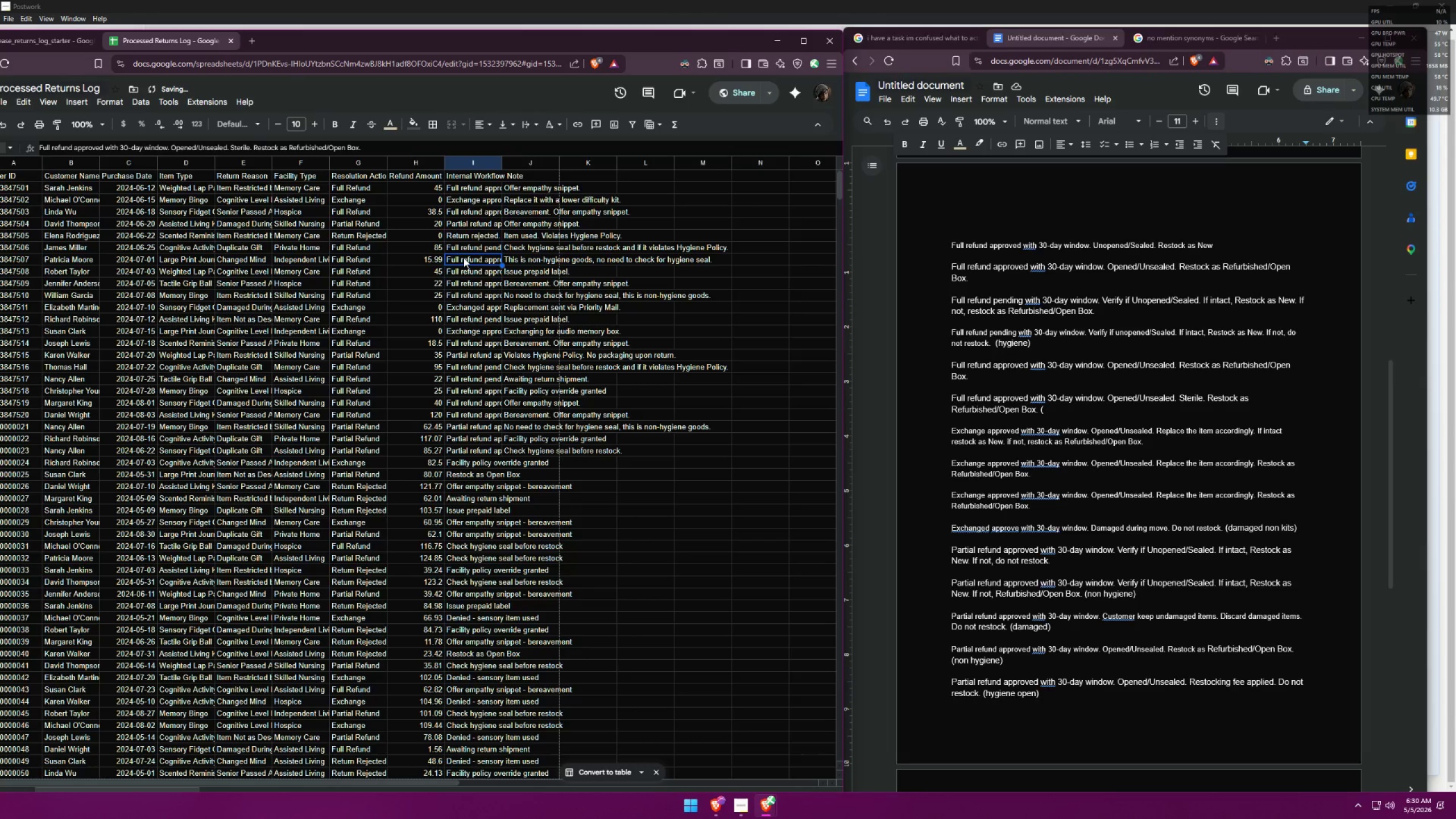 
double_click([526, 262])
 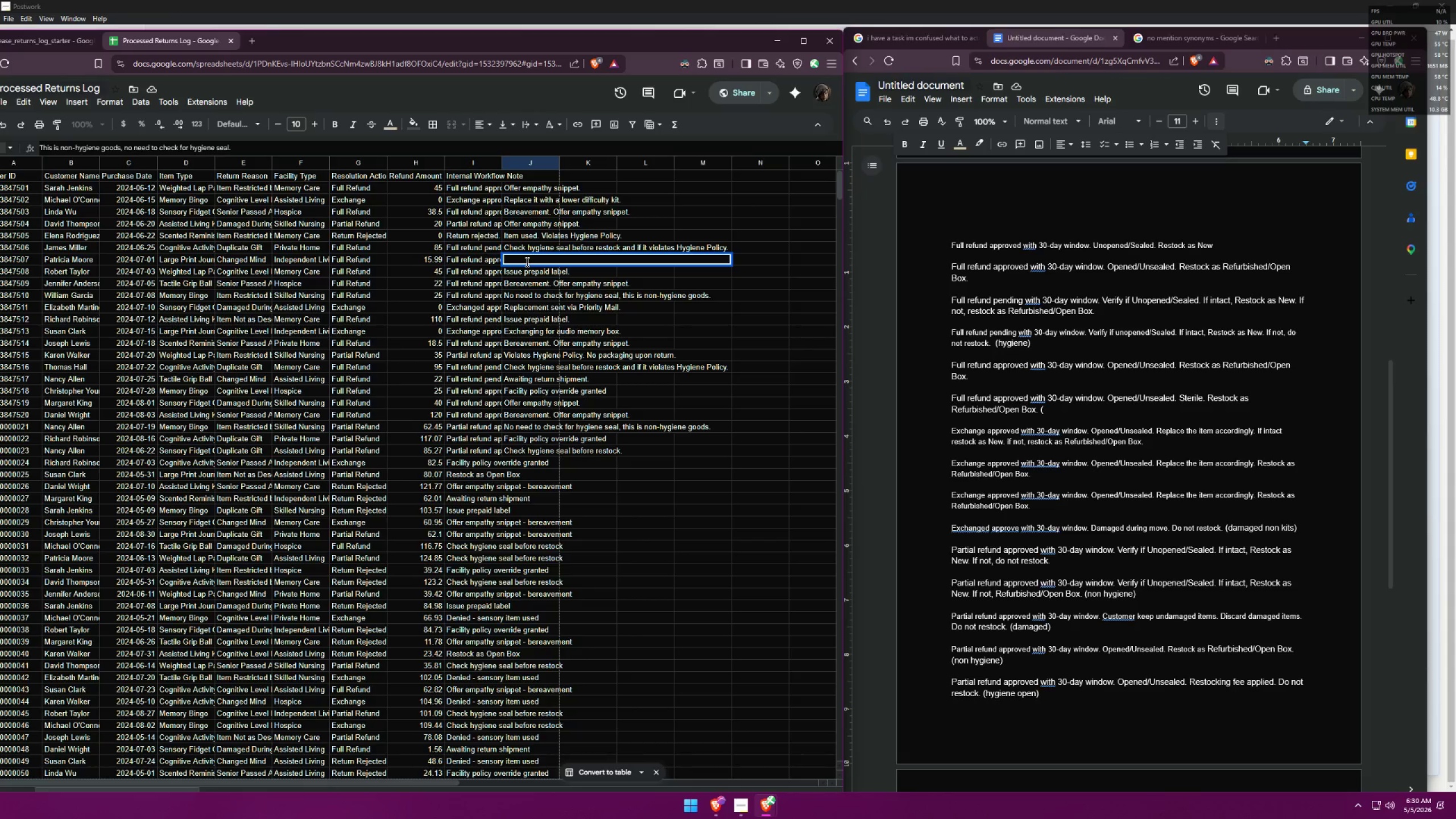 
double_click([526, 262])
 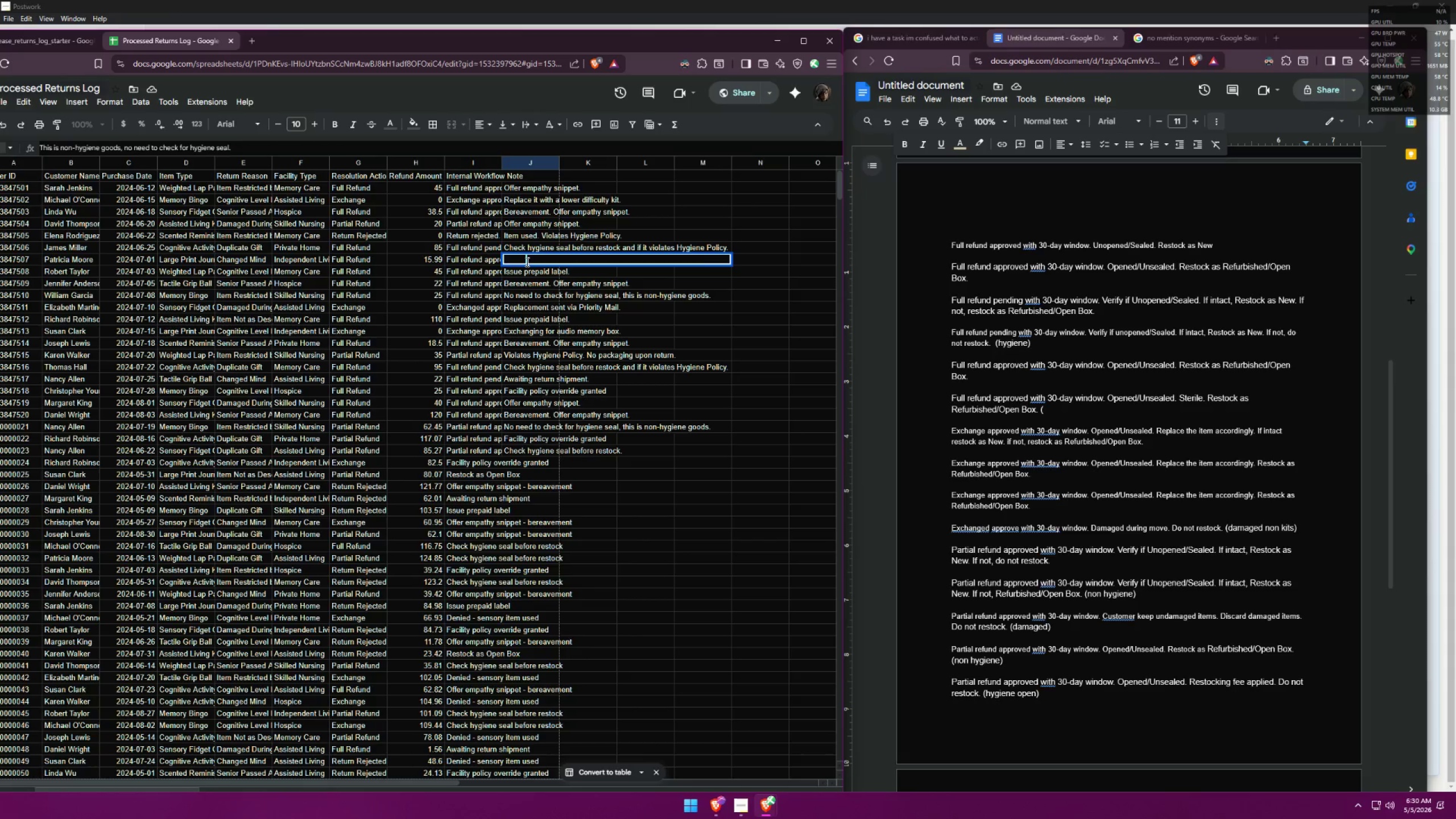 
triple_click([526, 262])
 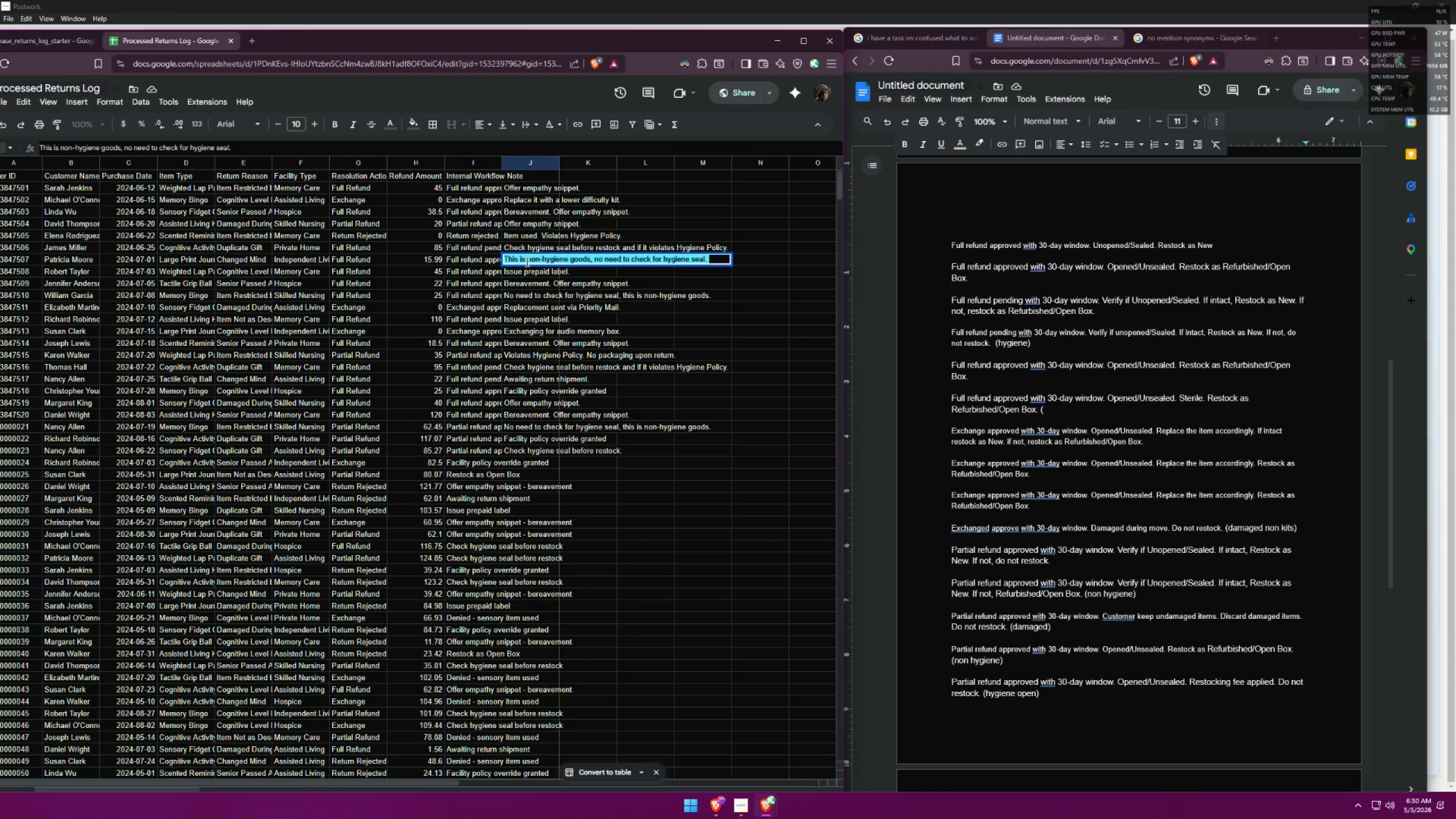 
triple_click([526, 262])
 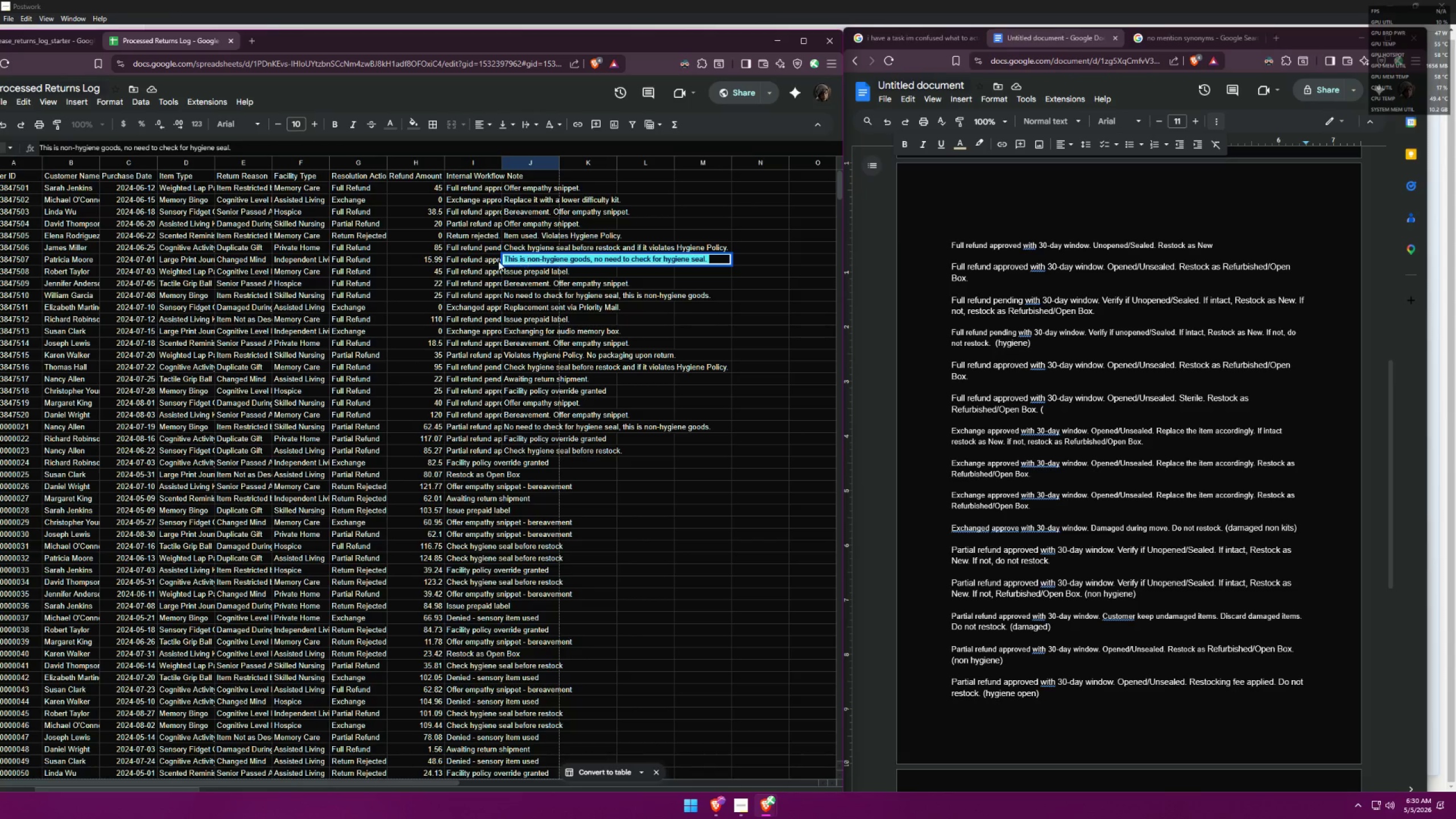 
left_click([478, 259])
 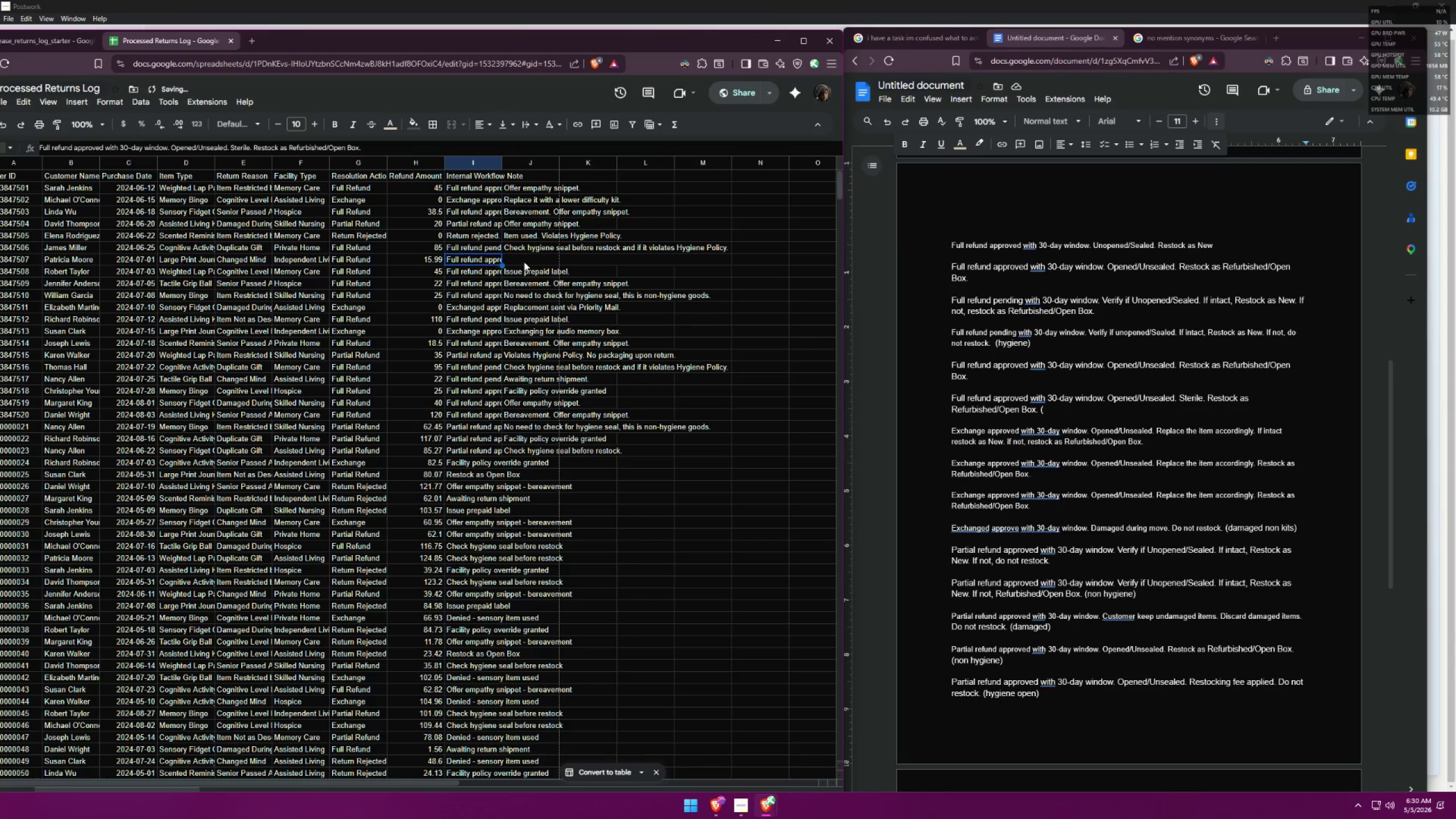 
double_click([526, 262])
 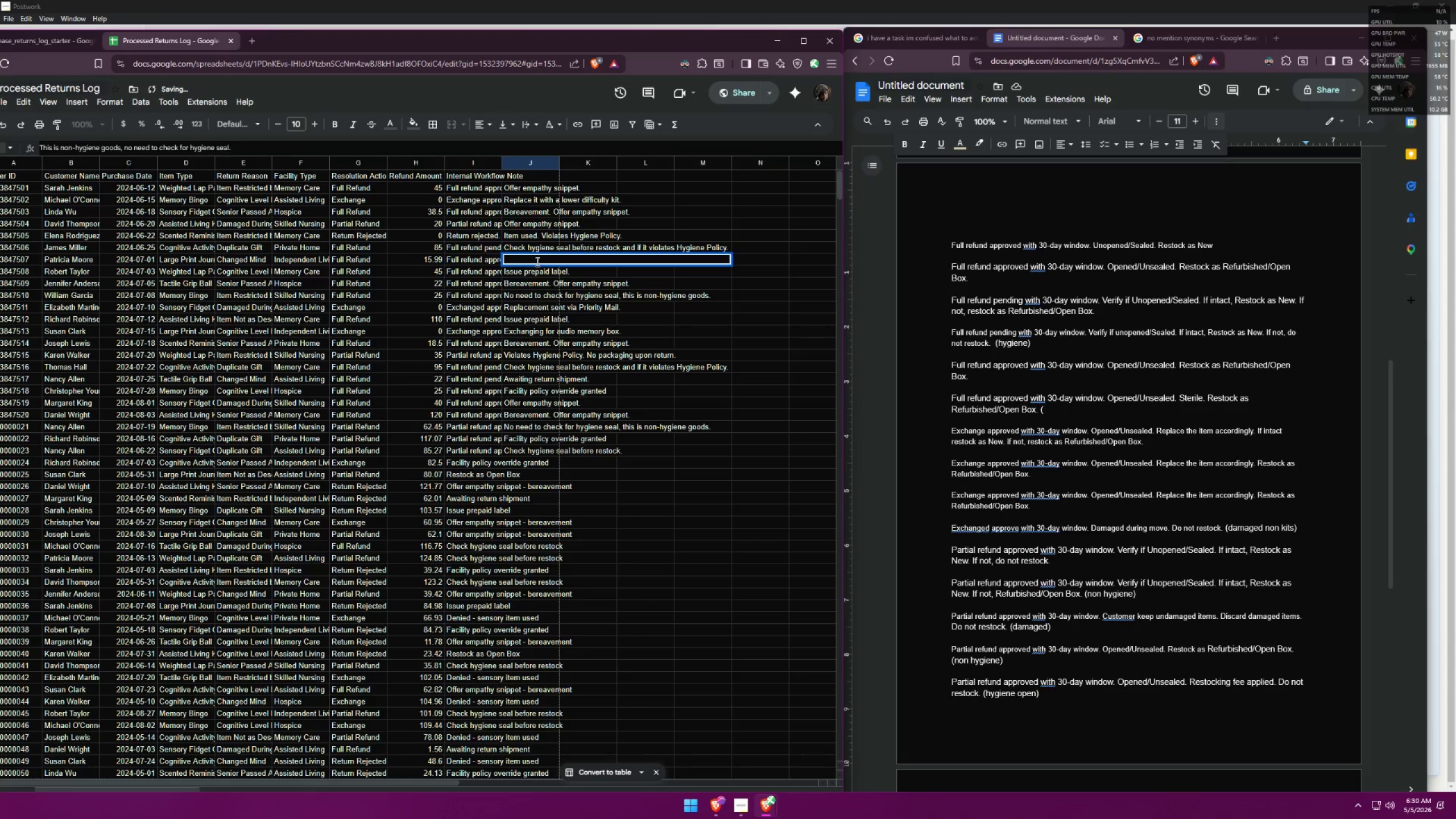 
double_click([543, 260])
 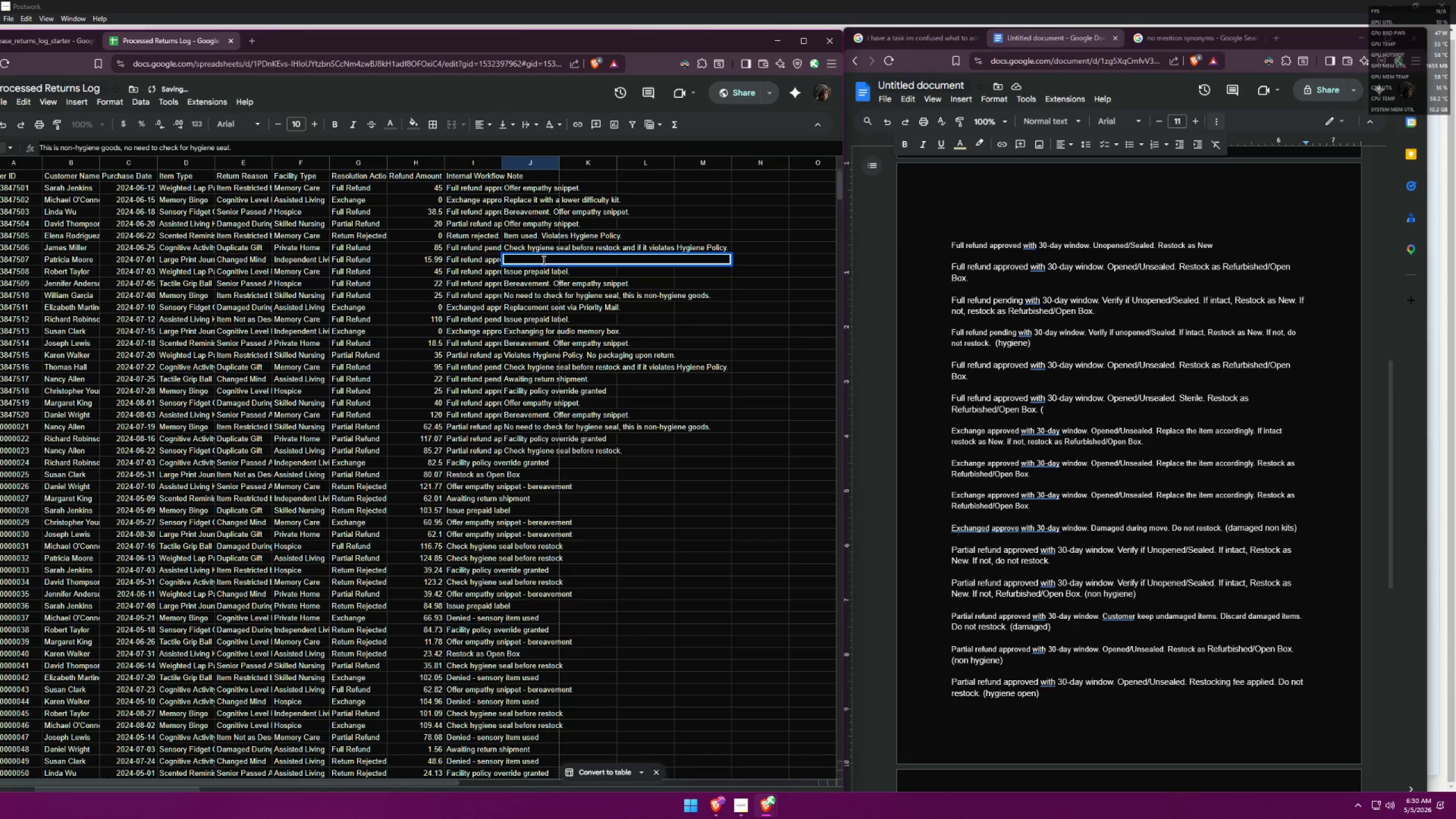 
triple_click([543, 260])
 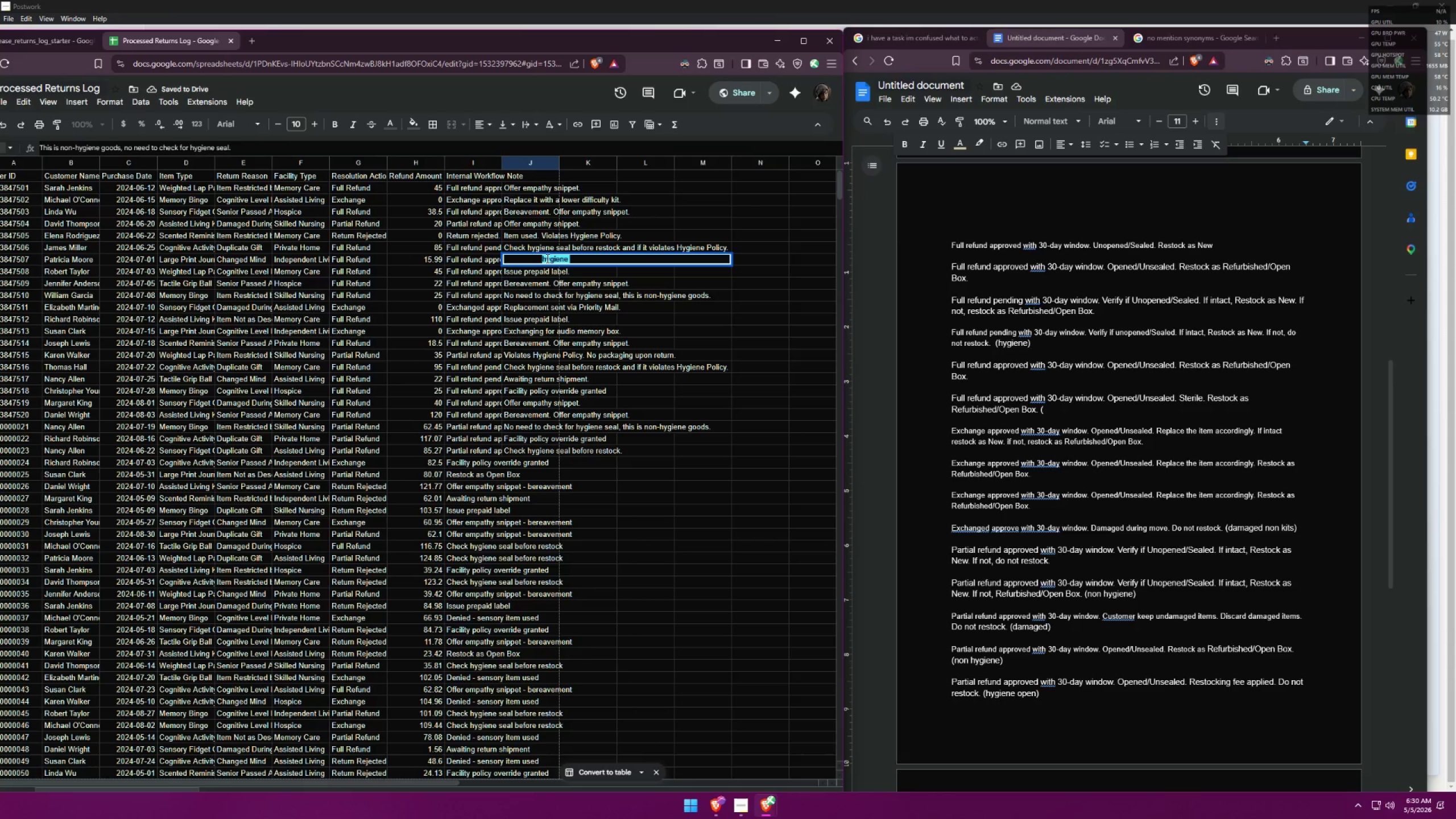 
key(Control+ControlLeft)
 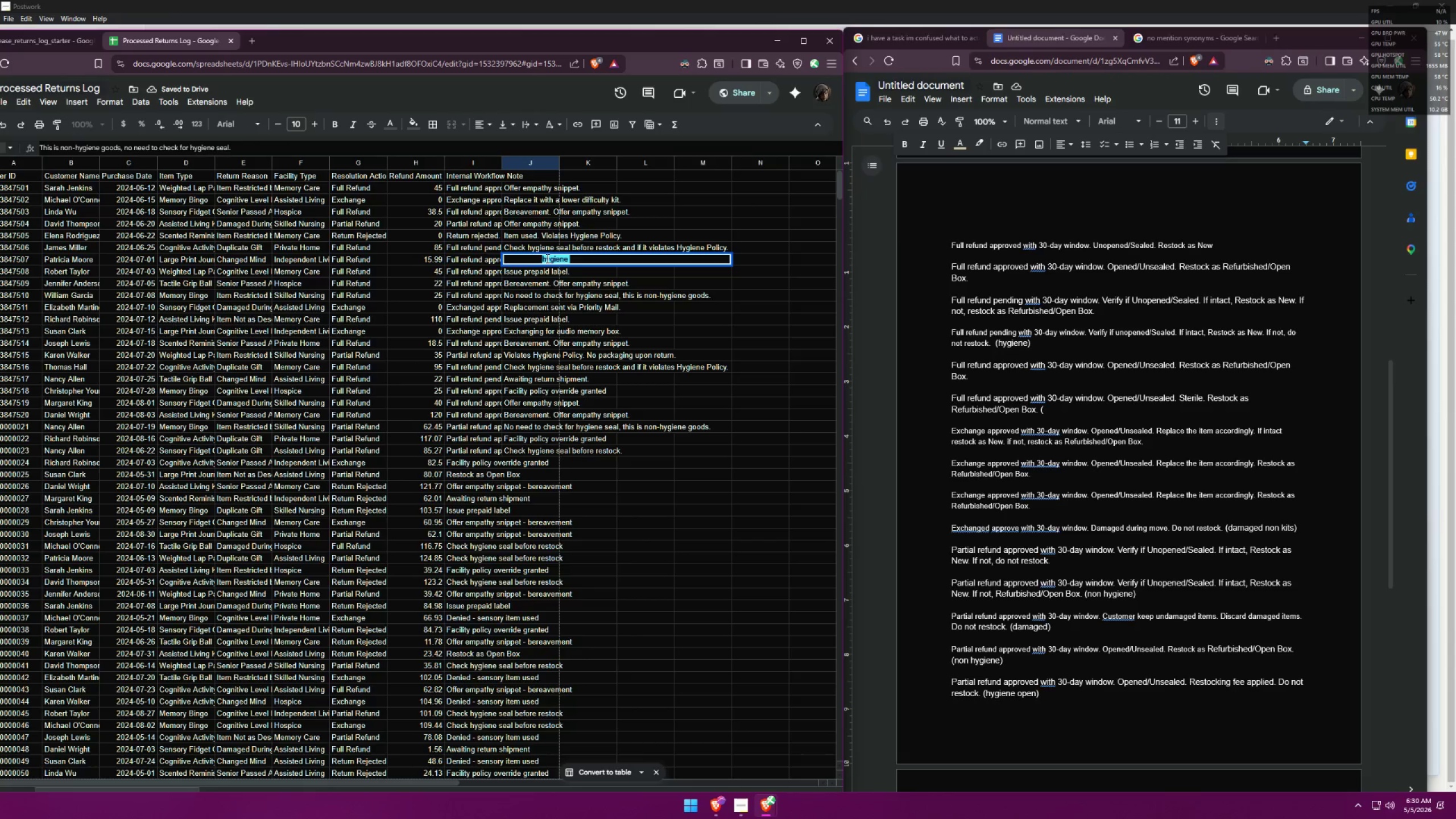 
key(Control+A)
 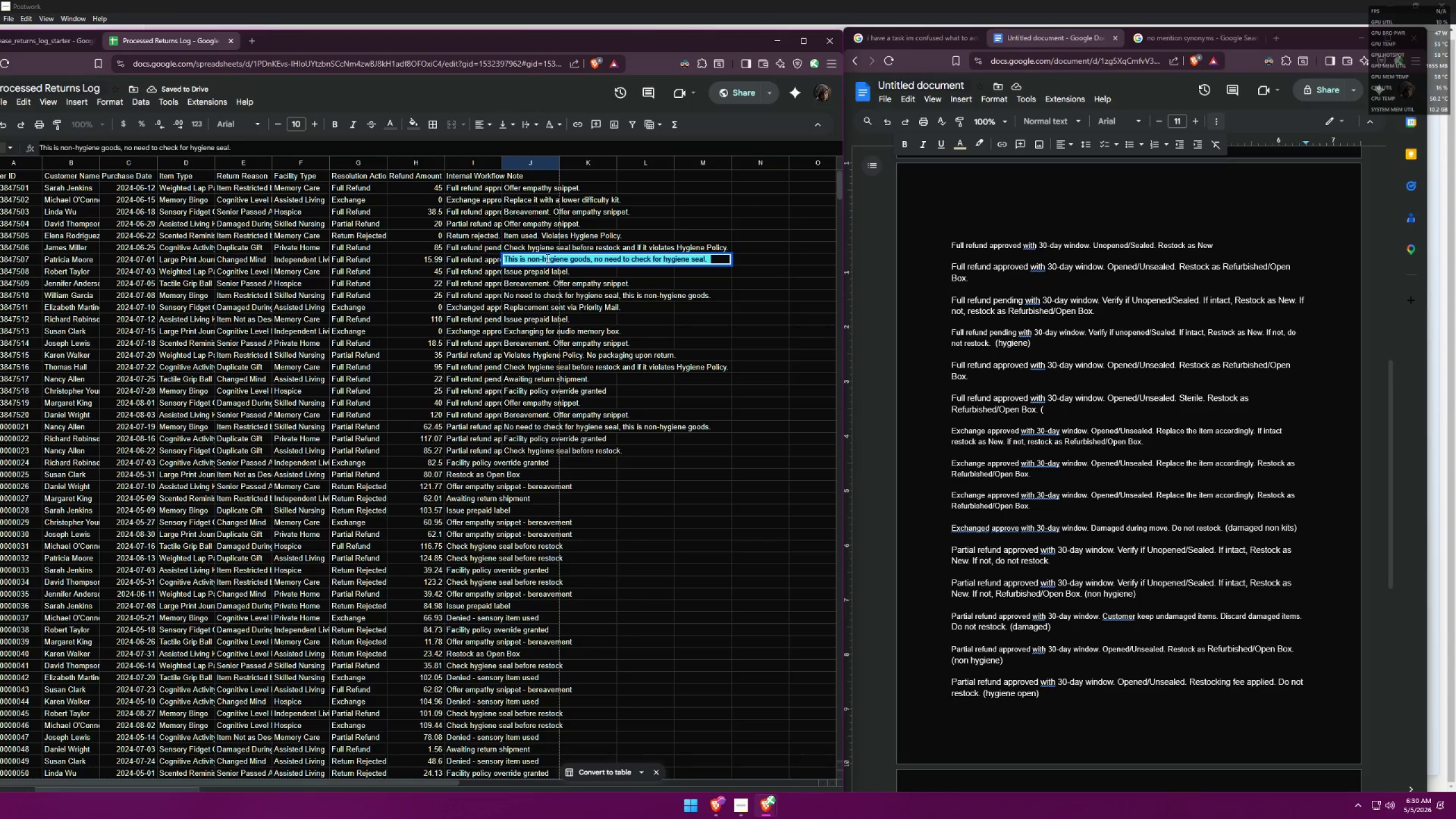 
key(Backspace)
 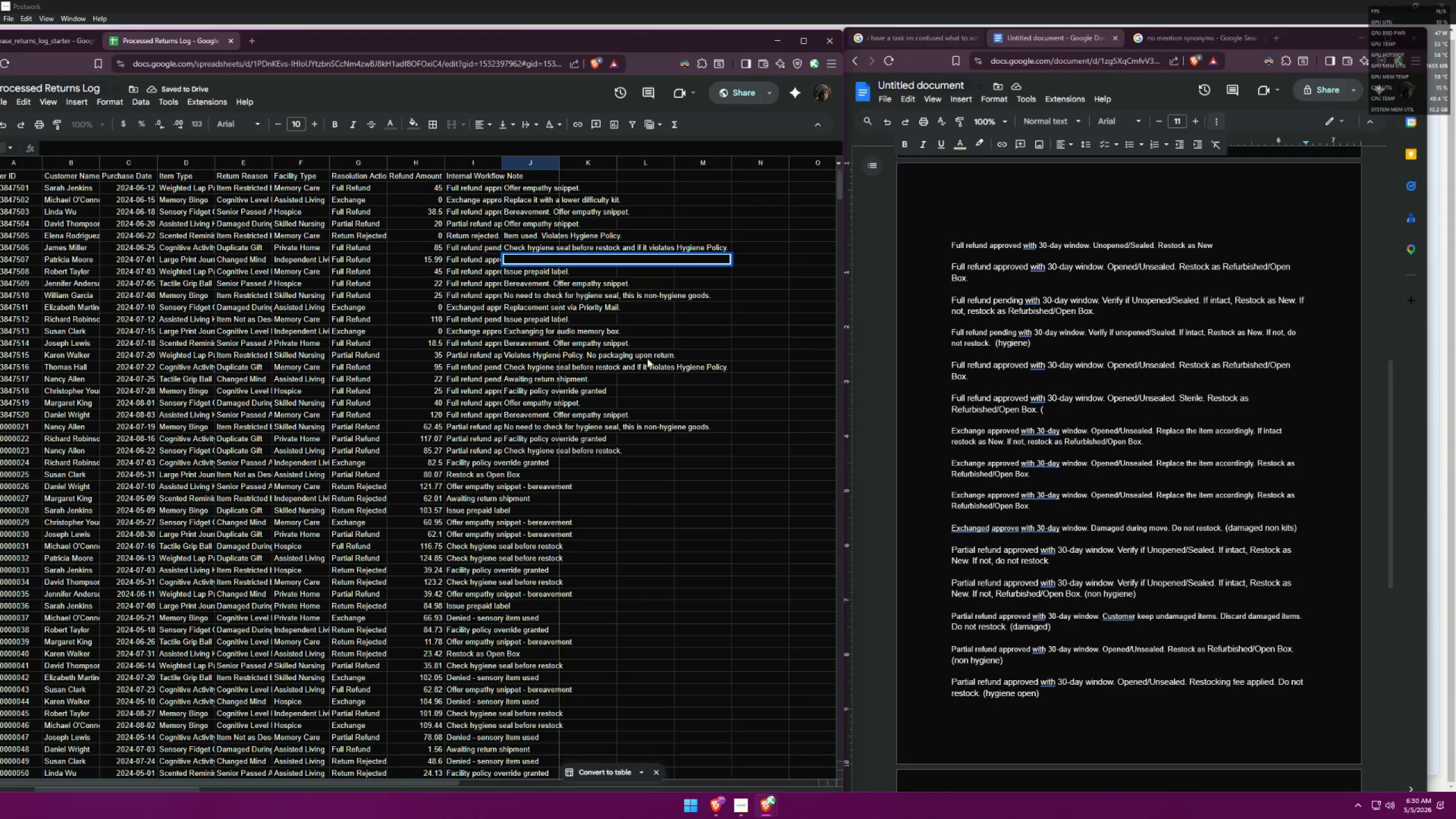 
type(Item is stre)
key(Backspace)
key(Backspace)
type(erile)
 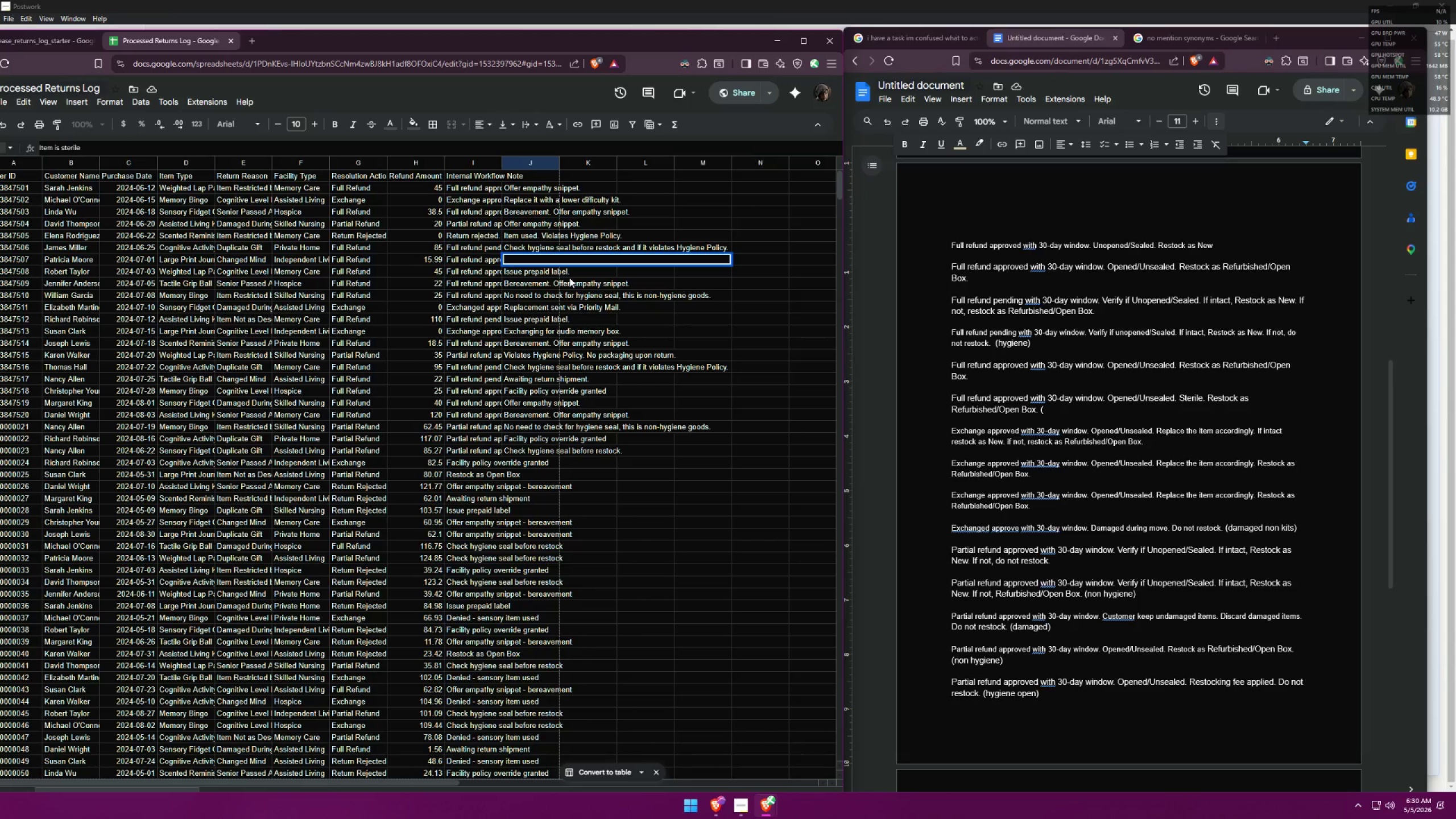 
type( )
key(Backspace)
type(, )
key(Backspace)
key(Backspace)
type(, just open box)
key(Backspace)
type(st restock as open box.)
 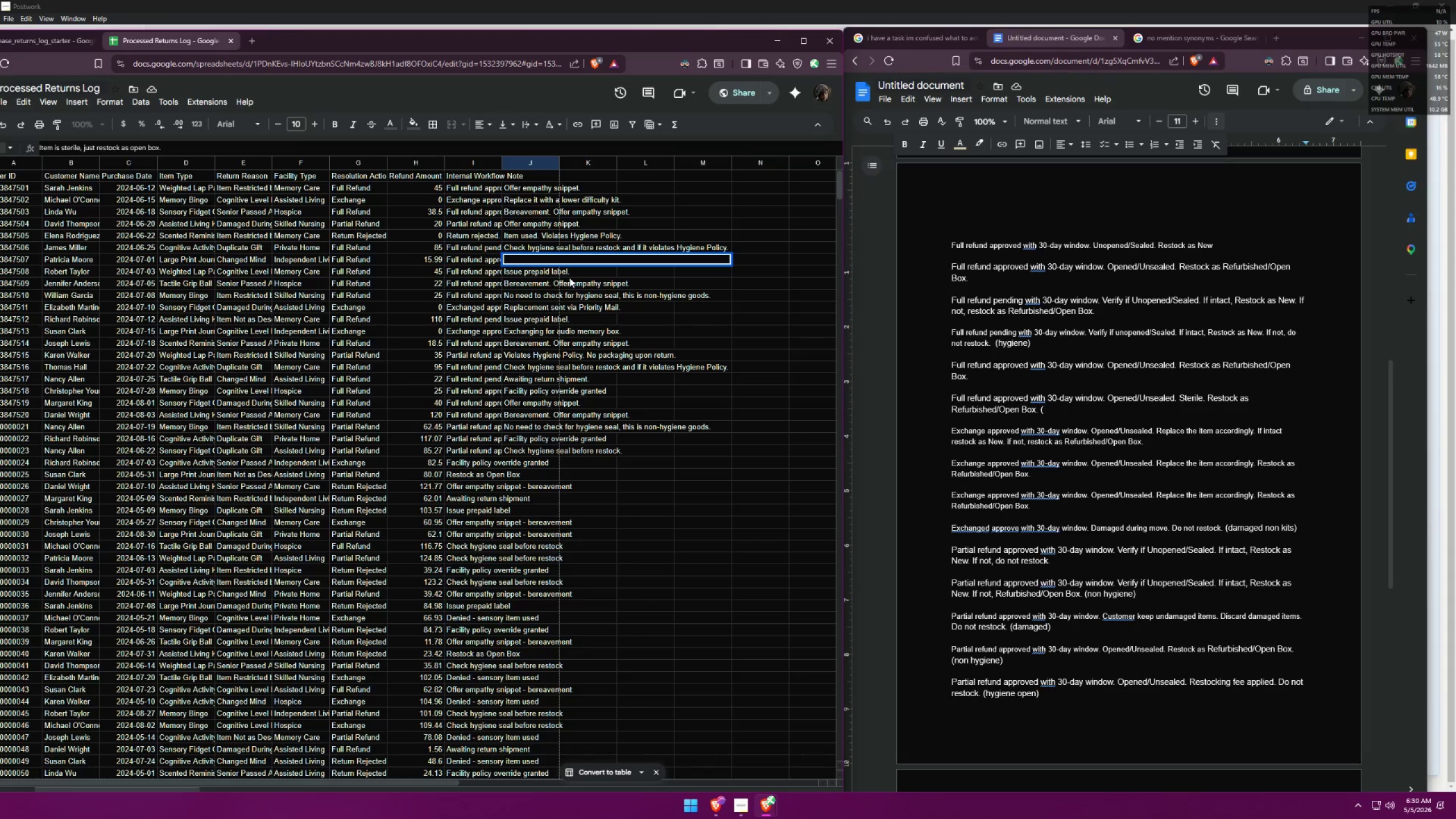 
left_click([589, 277])
 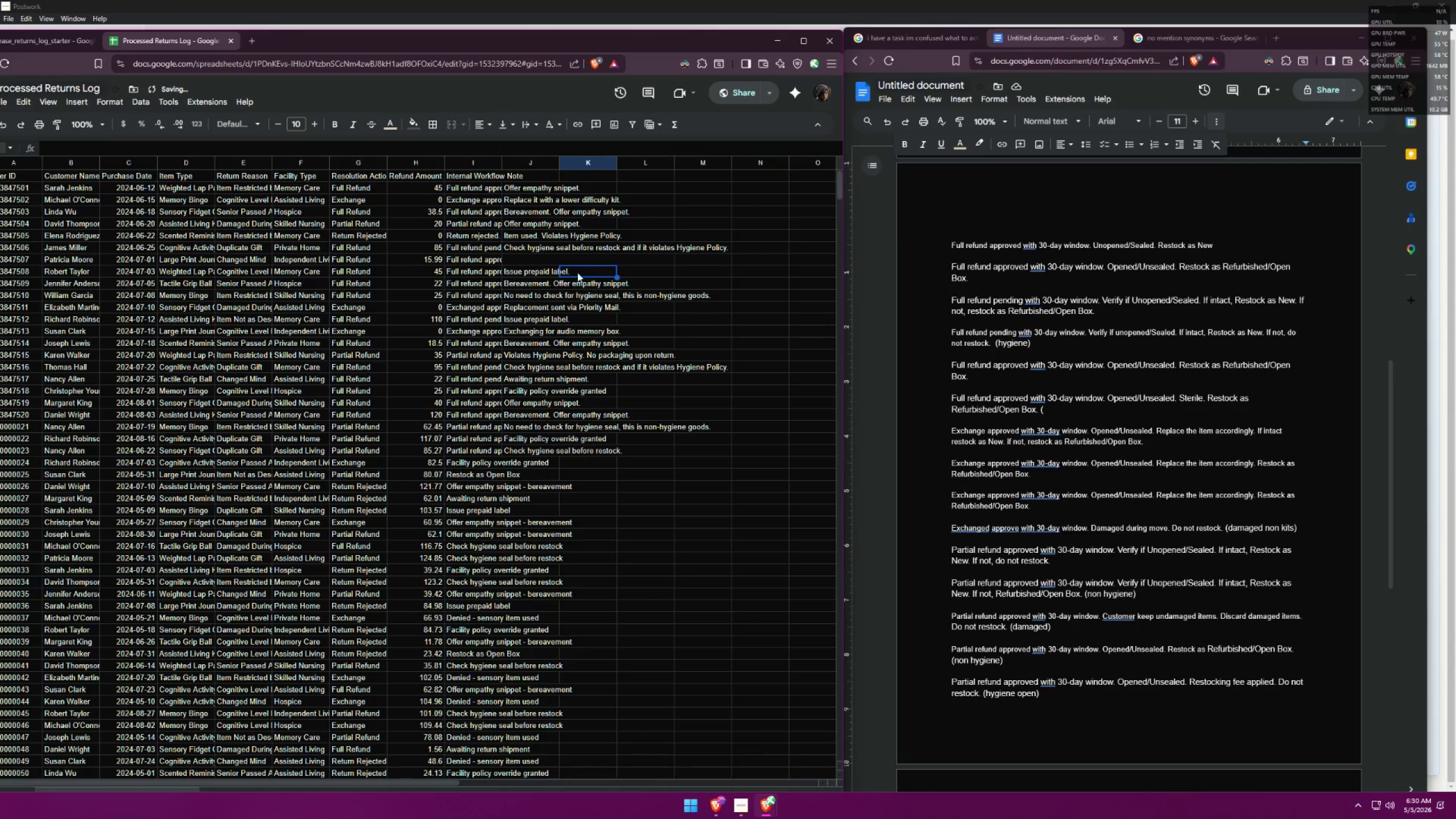 
double_click([551, 264])
 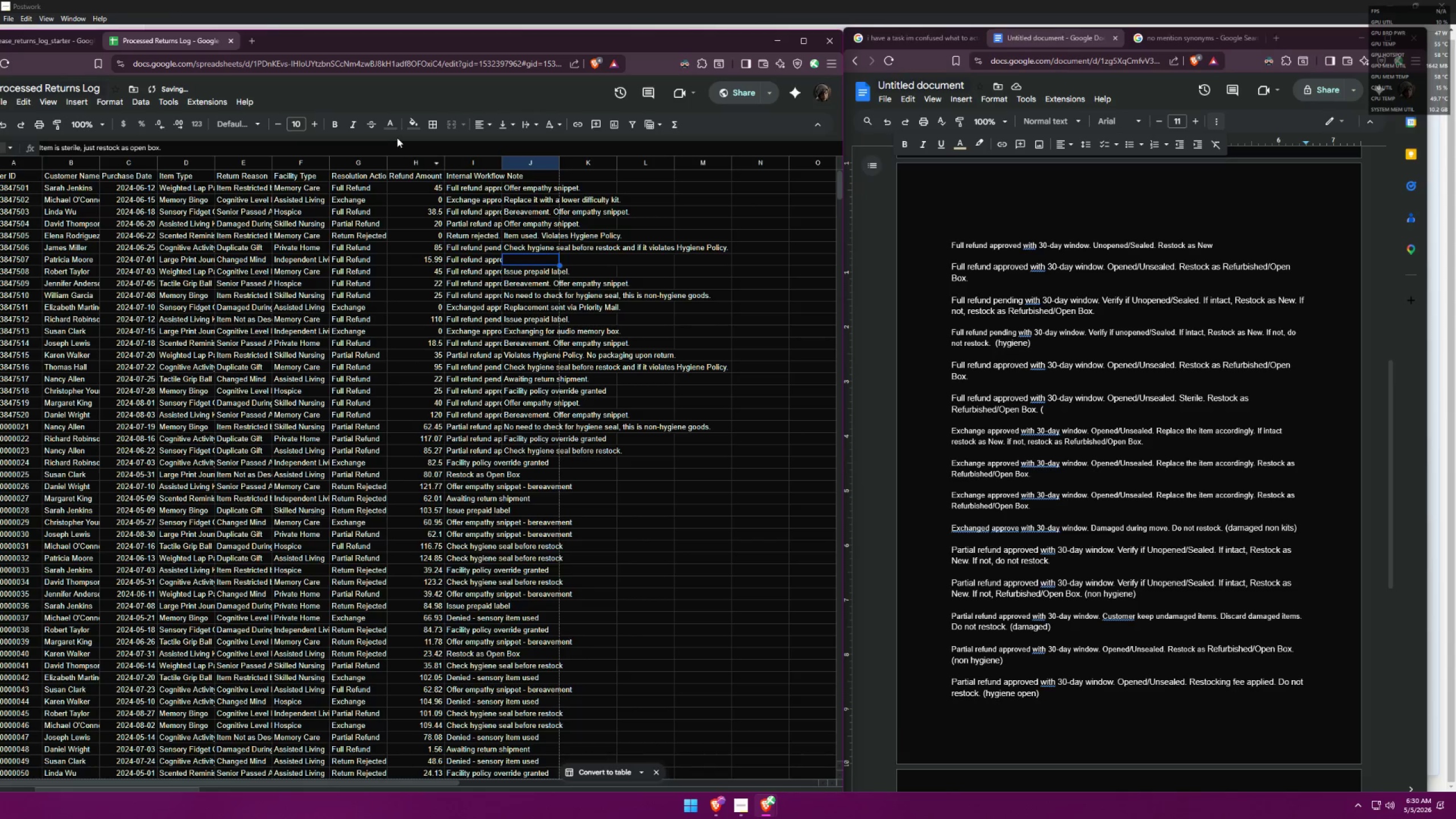 
left_click([386, 119])
 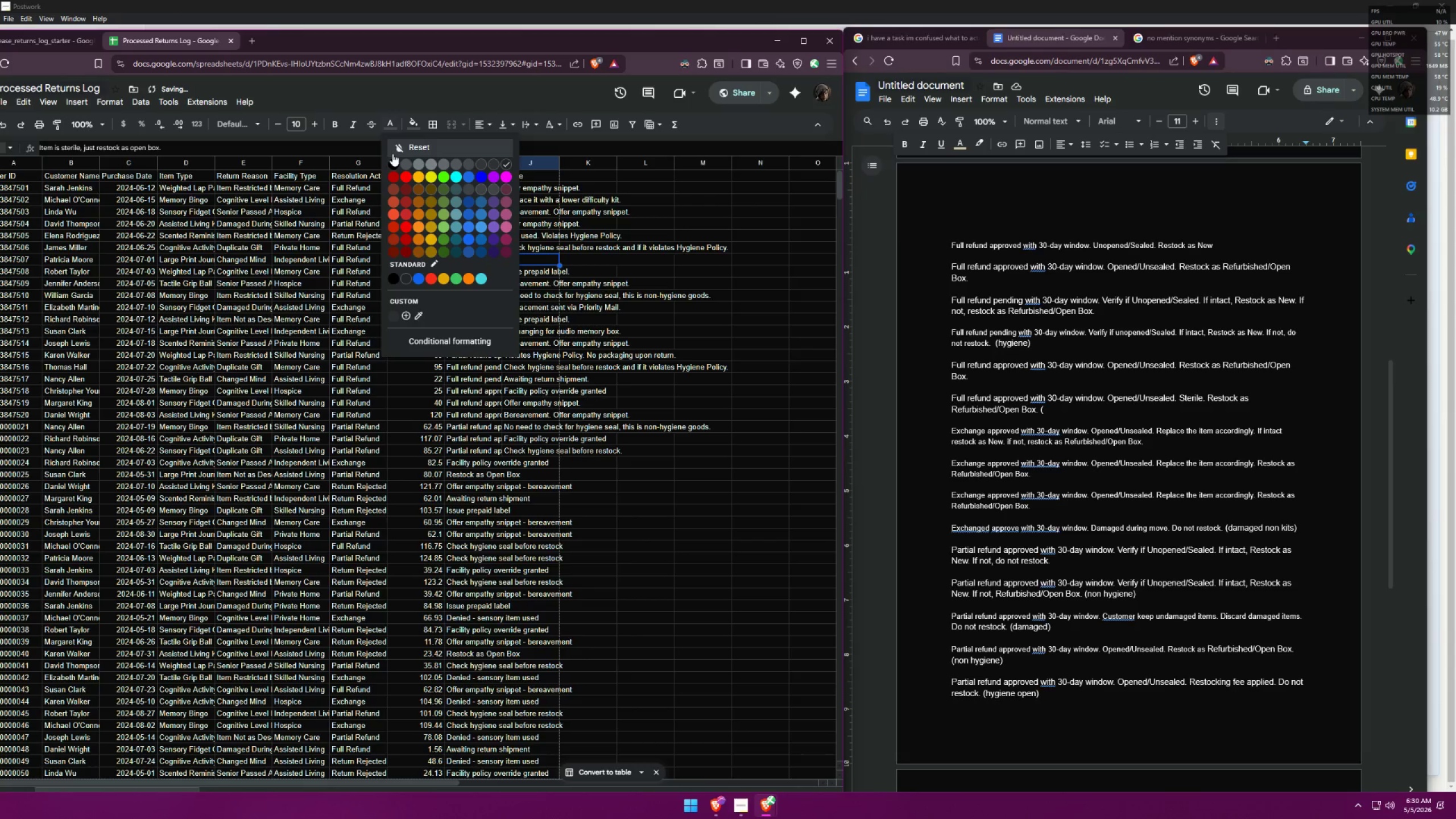 
left_click([391, 160])
 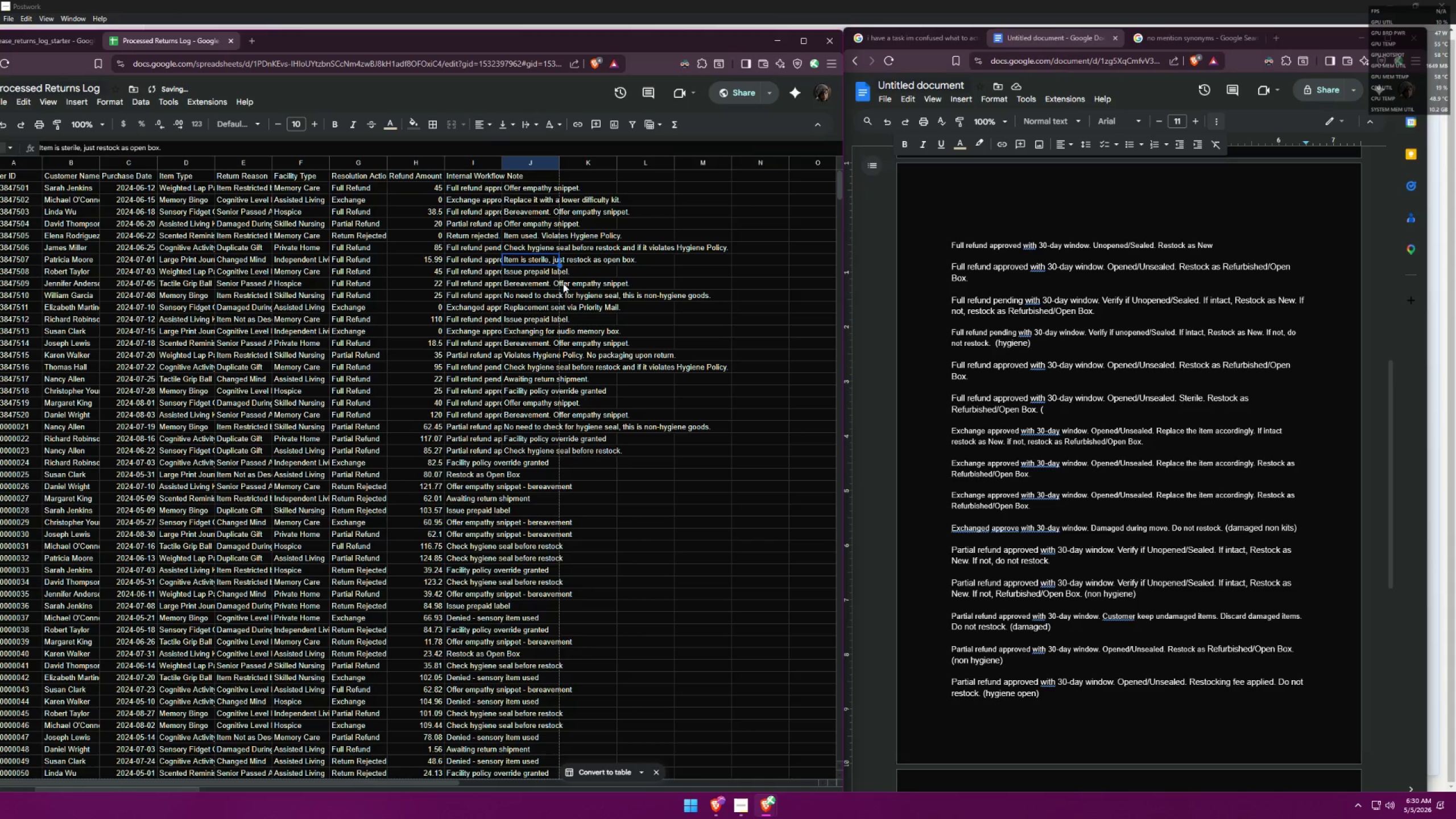 
left_click([586, 273])
 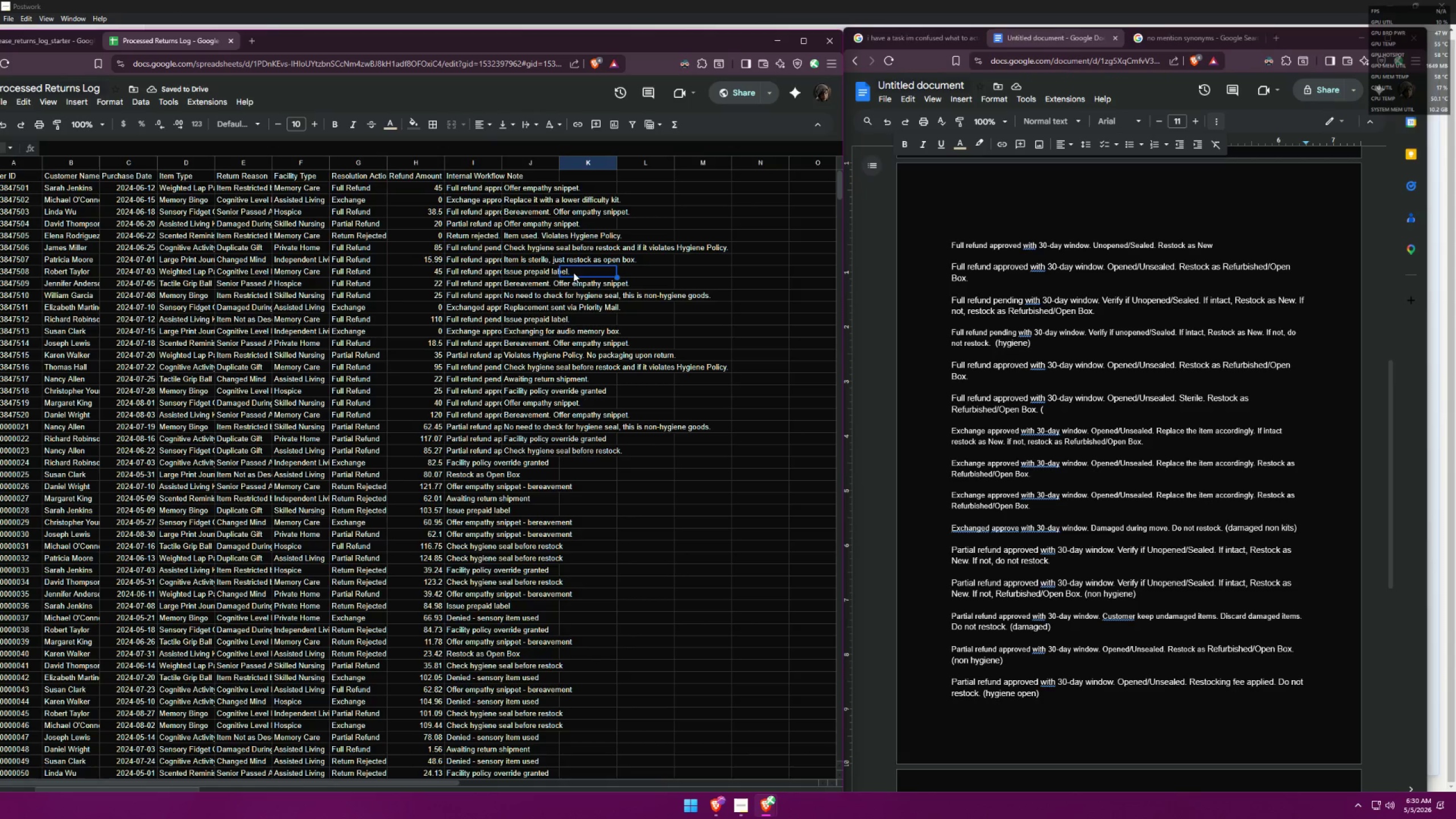 
left_click([478, 257])
 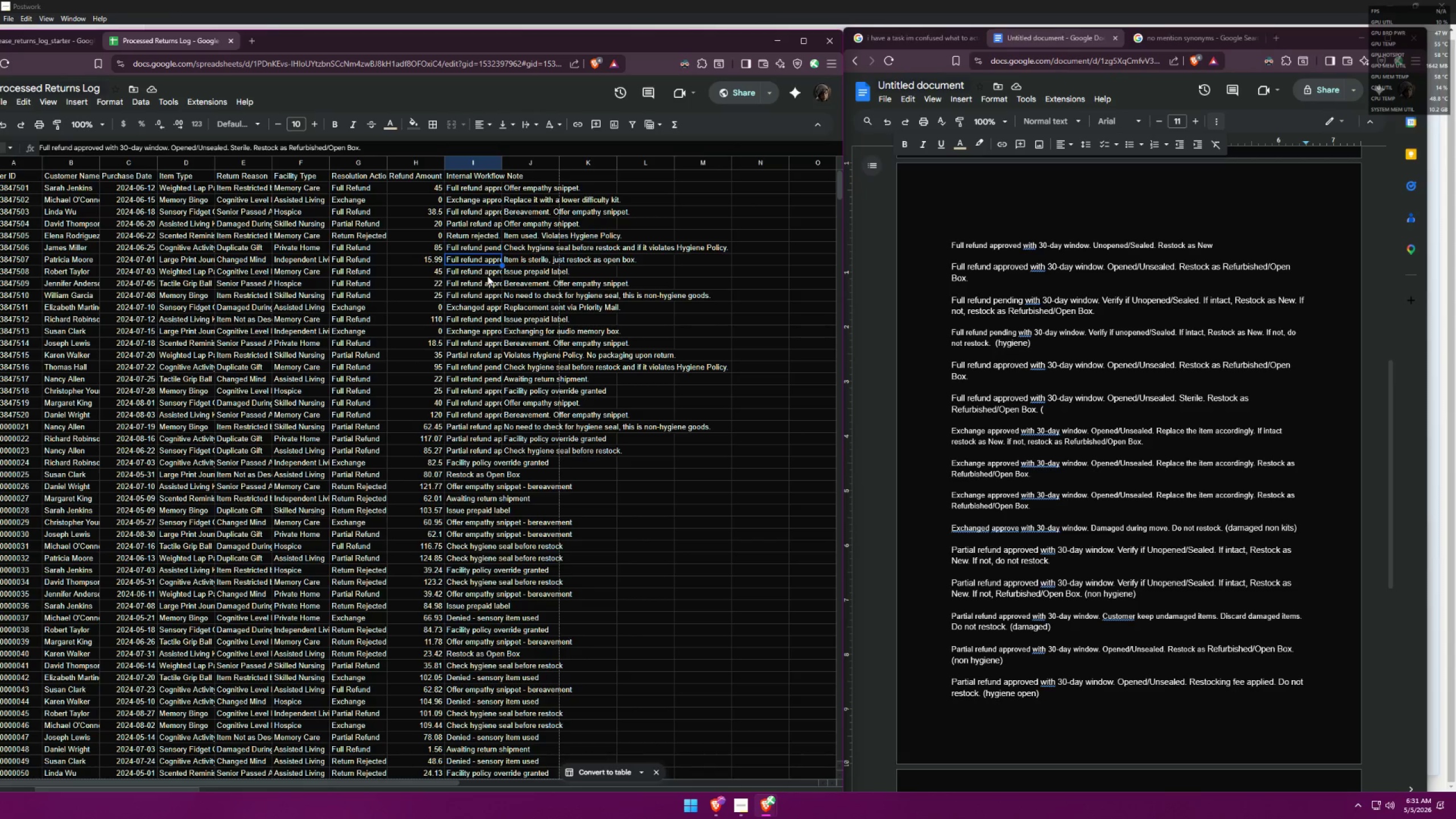 
wait(12.29)
 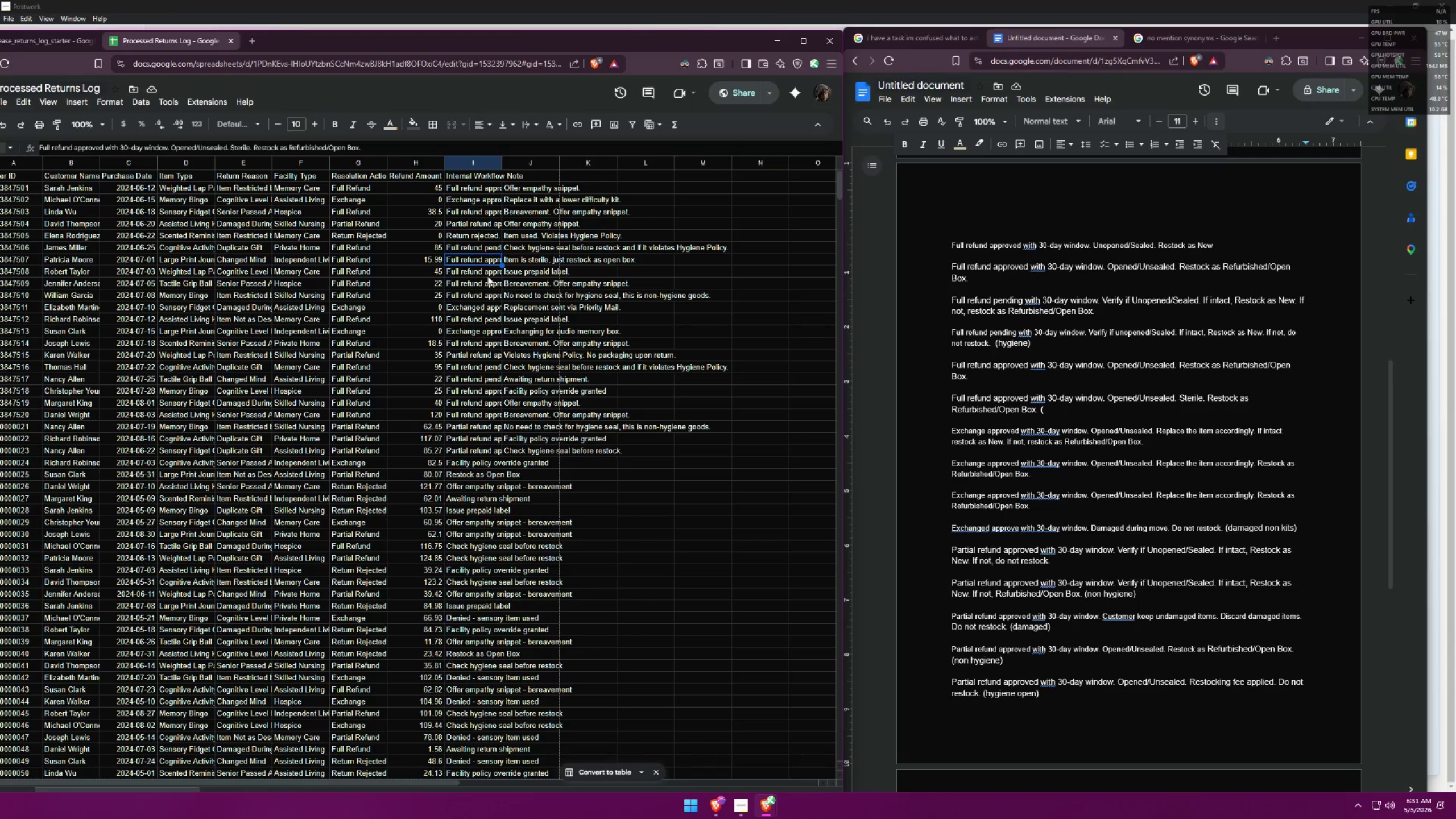 
left_click([487, 275])
 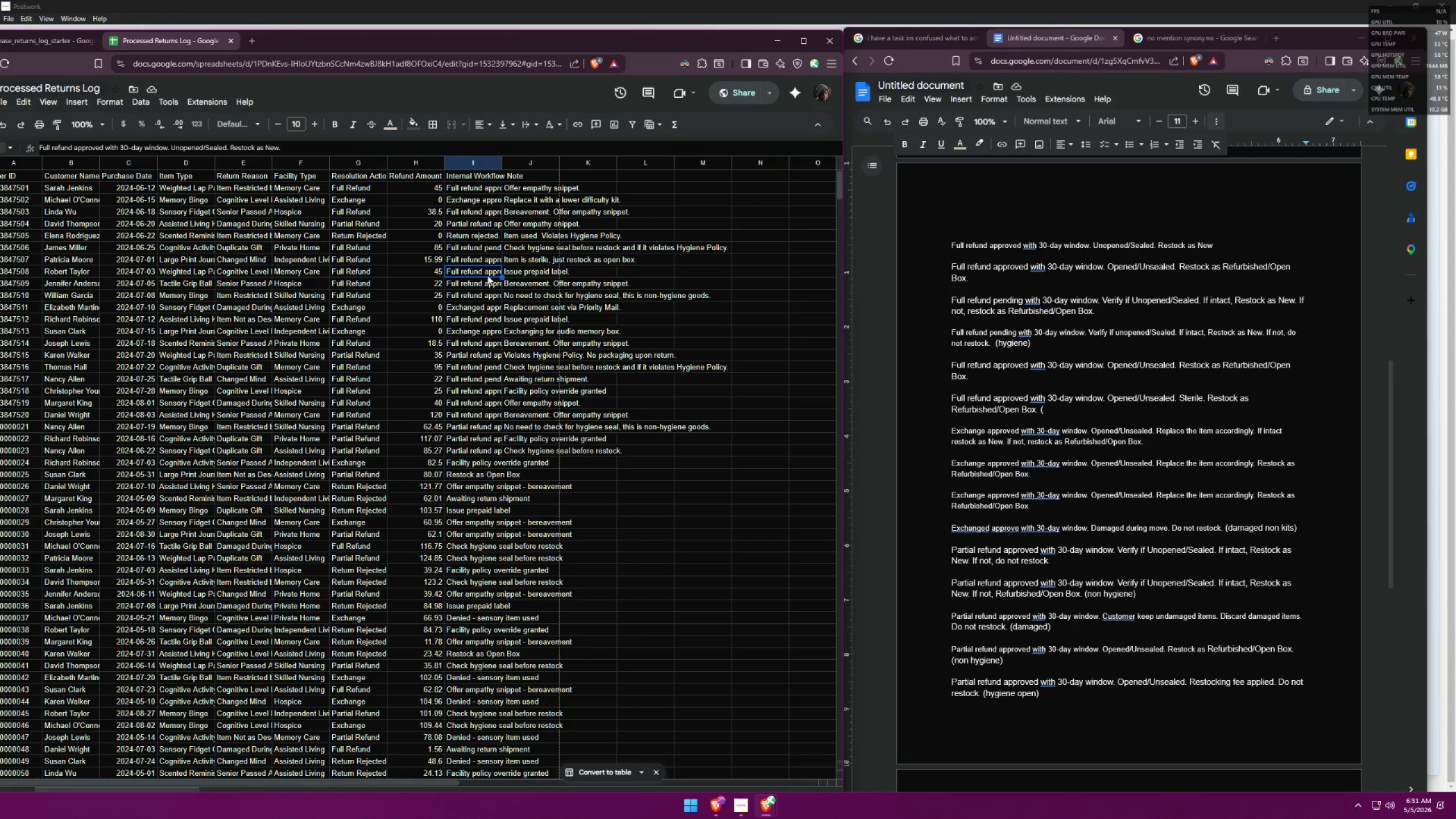 
double_click([508, 263])
 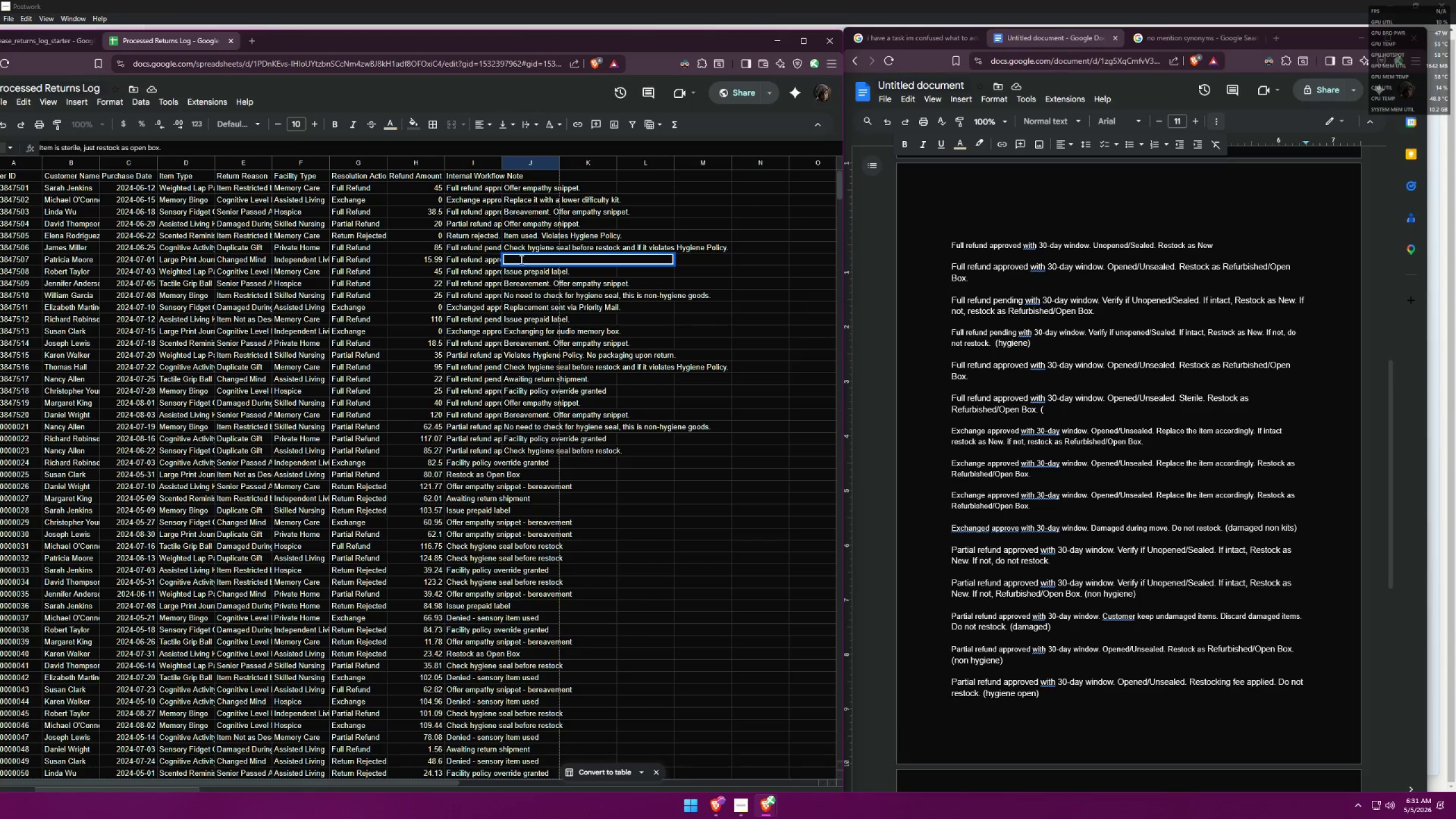 
double_click([520, 259])
 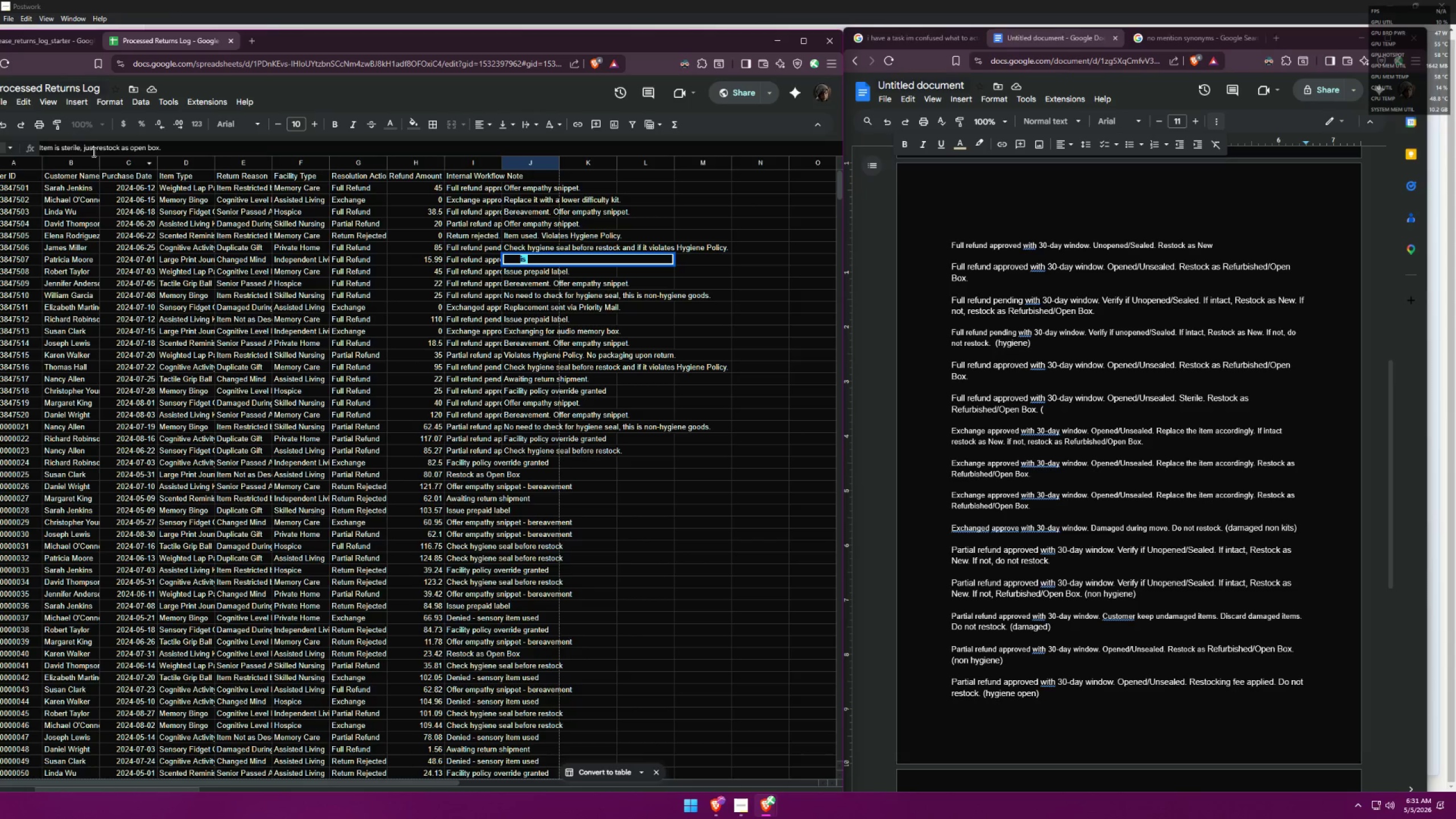 
left_click([78, 143])
 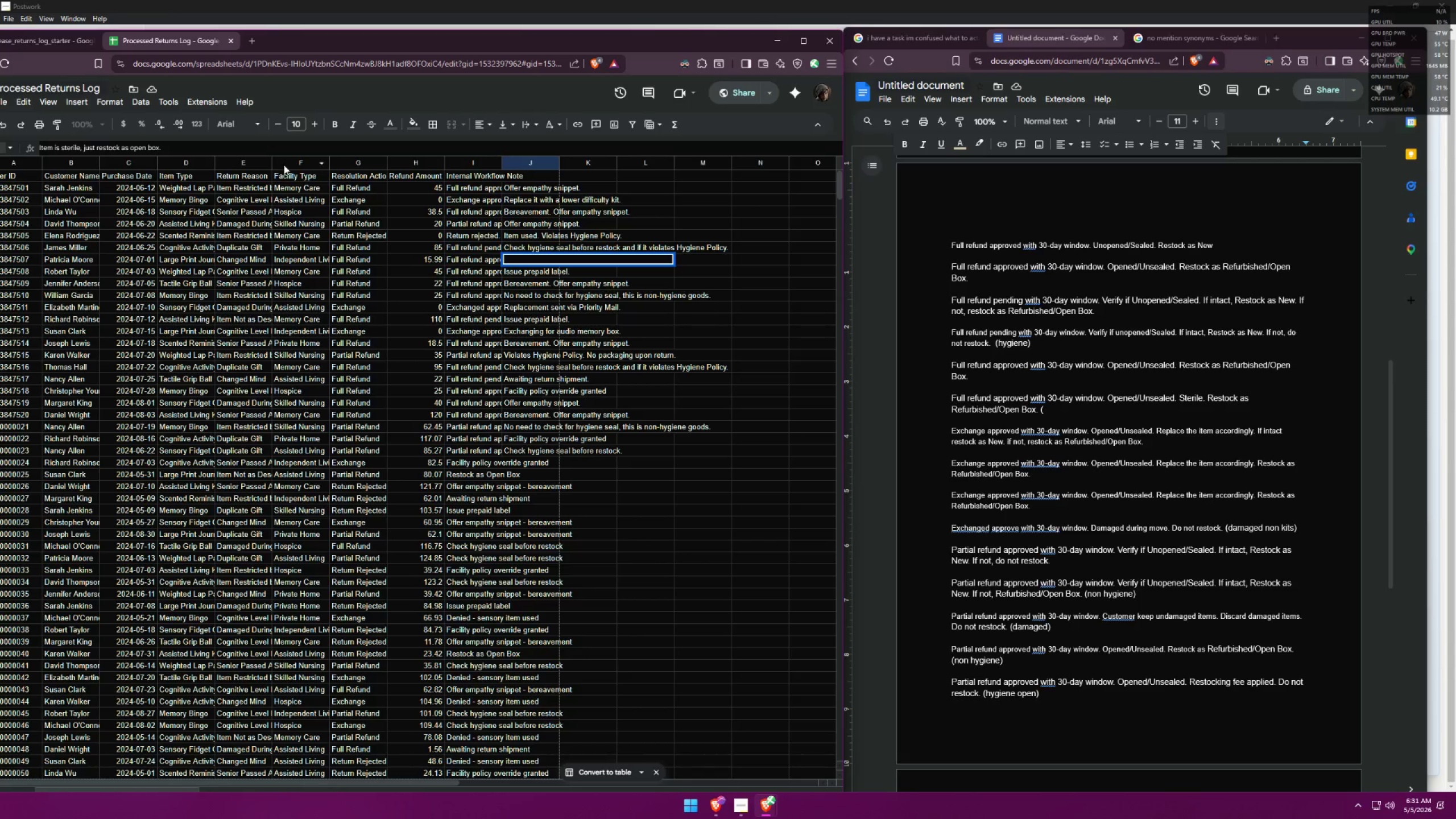 
type( no hygiene policy violated/)
key(Backspace)
type(./)
key(Backspace)
key(Backspace)
type(.)
 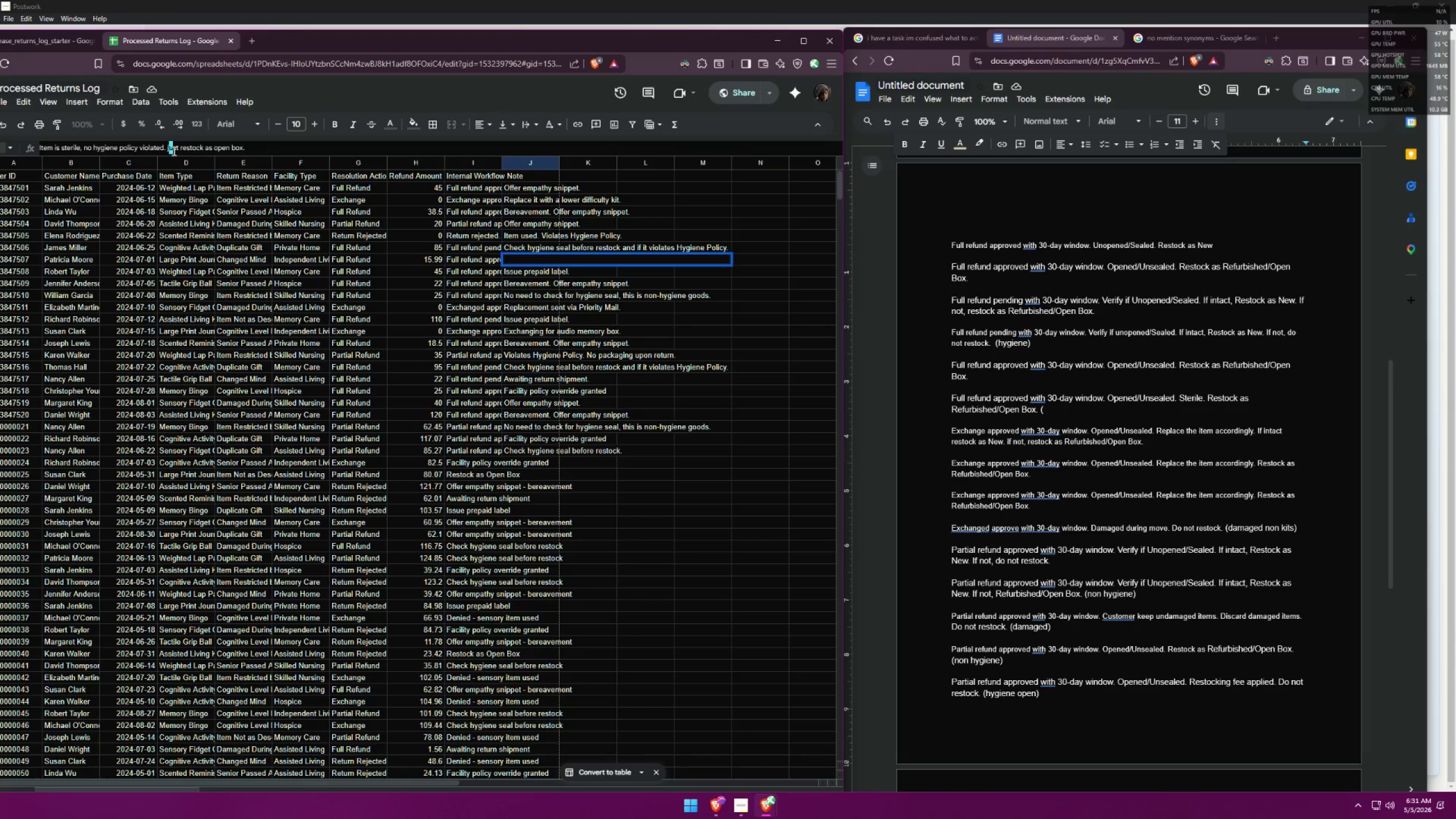 
left_click([173, 147])
 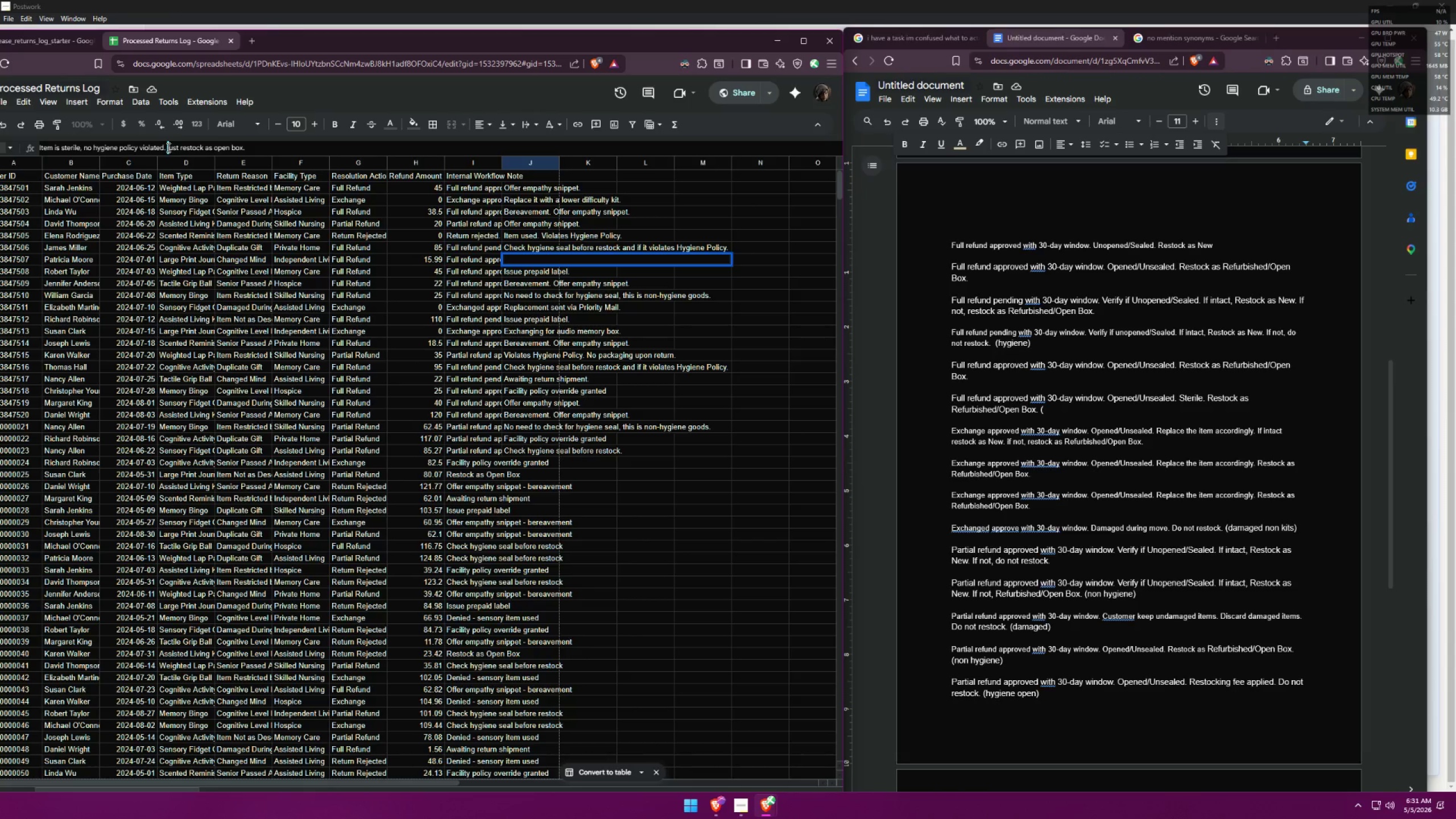 
key(Shift+J)
 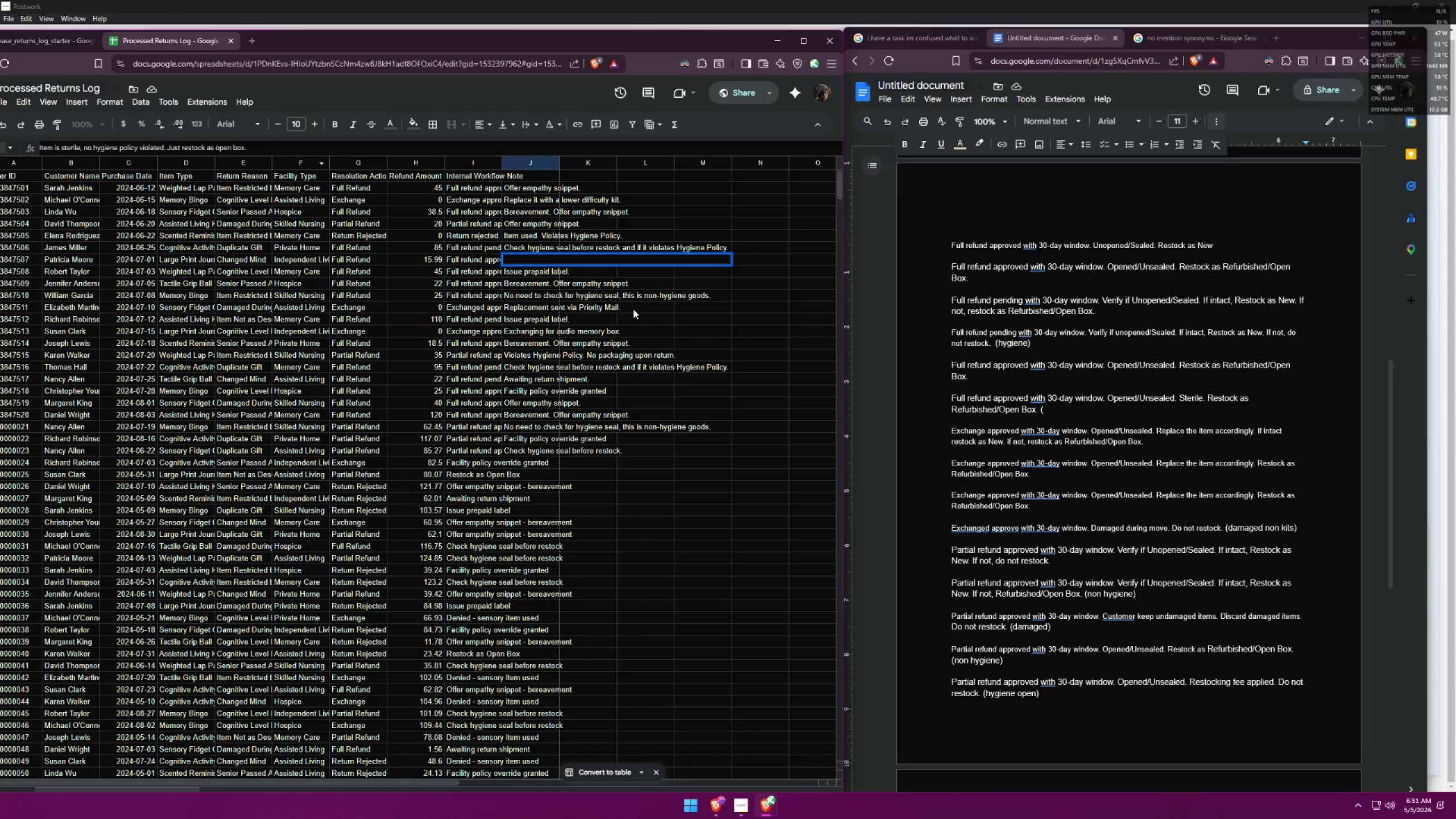 
left_click([621, 282])
 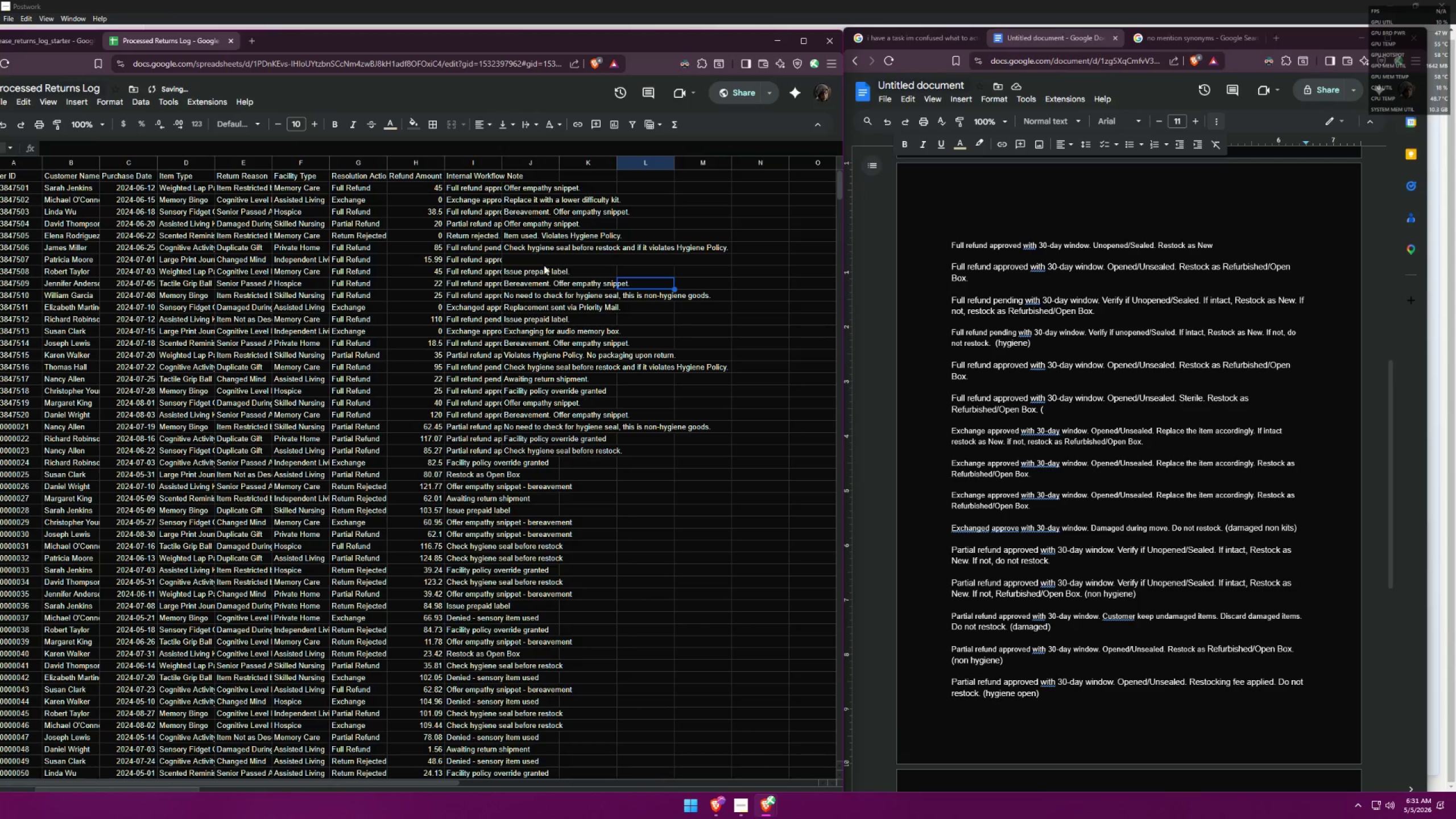 
left_click([535, 263])
 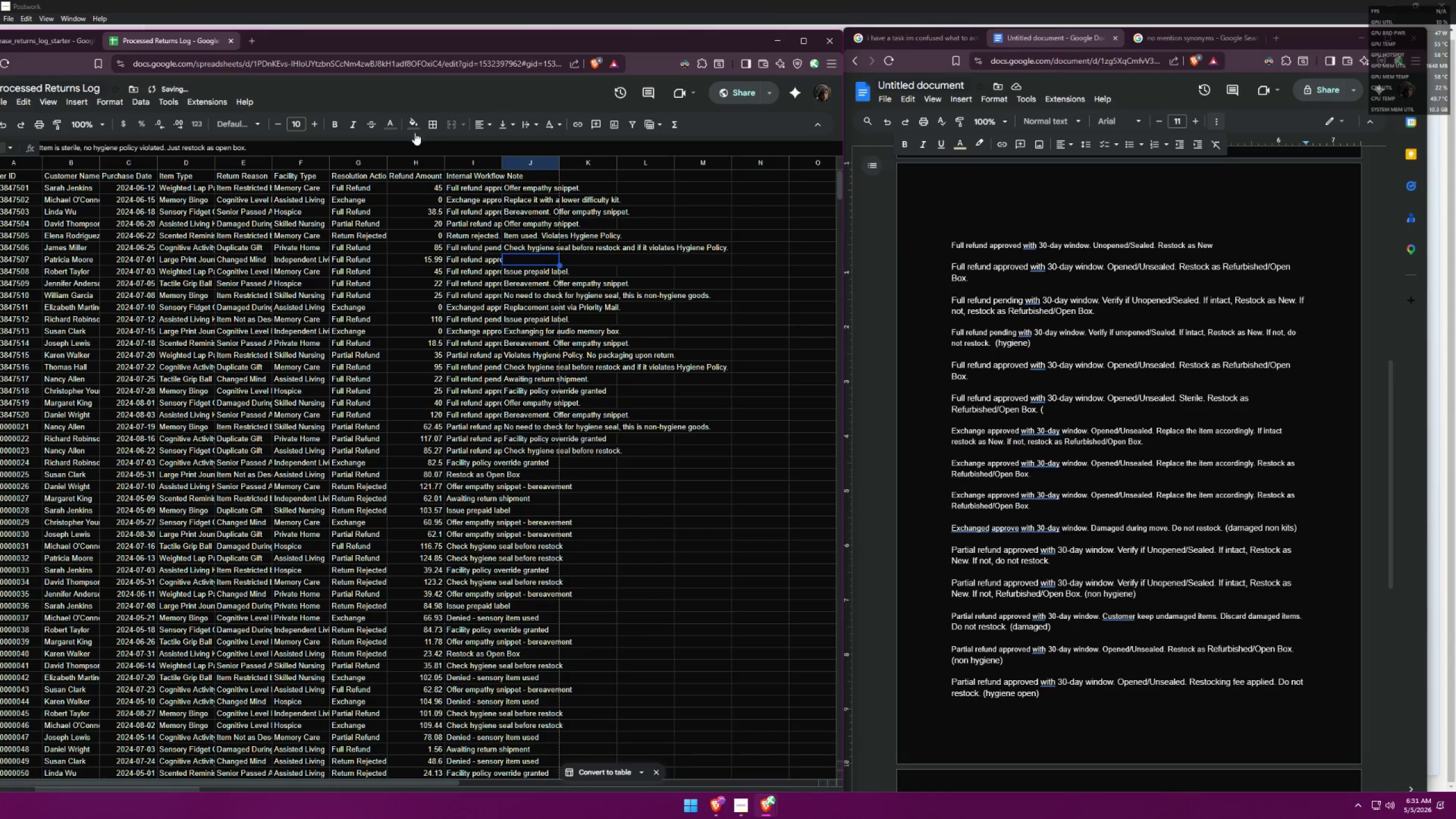 
left_click([390, 122])
 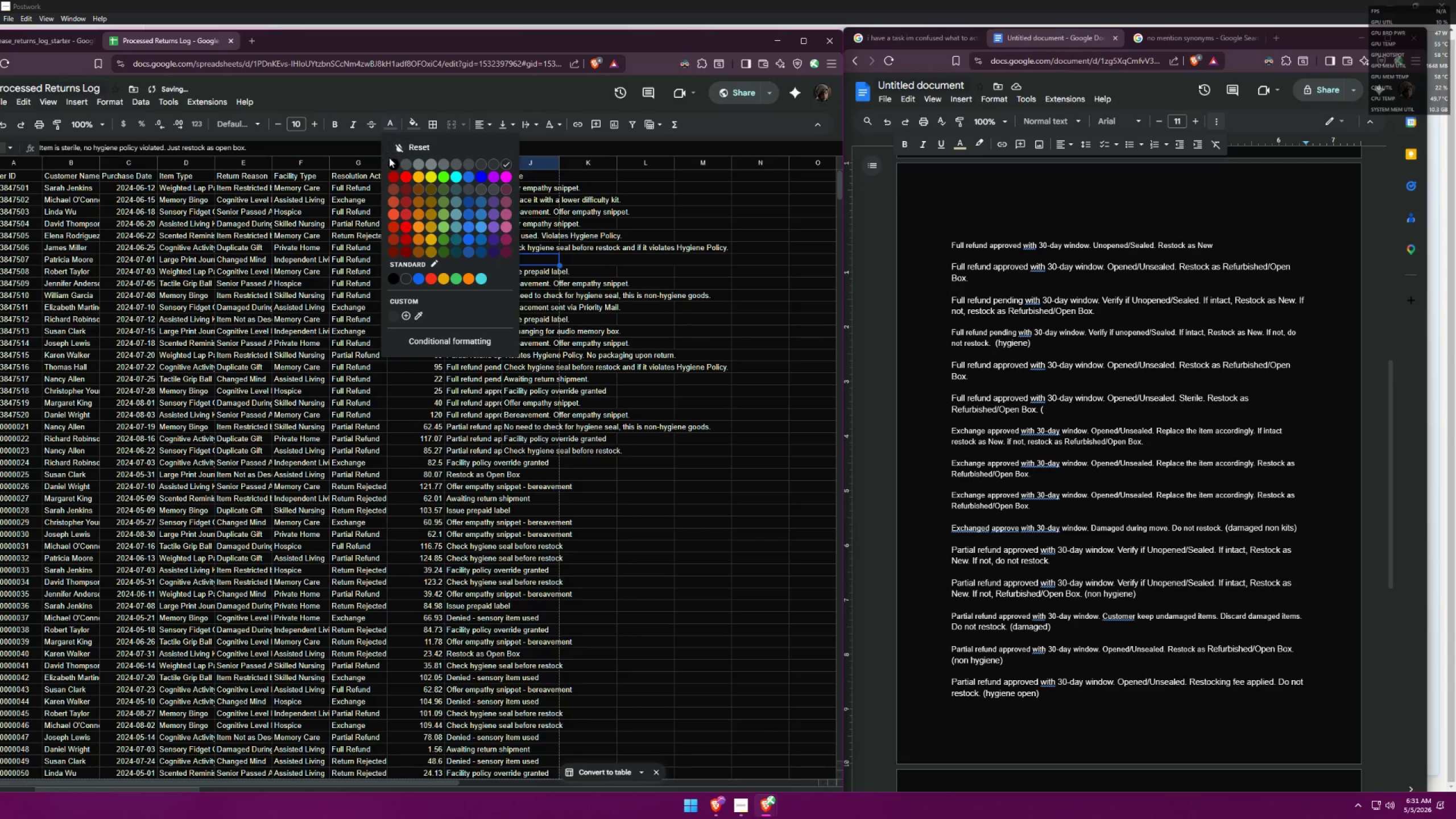 
left_click([391, 160])
 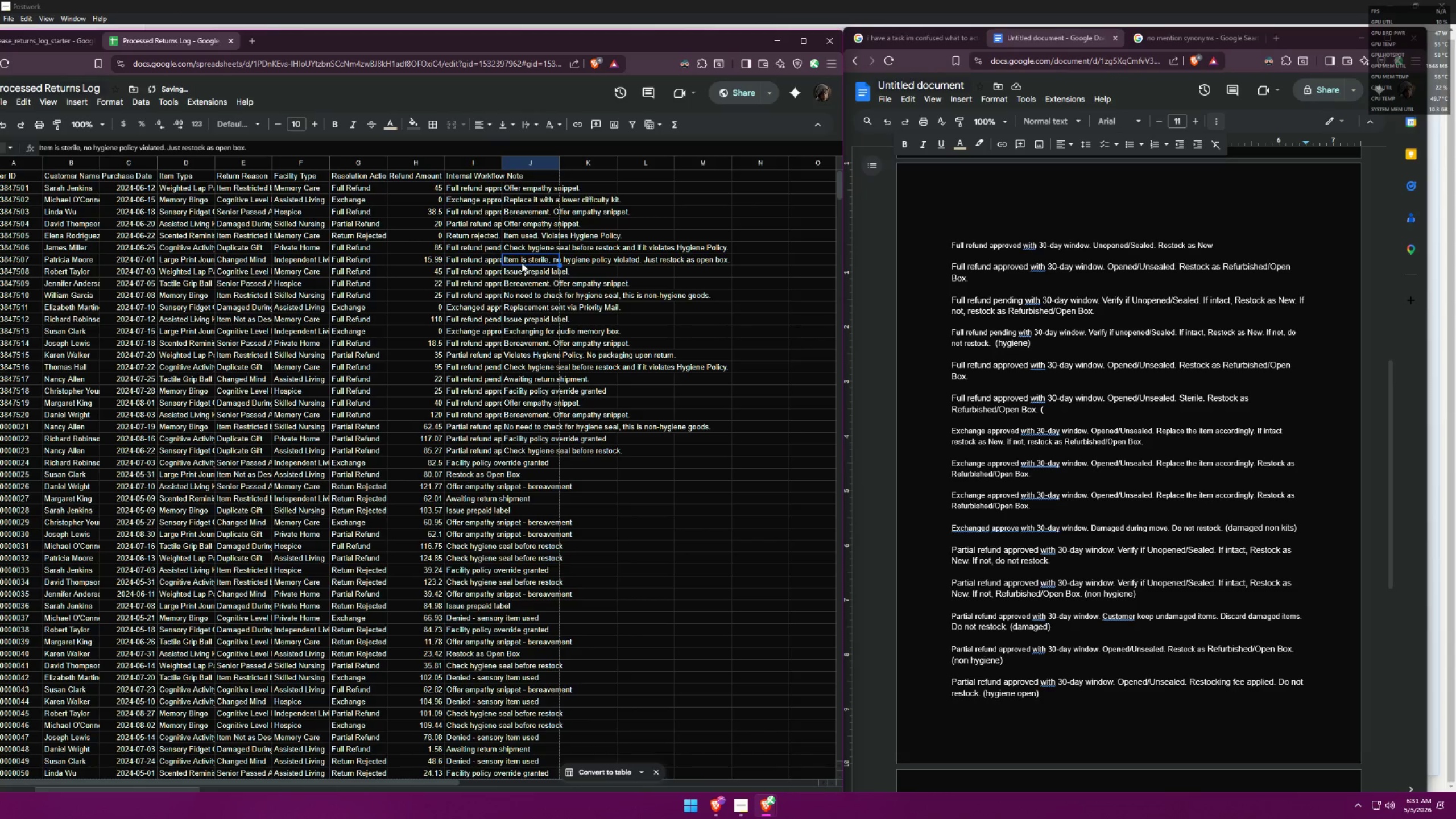 
left_click([483, 266])
 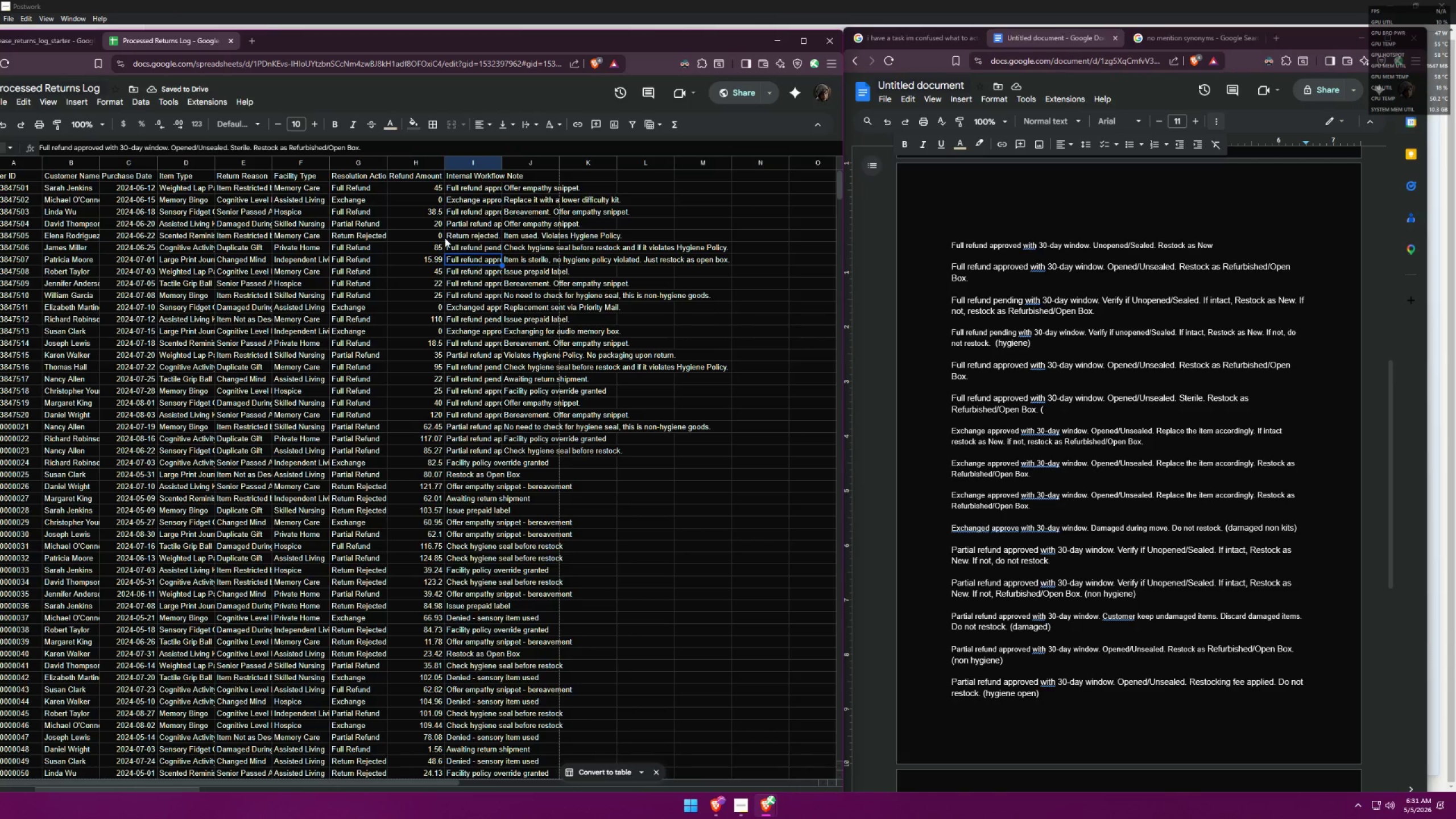 
left_click_drag(start_coordinate=[228, 148], to_coordinate=[202, 145])
 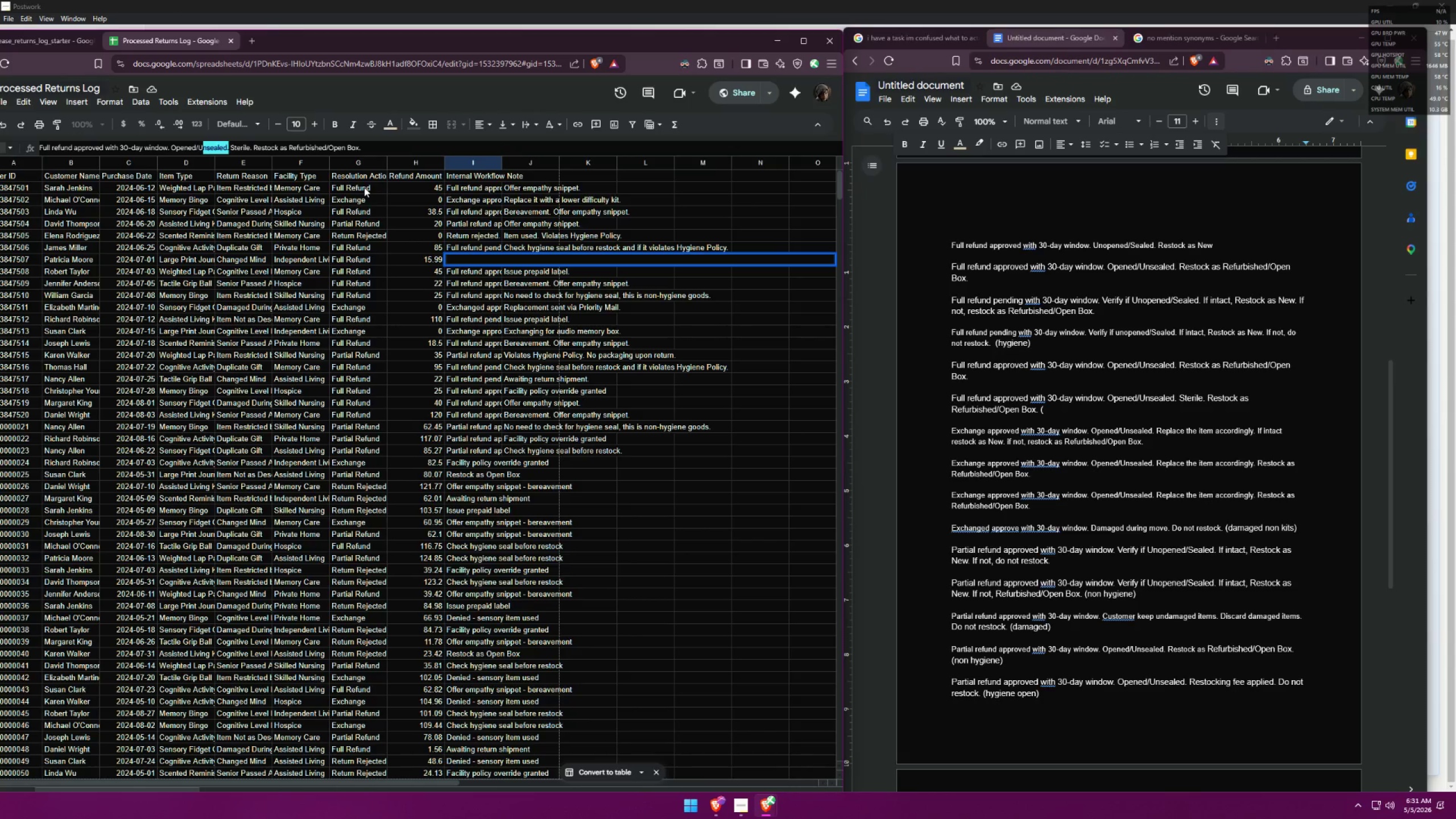 
key(Backspace)
 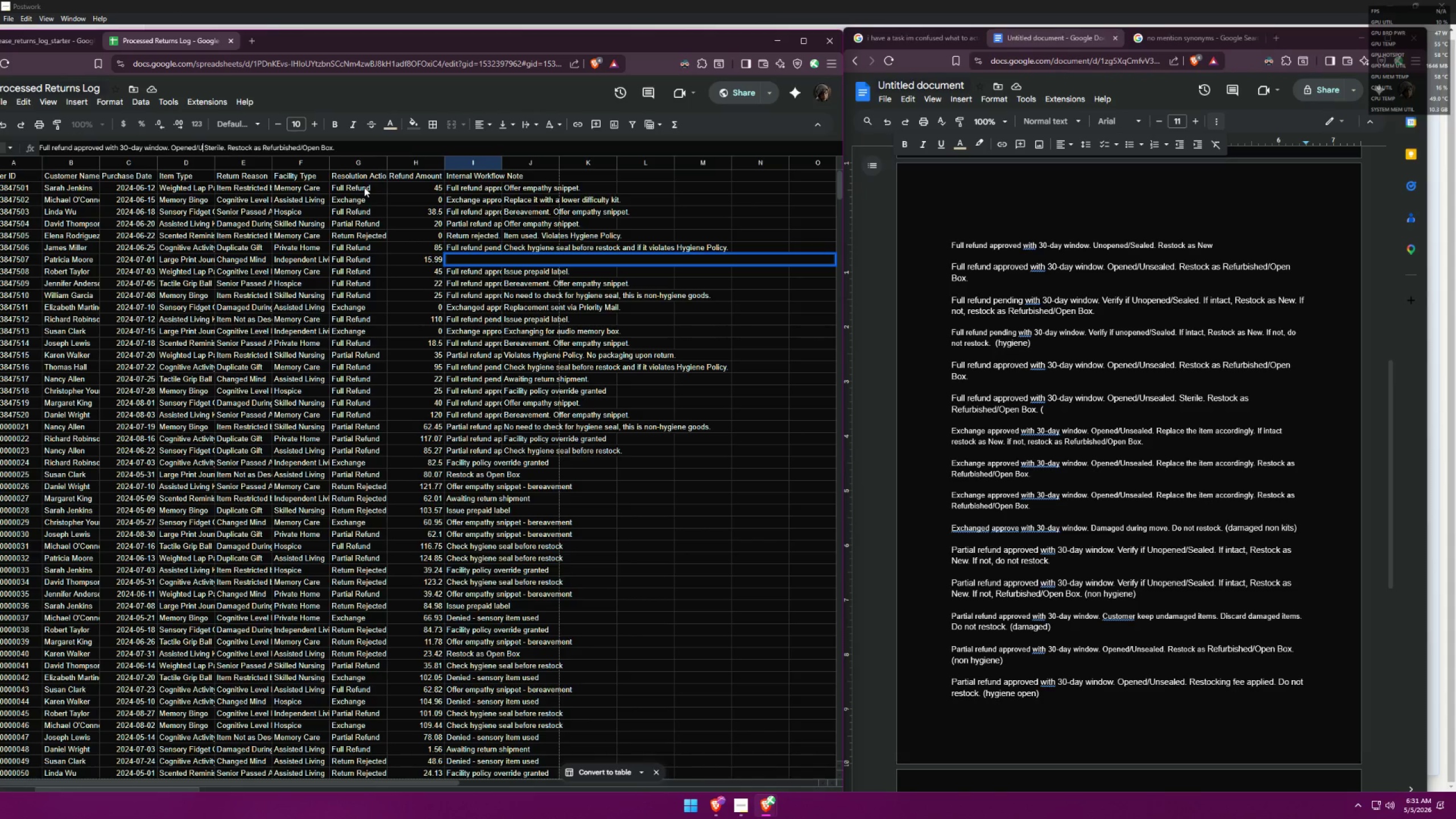 
key(Backspace)
 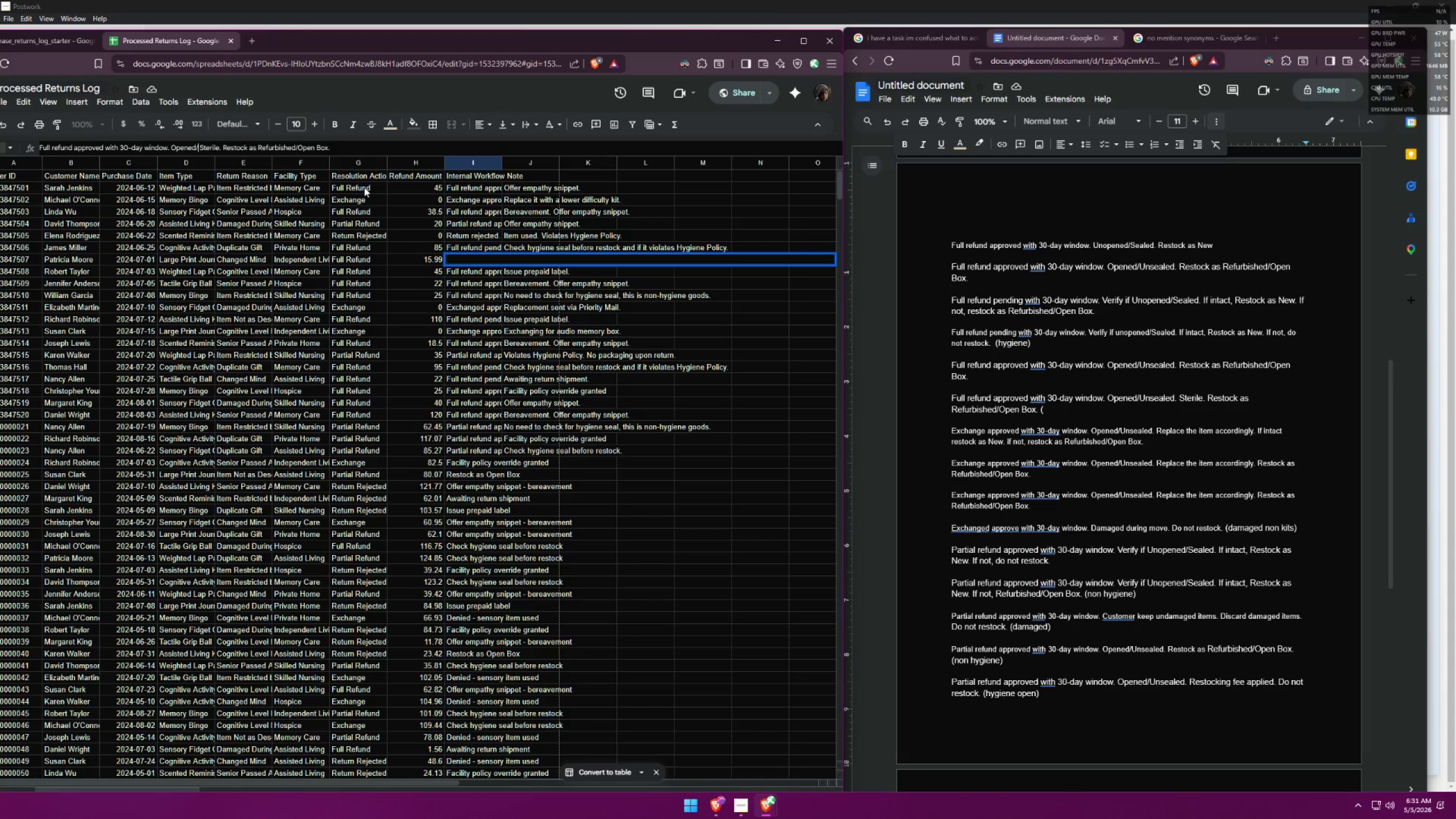 
key(Backspace)
 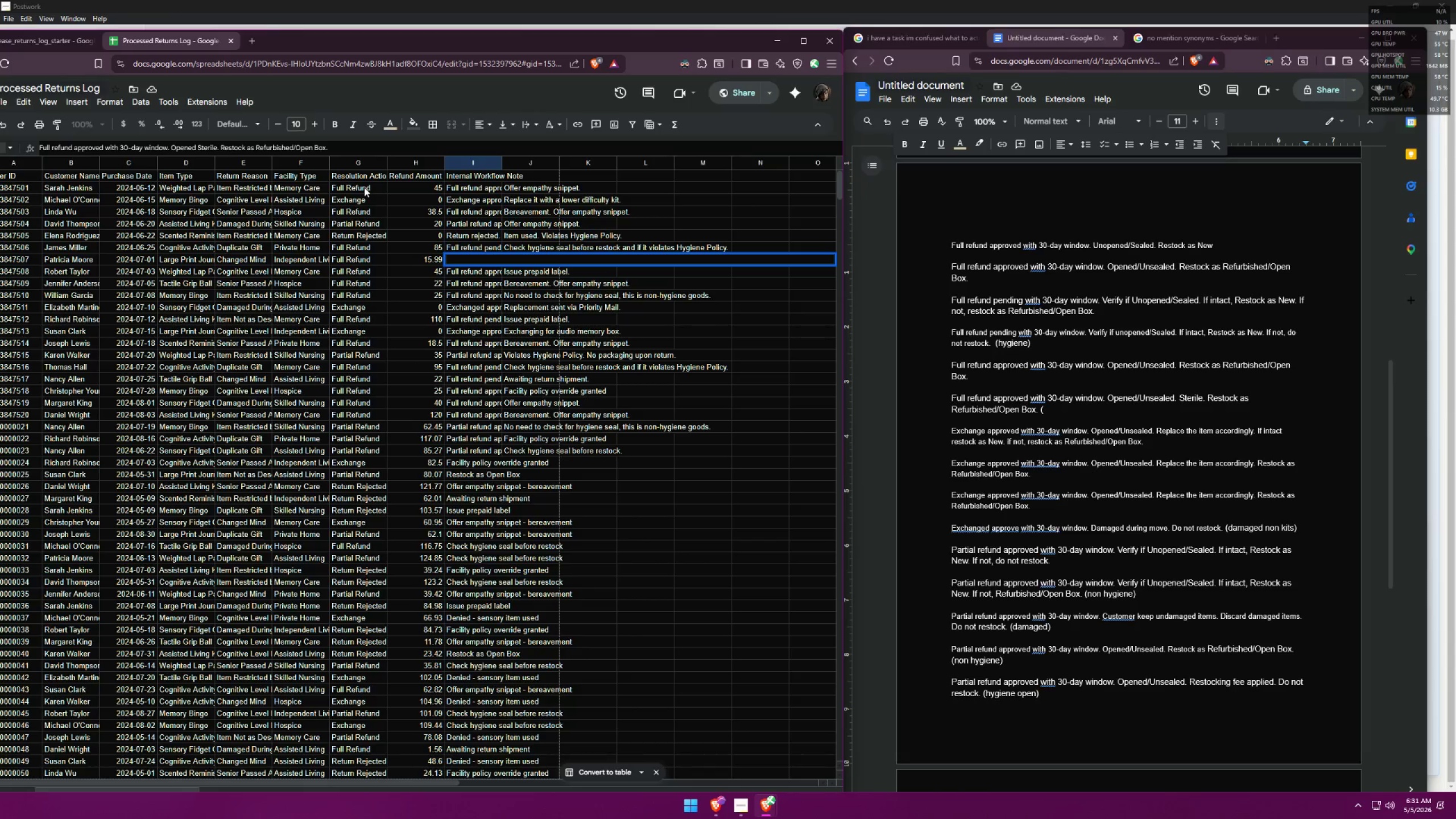 
key(Period)
 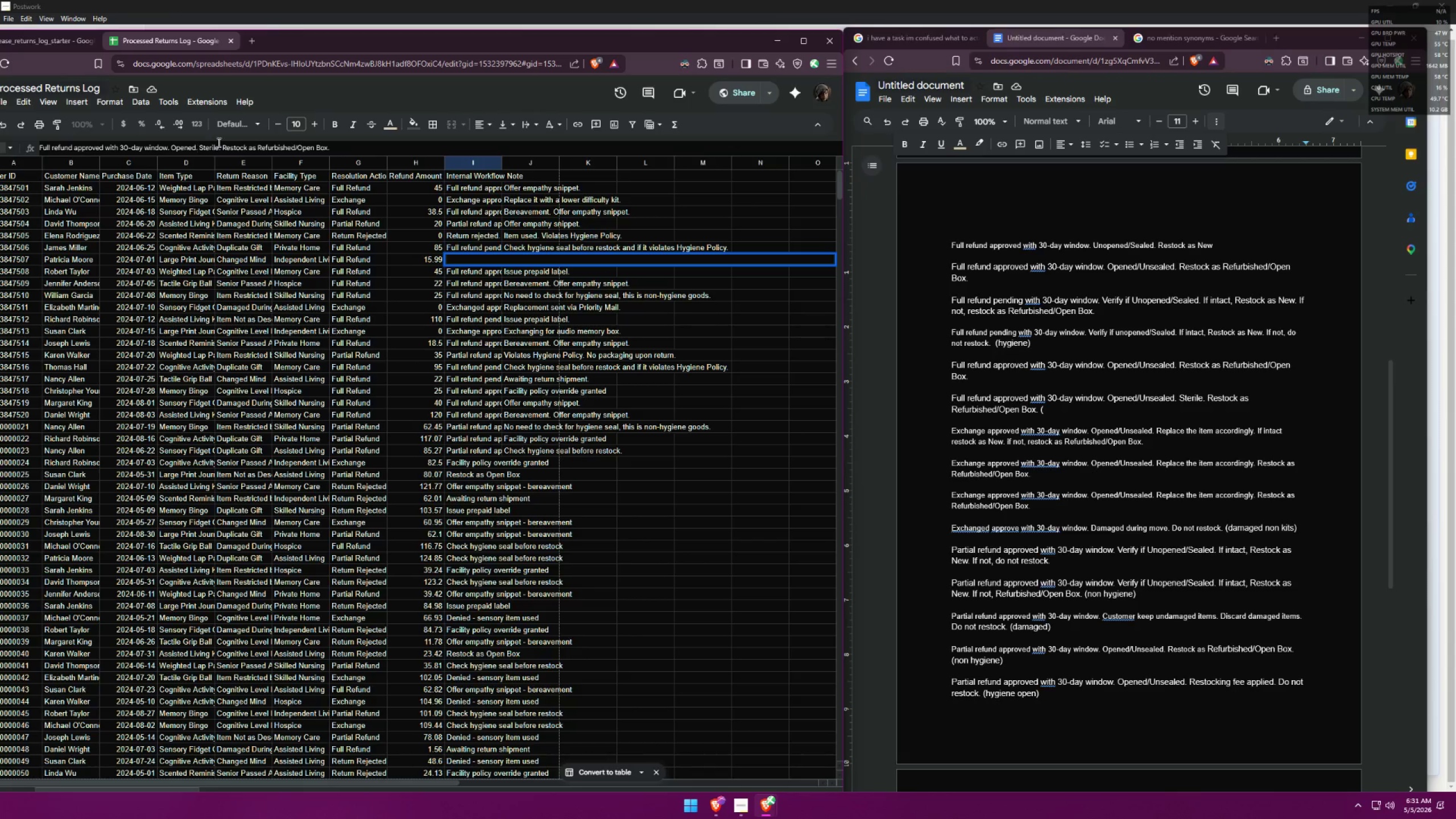 
left_click_drag(start_coordinate=[218, 148], to_coordinate=[200, 146])
 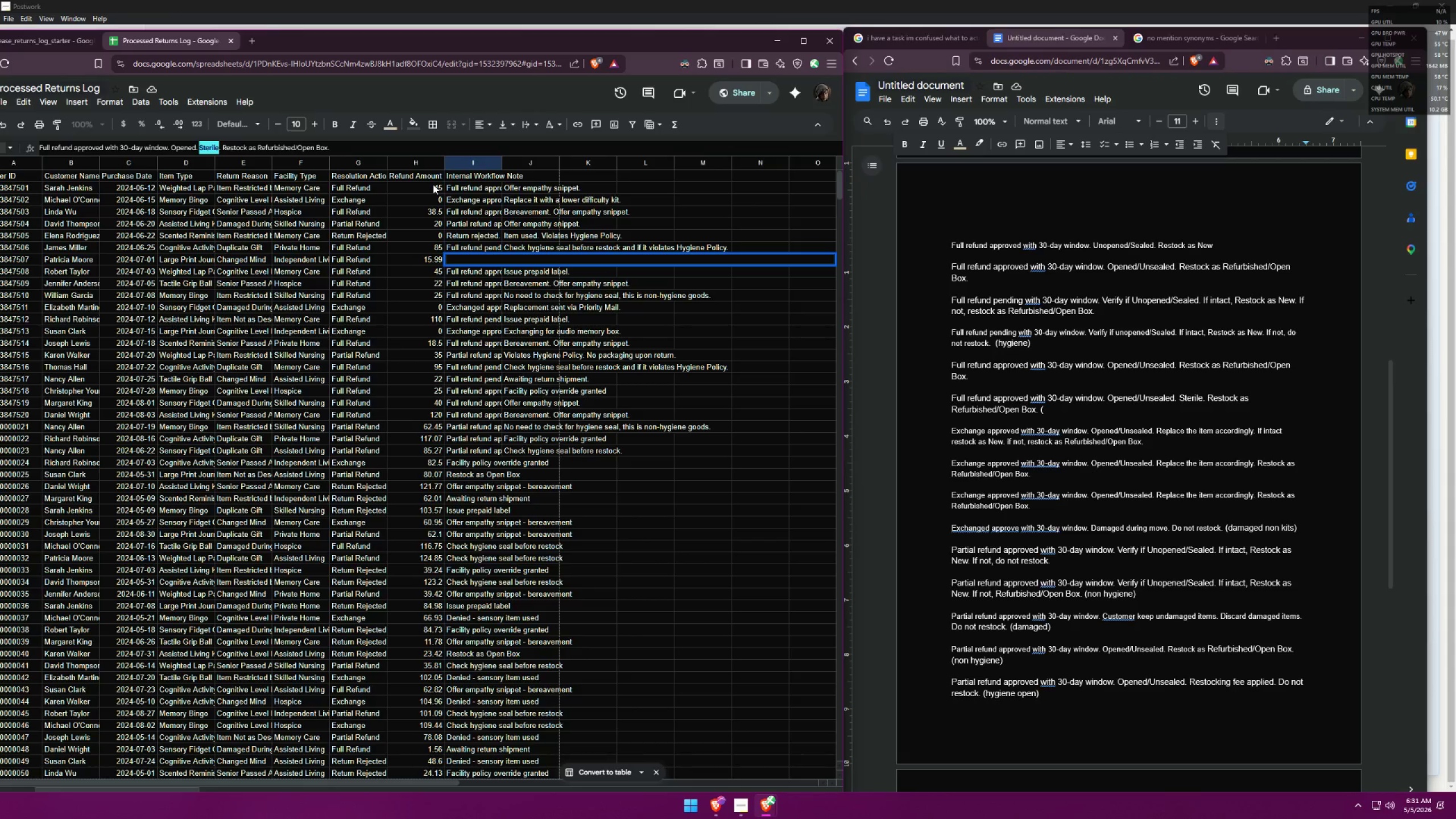 
type(Unsealed)
 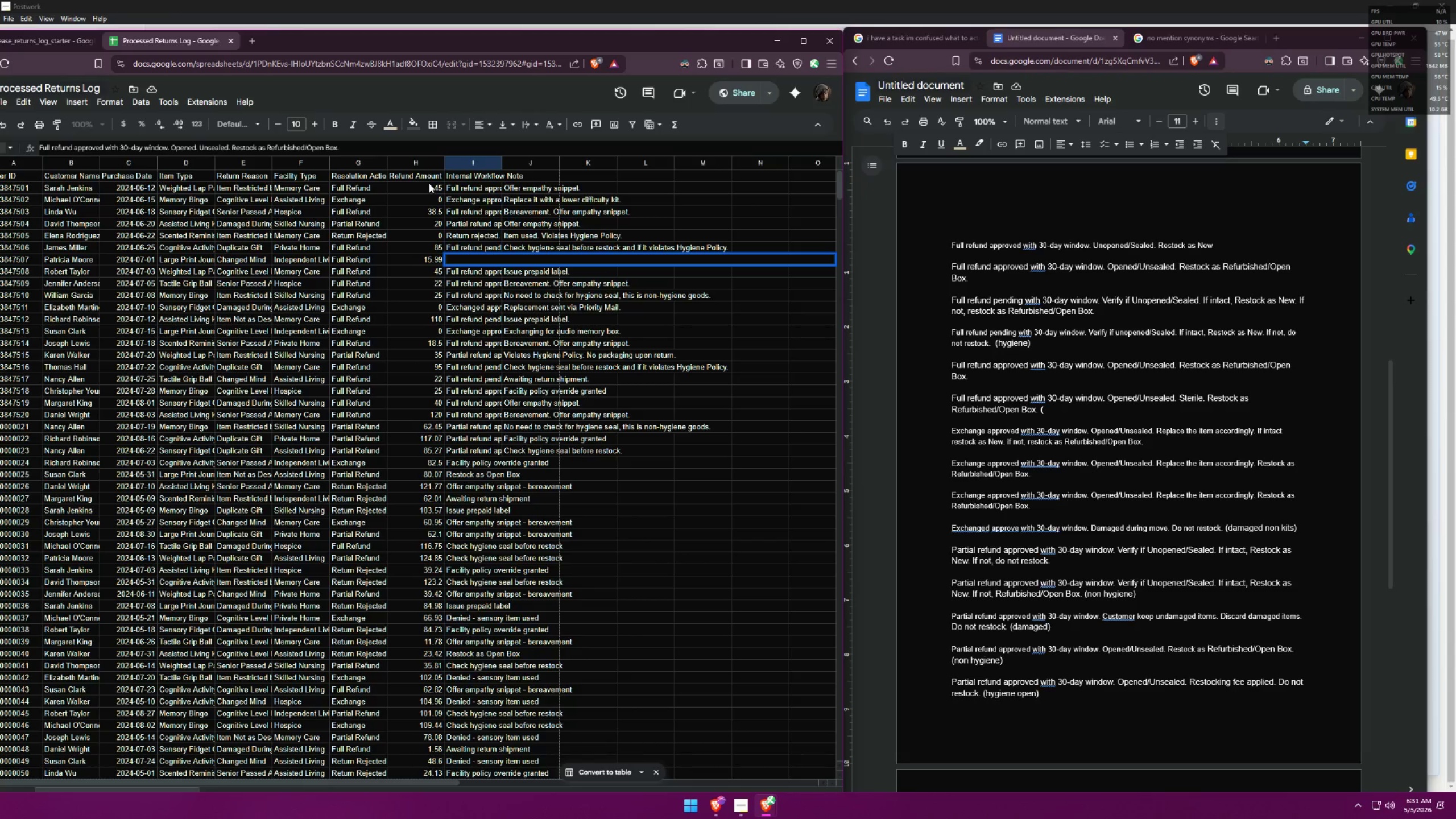 
left_click_drag(start_coordinate=[356, 151], to_coordinate=[20, 136])
 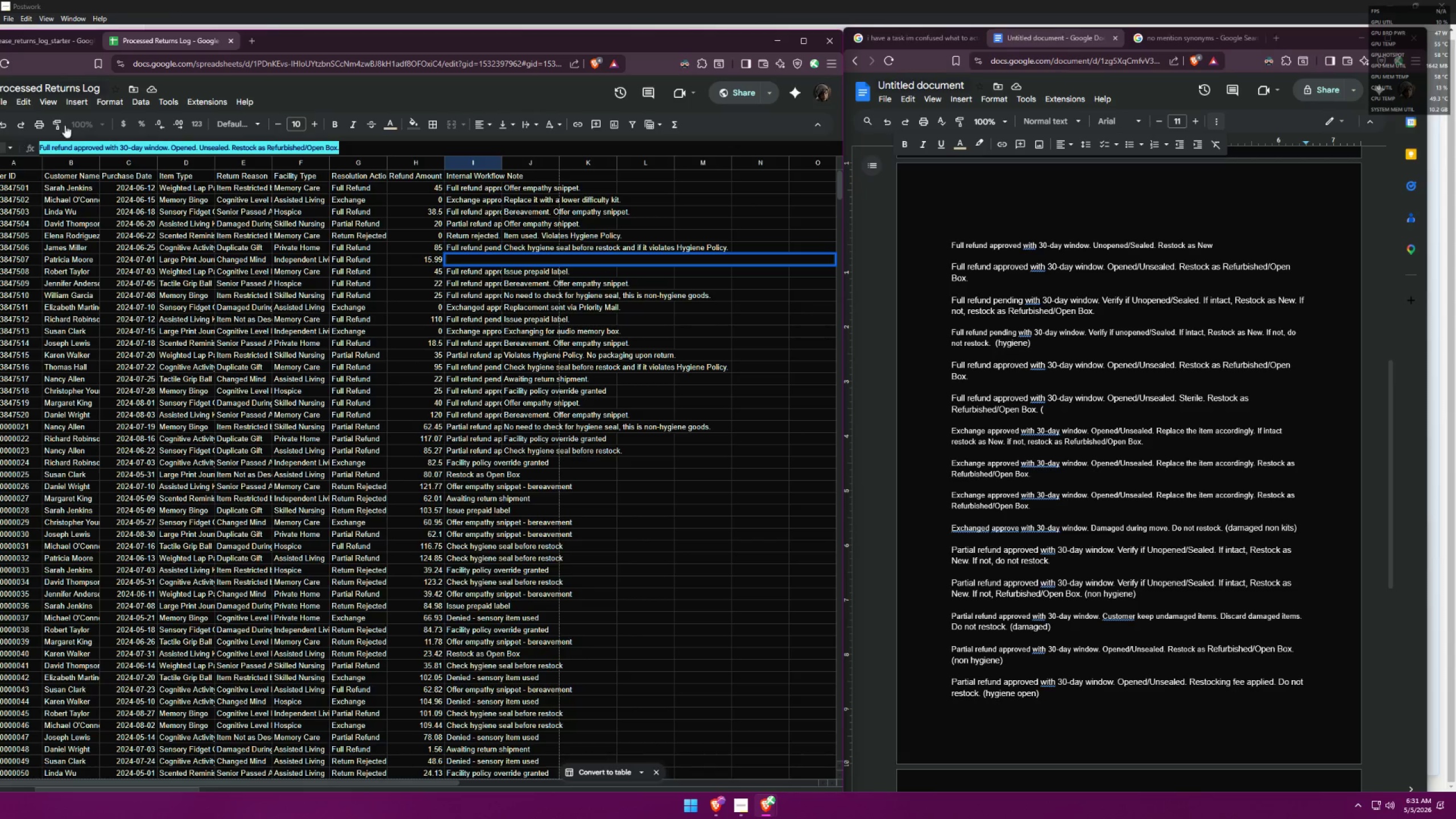 
key(Control+ControlLeft)
 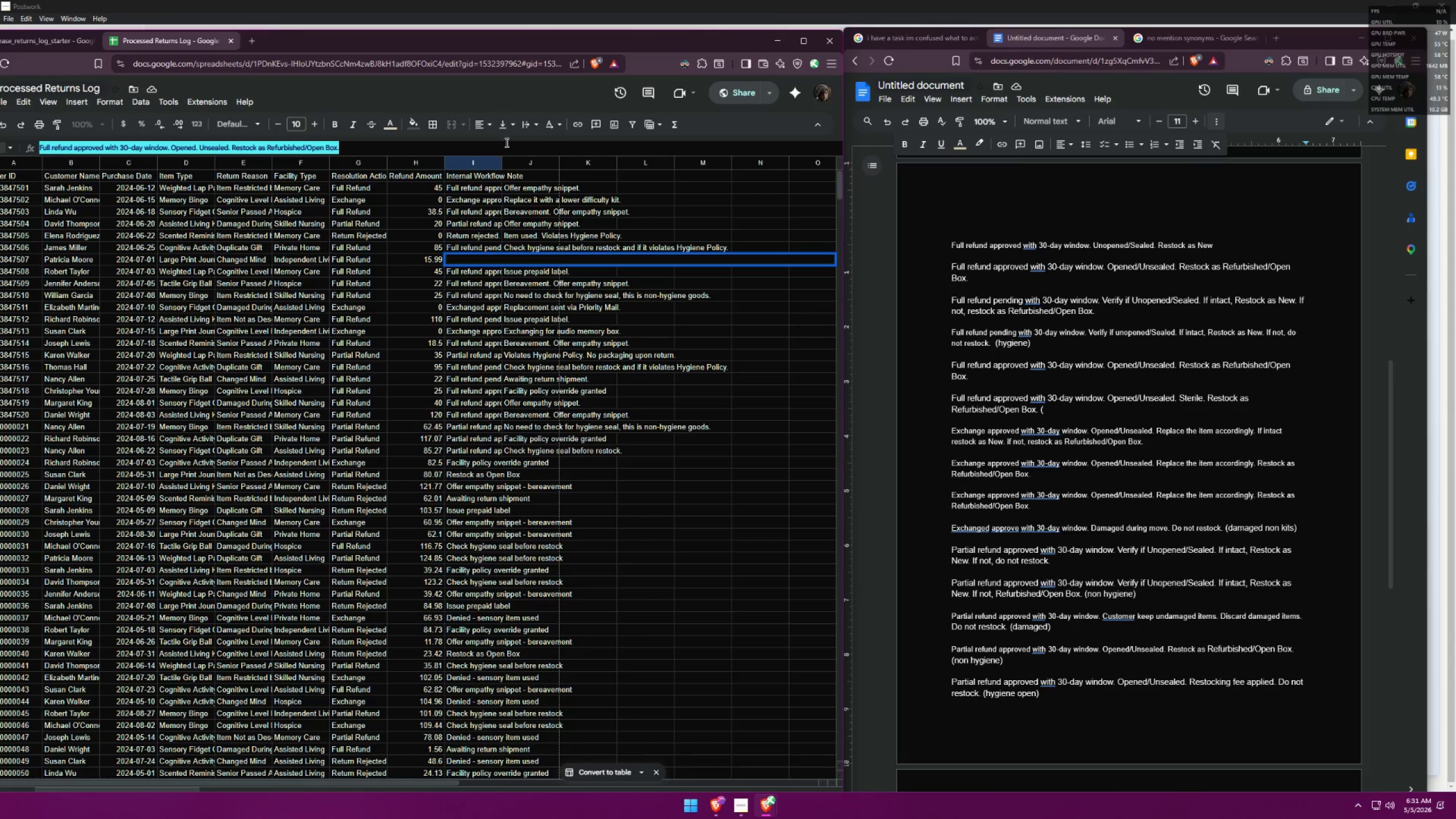 
key(Control+C)
 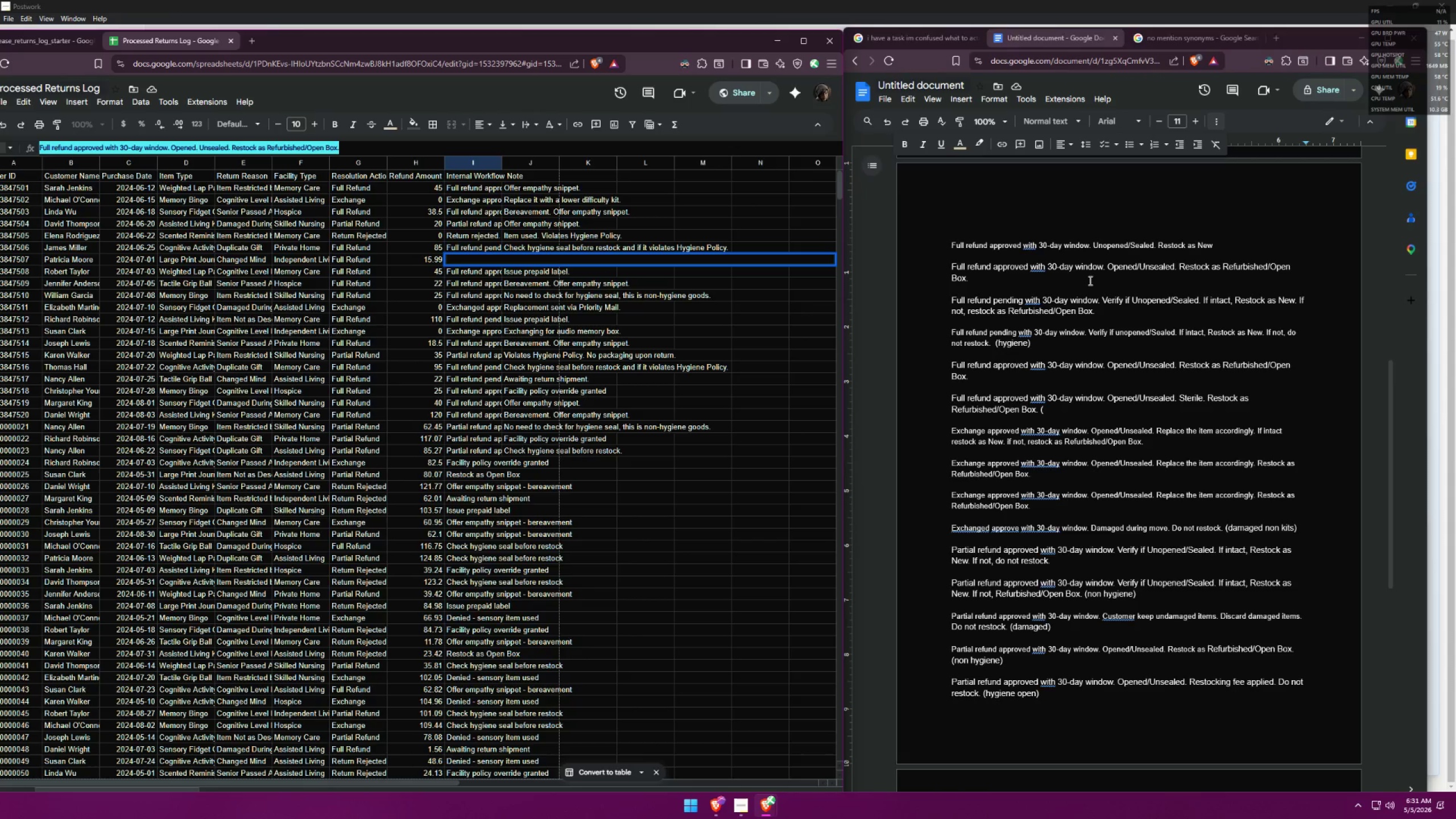 
wait(8.08)
 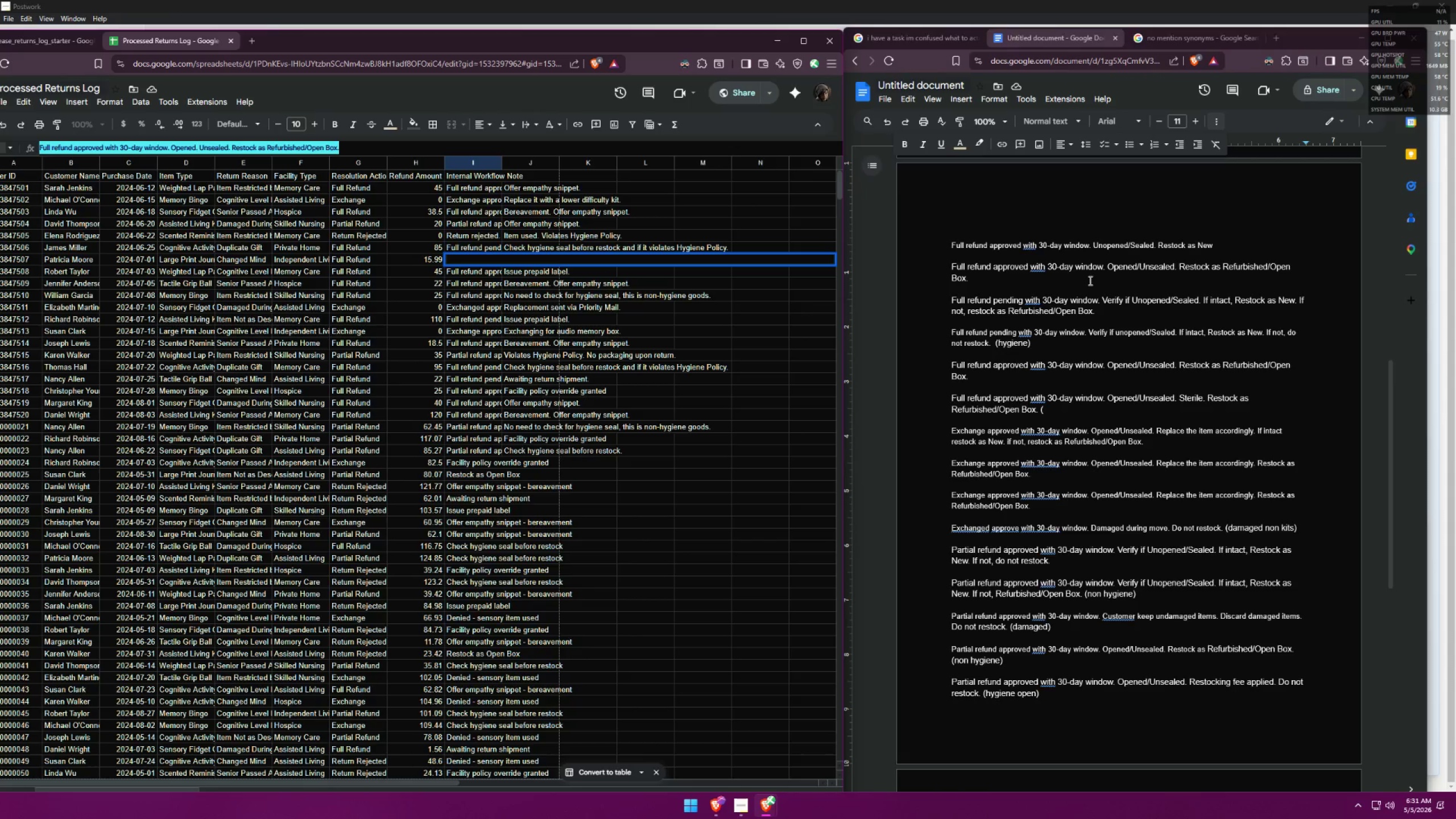 
left_click([1222, 245])
 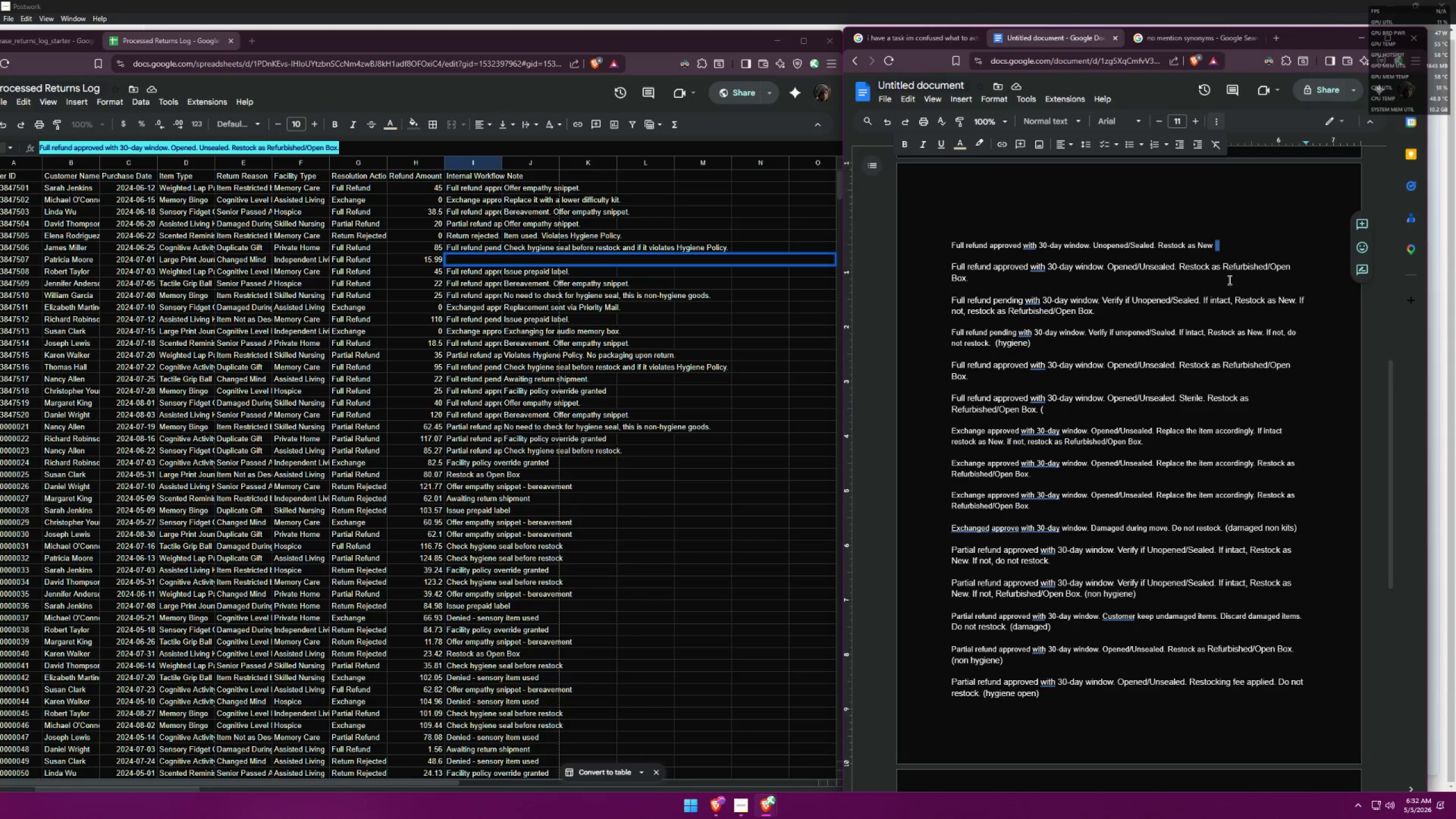 
key(Enter)
 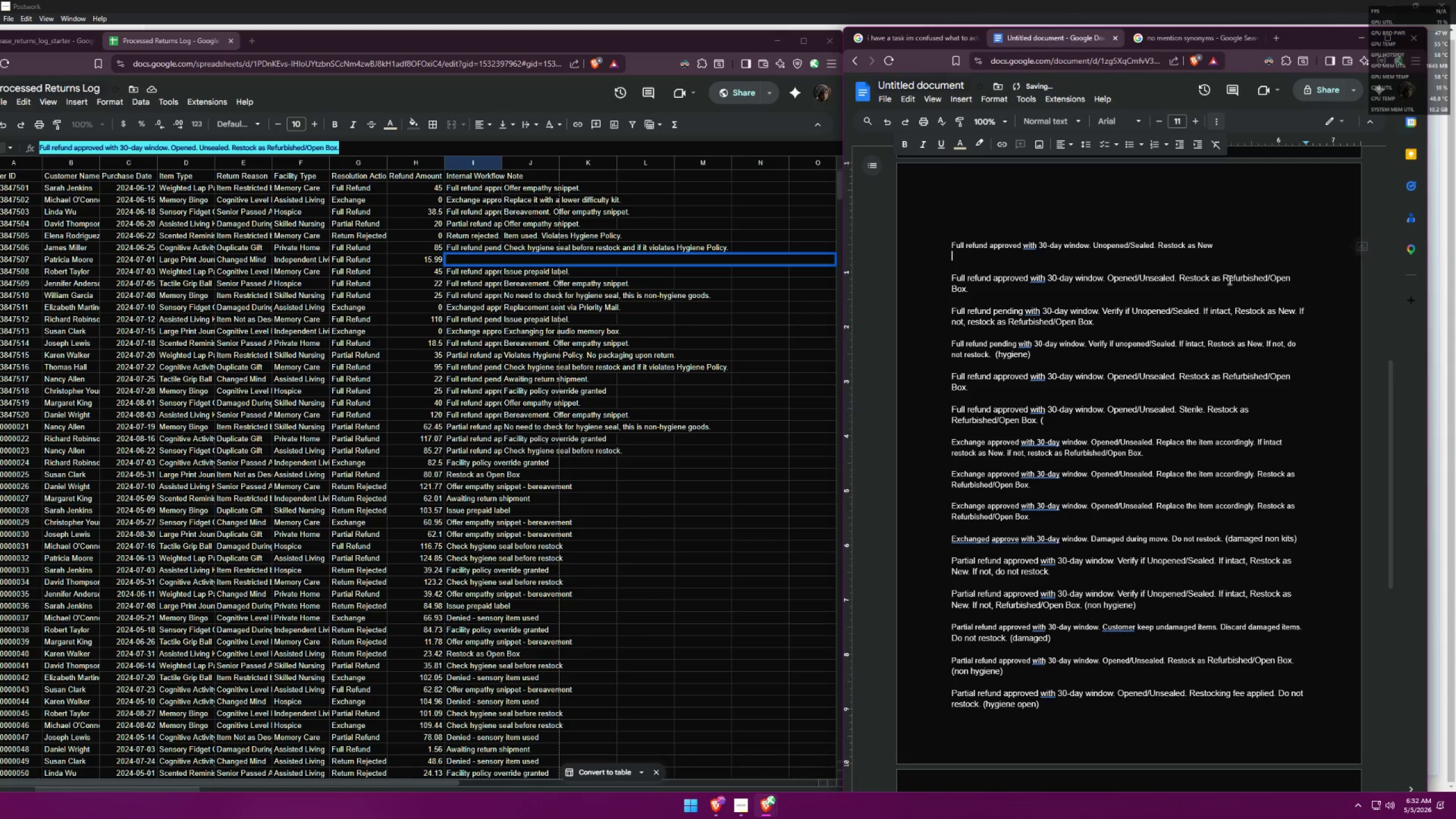 
key(Enter)
 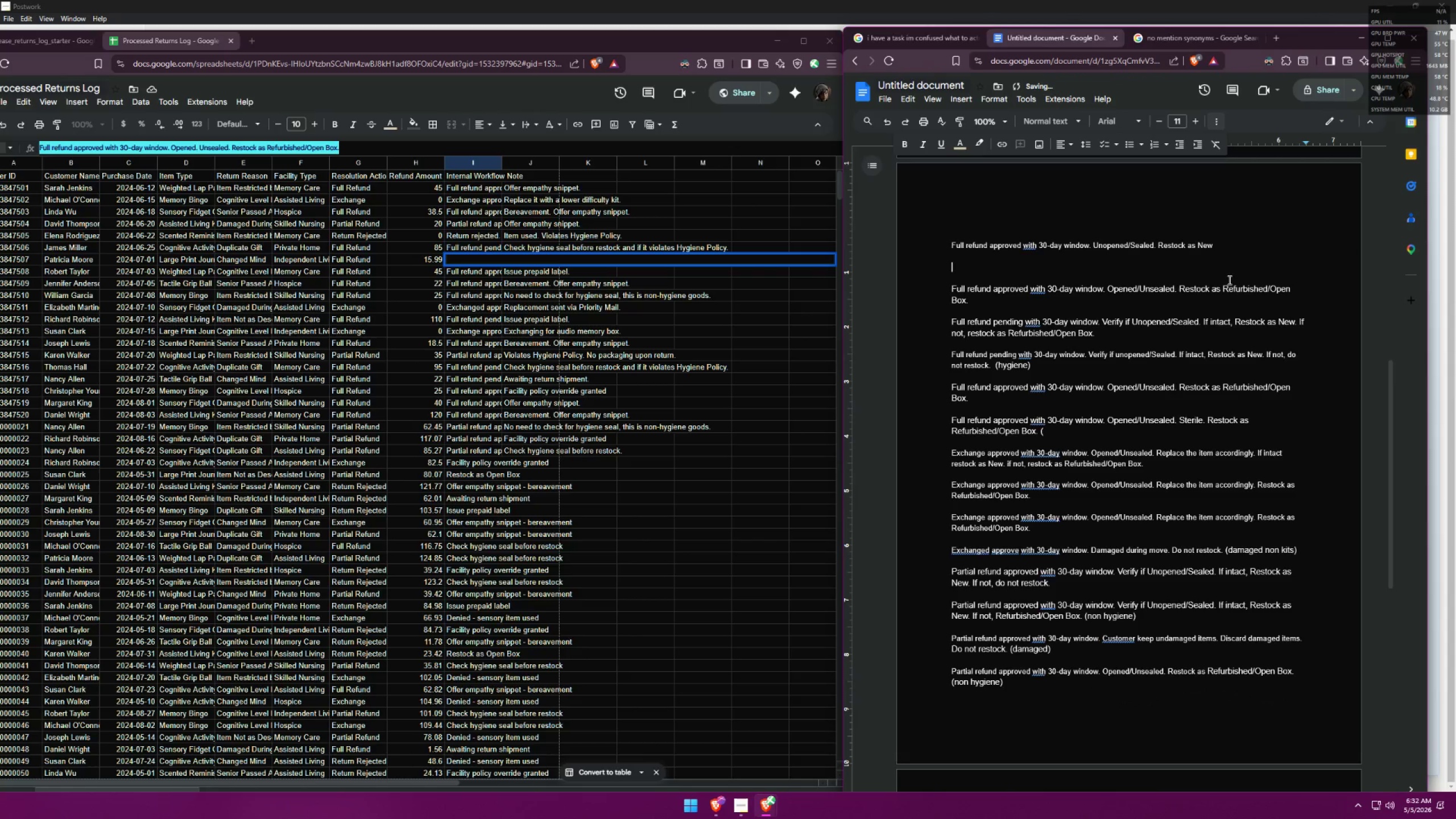 
key(Control+ControlLeft)
 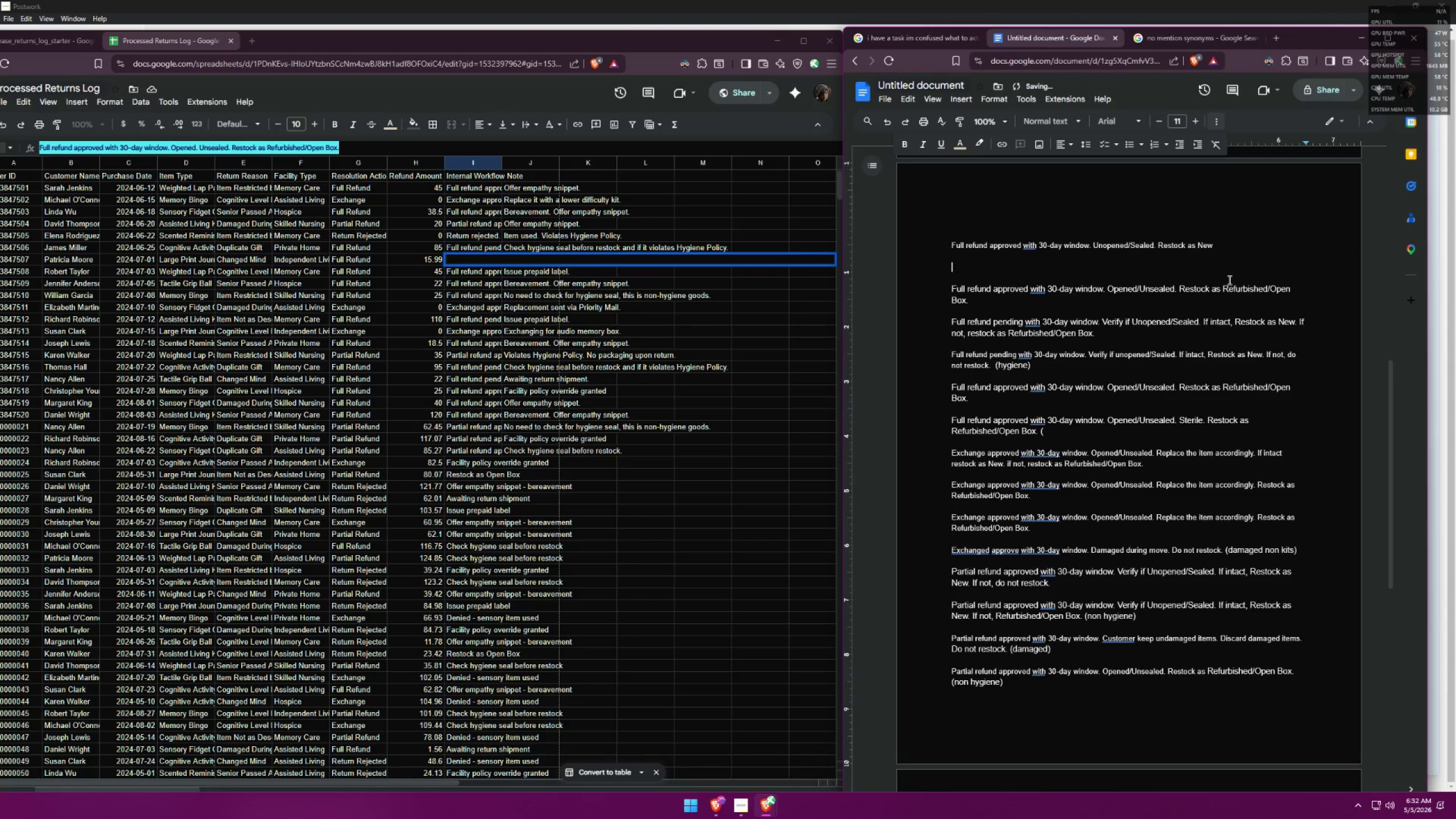 
key(Control+V)
 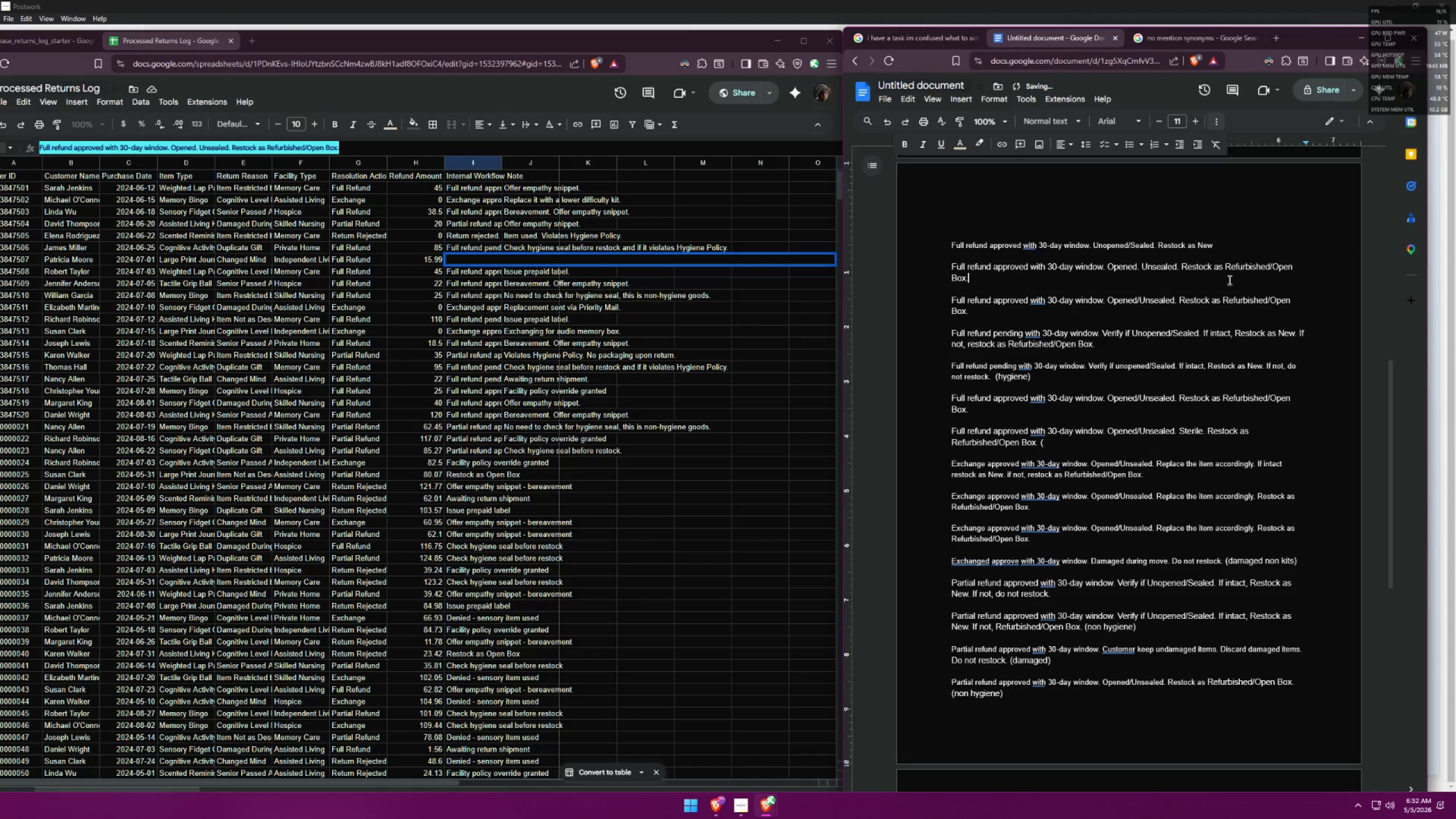 
type( (hygiene, opened but still hygiene sealed))
 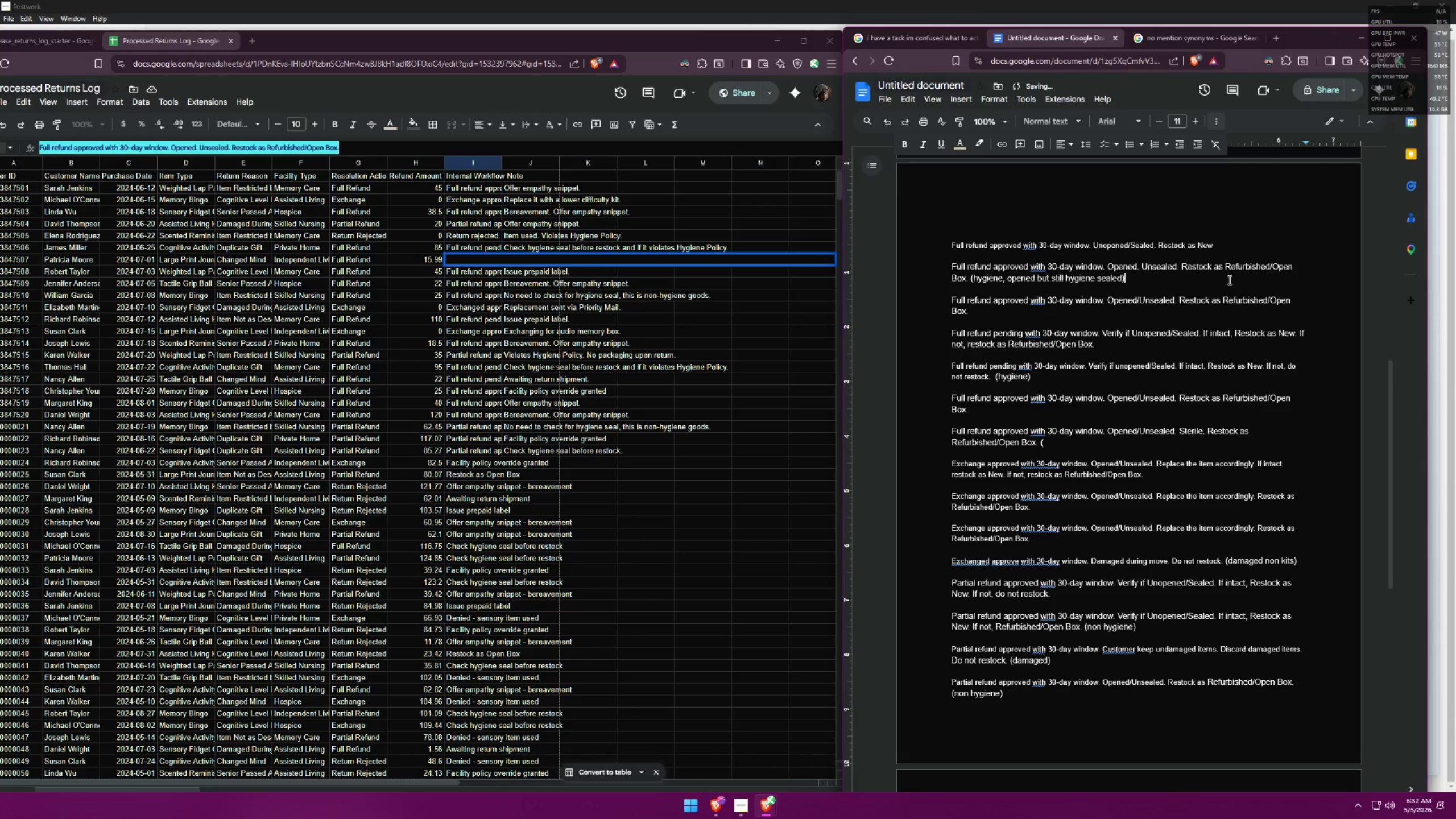 
left_click([1112, 310])
 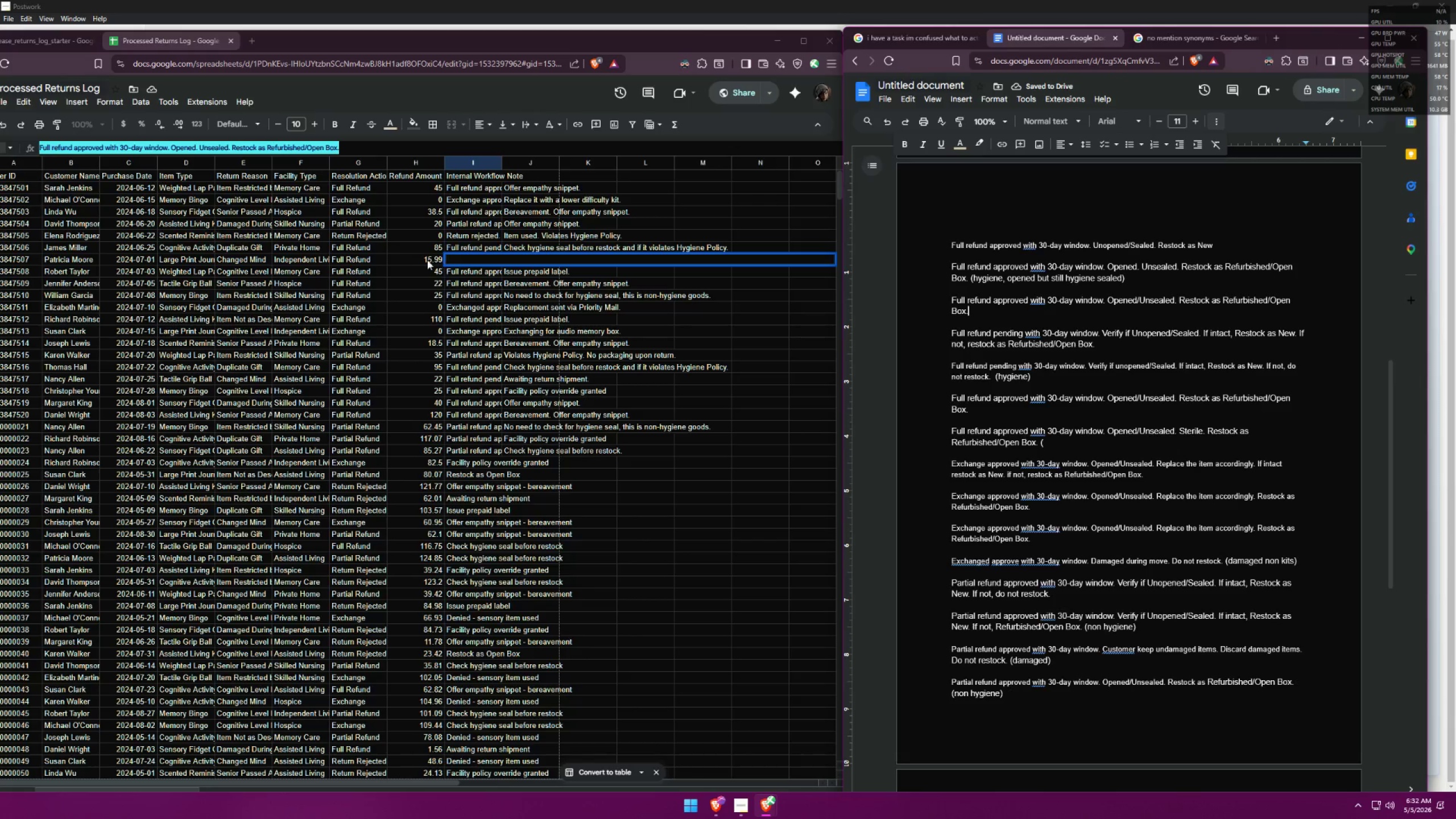 
left_click([420, 259])
 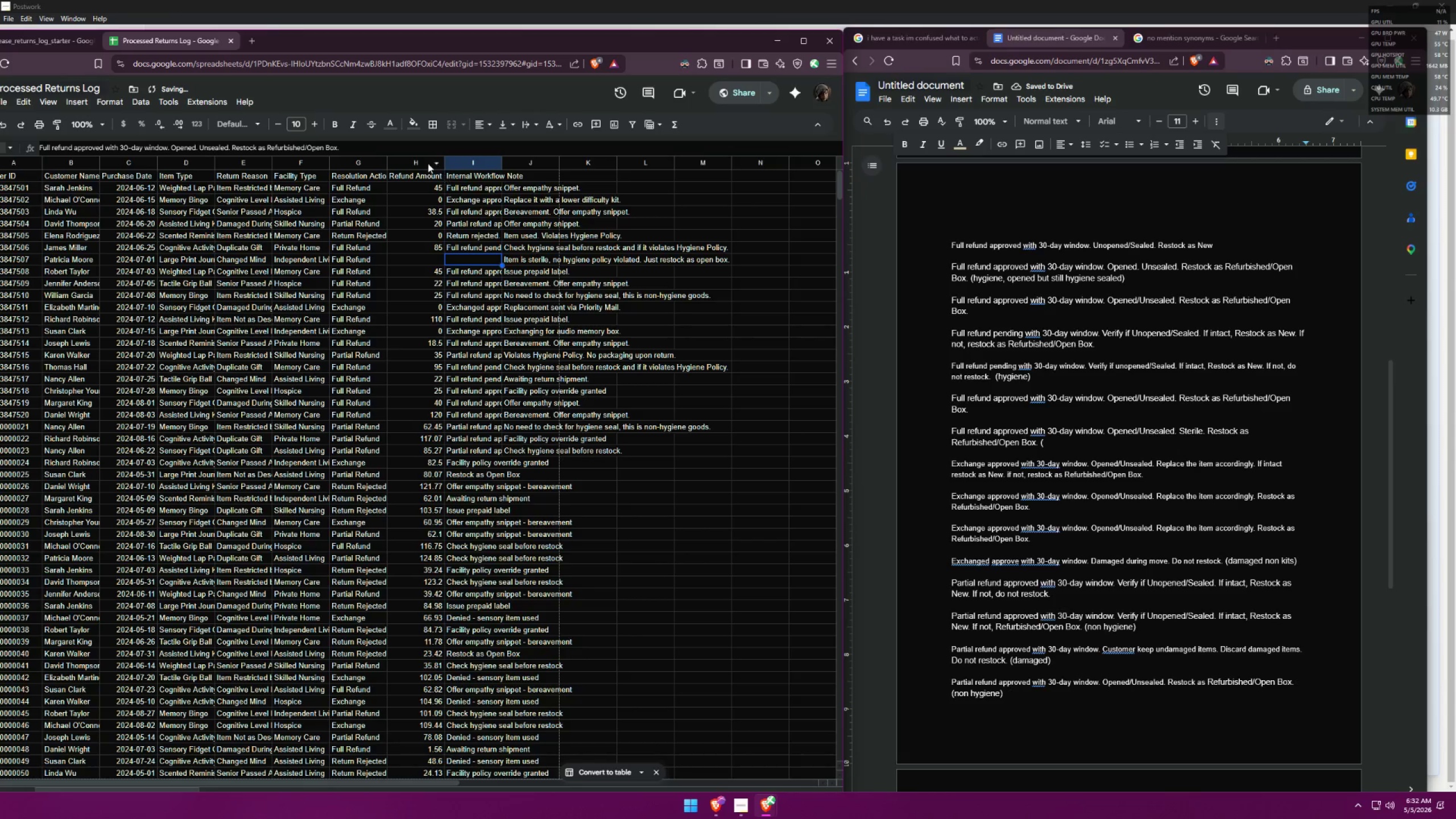 
left_click([394, 127])
 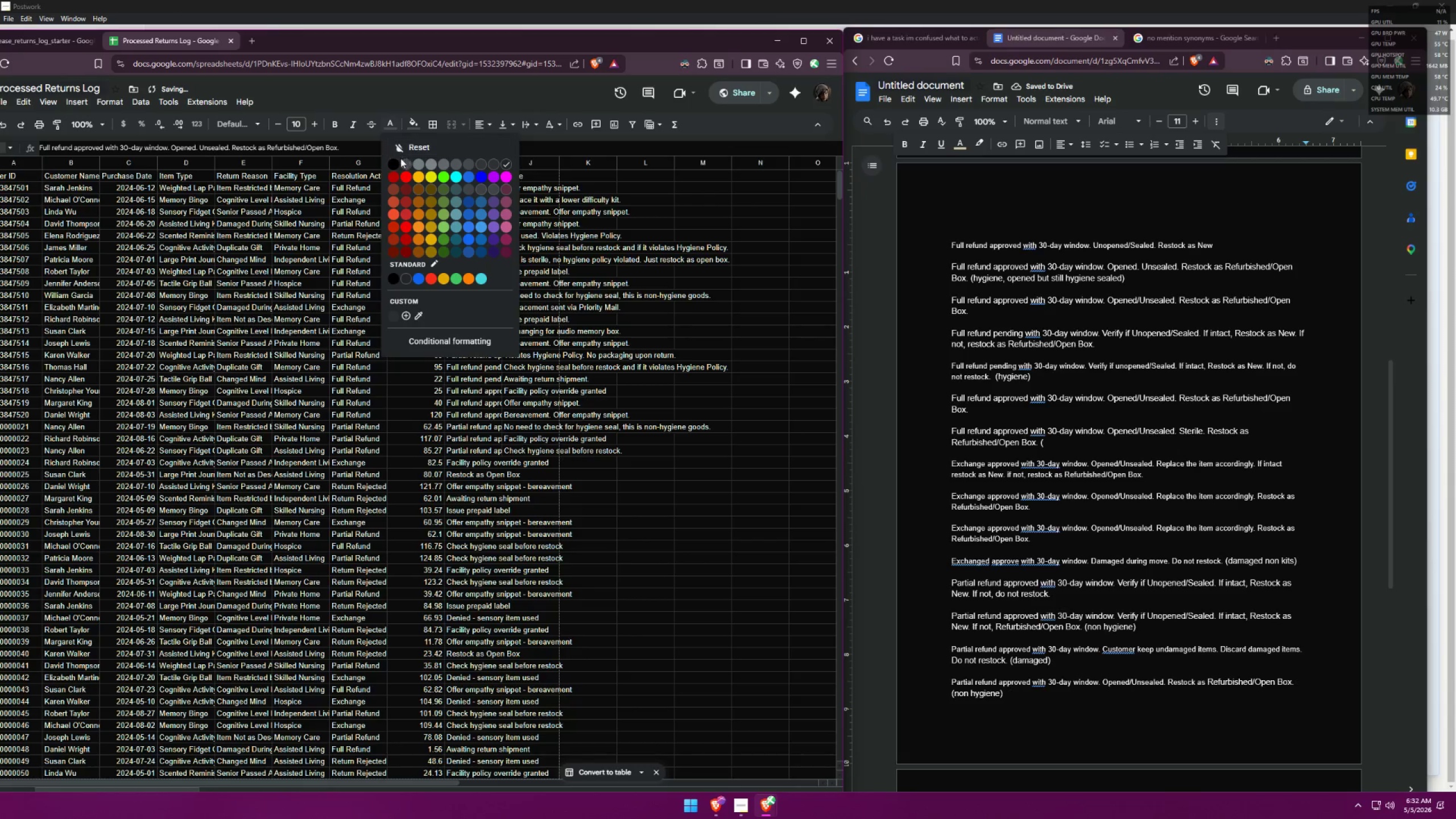 
left_click([396, 163])
 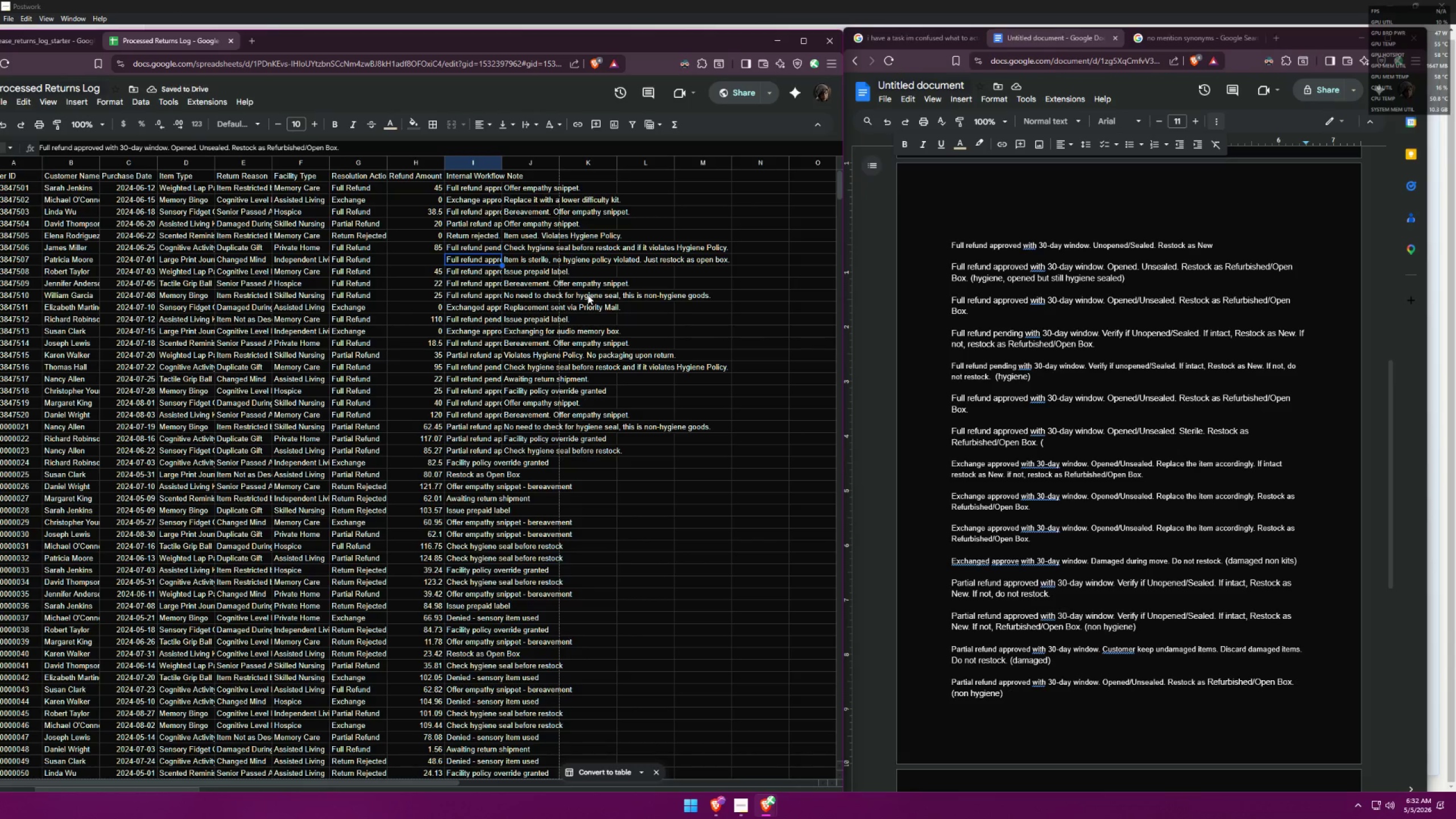 
left_click([439, 262])
 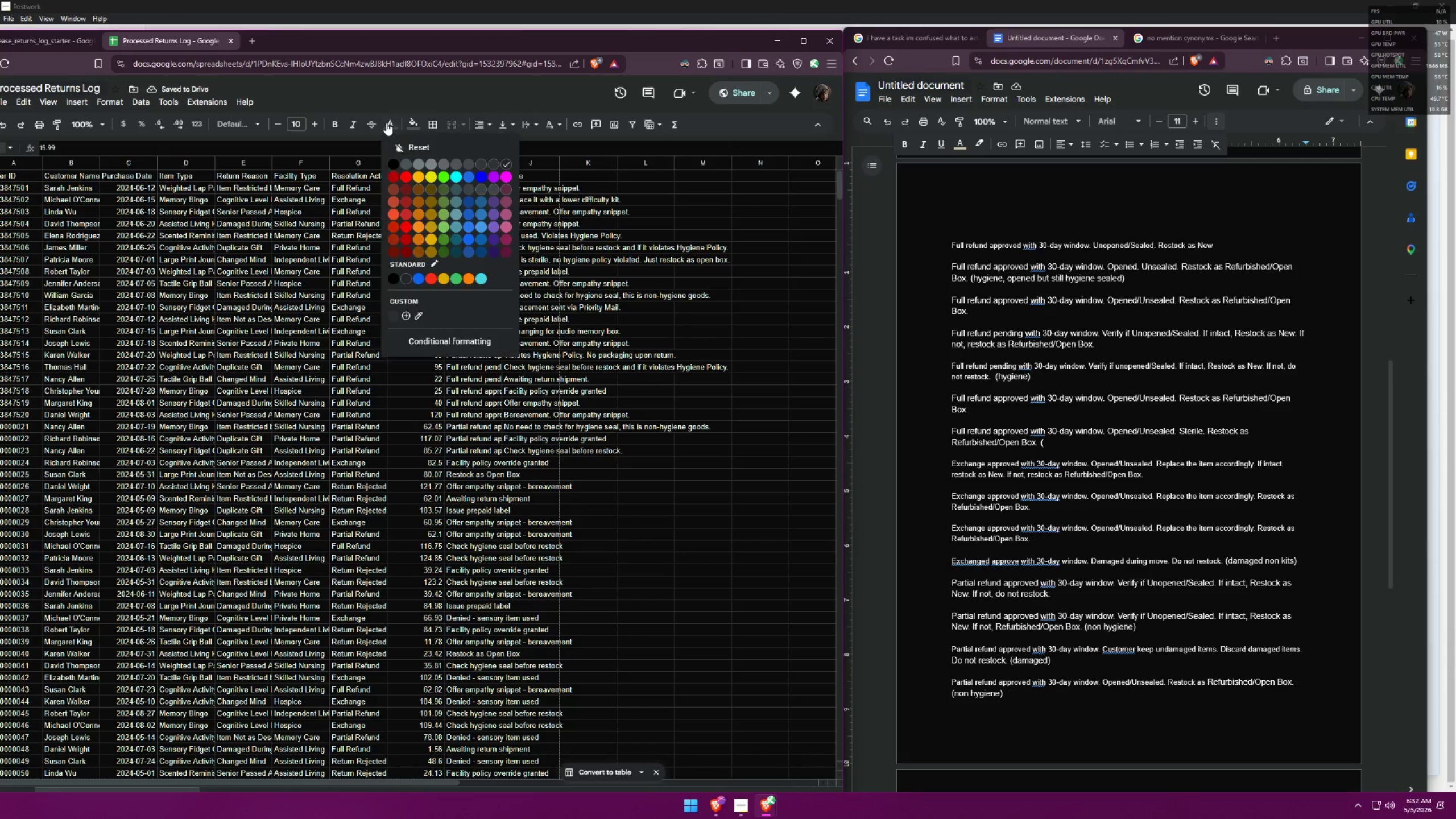 
left_click([394, 163])
 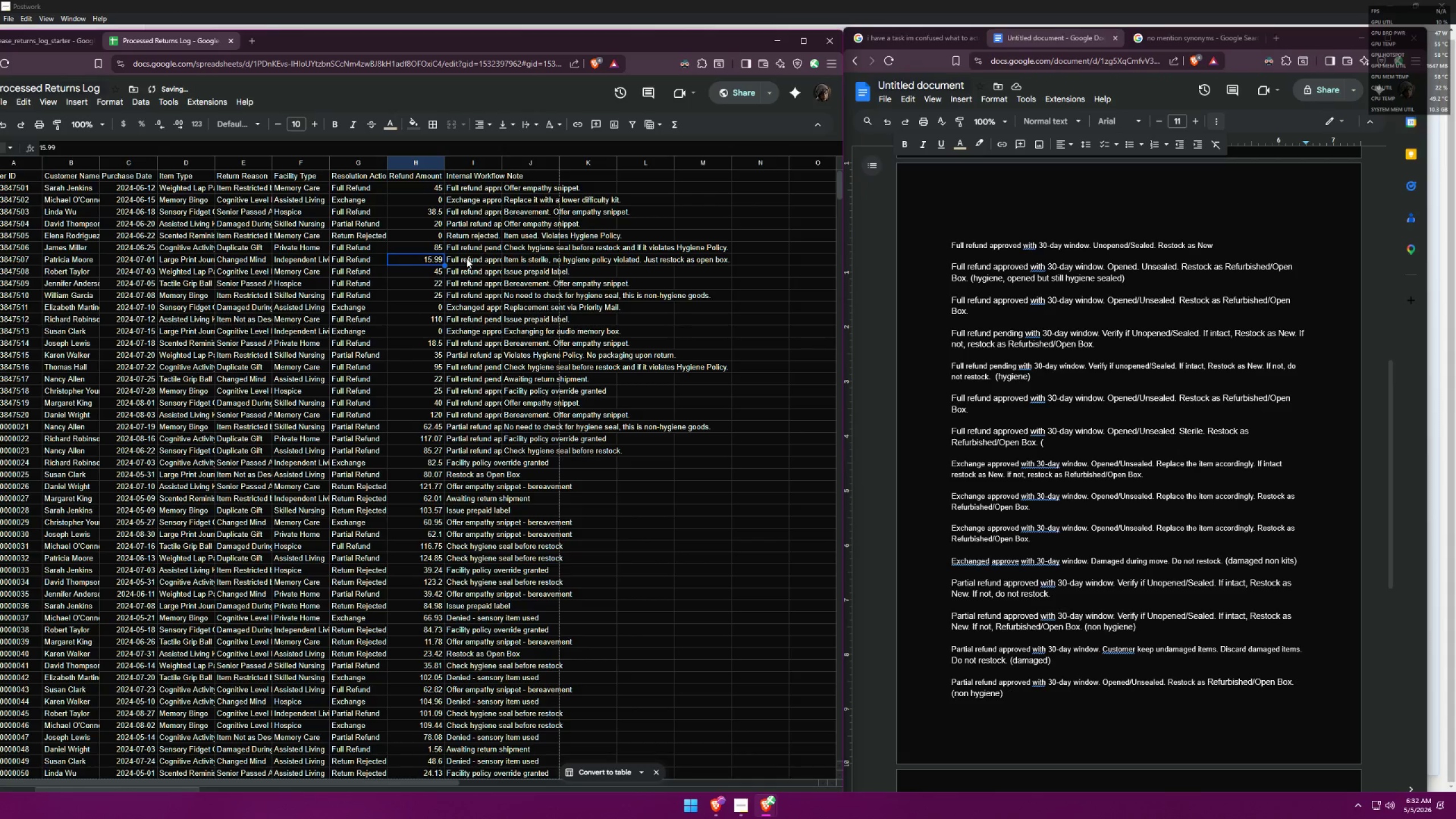 
left_click([466, 258])
 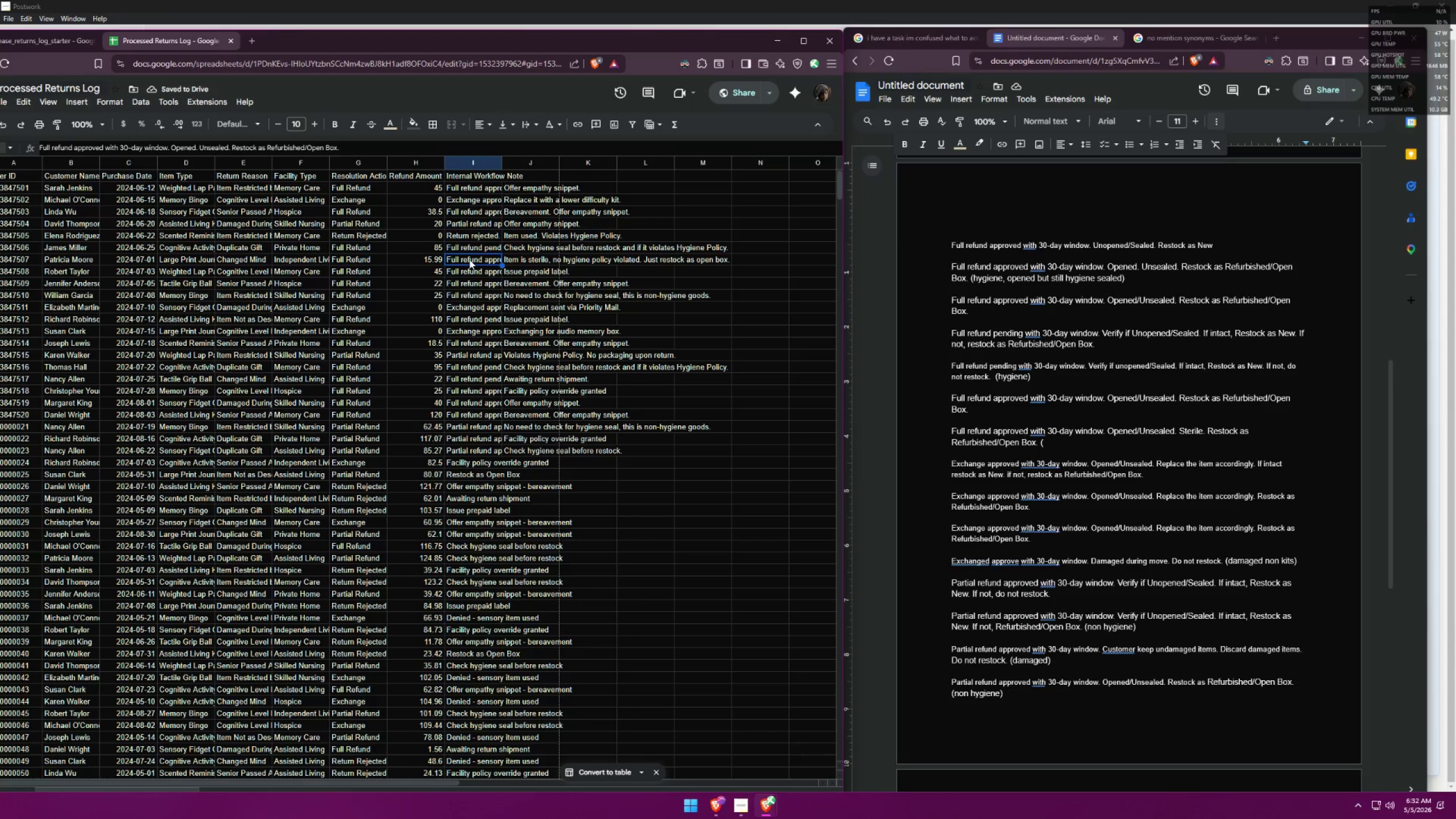 
key(ArrowDown)
 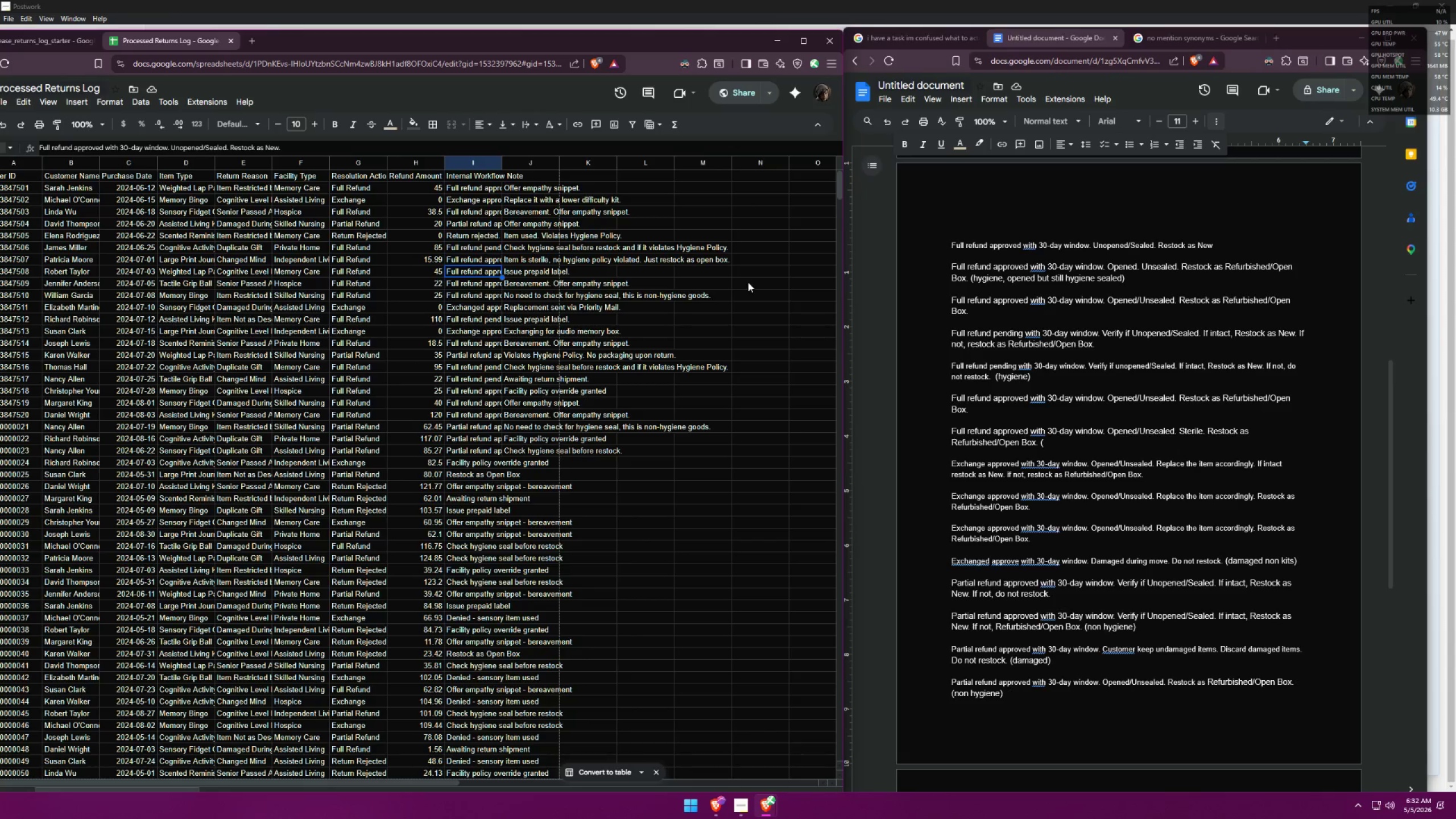 
left_click([907, 37])
 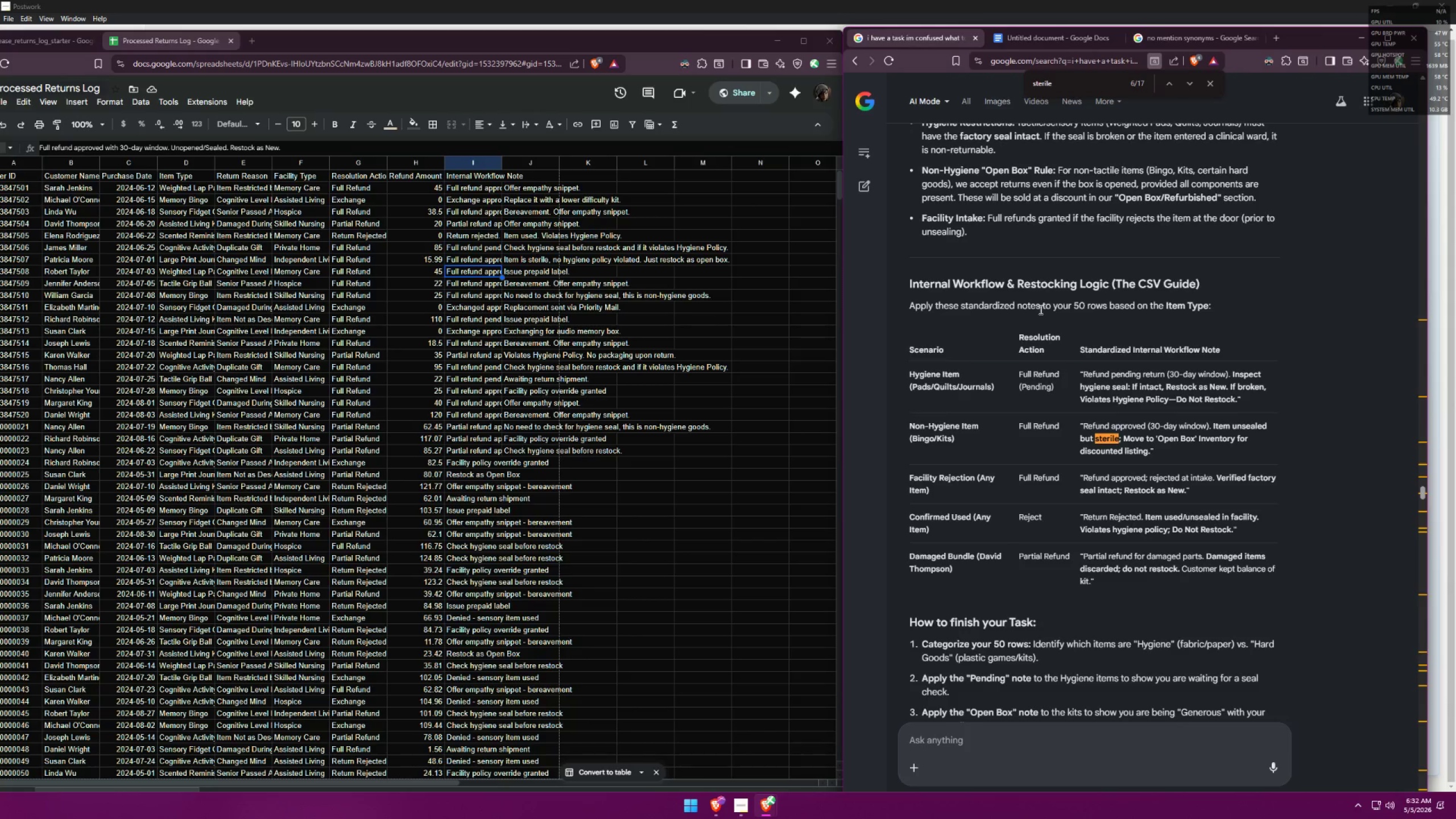 
wait(15.63)
 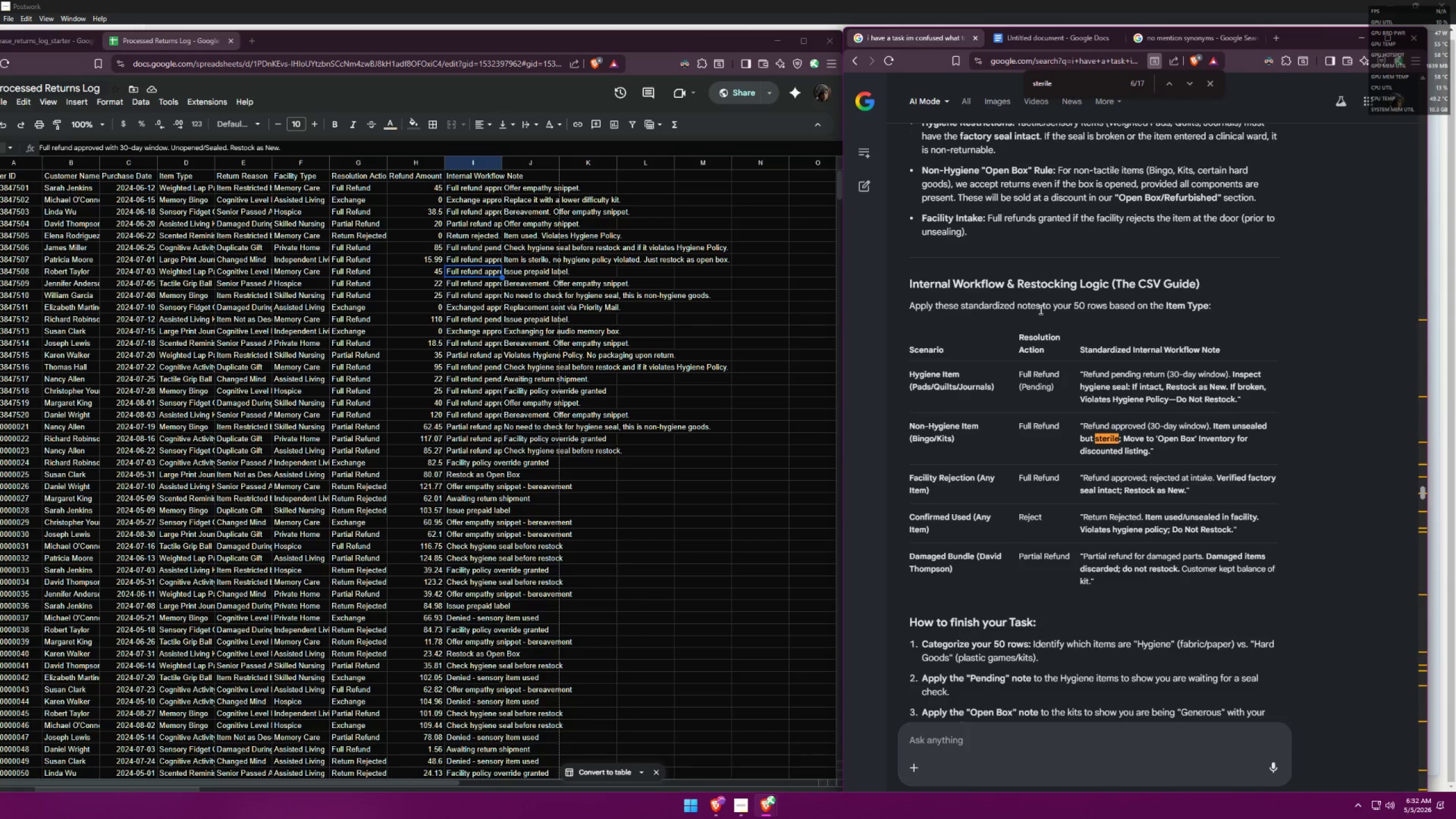 
key(ArrowDown)
 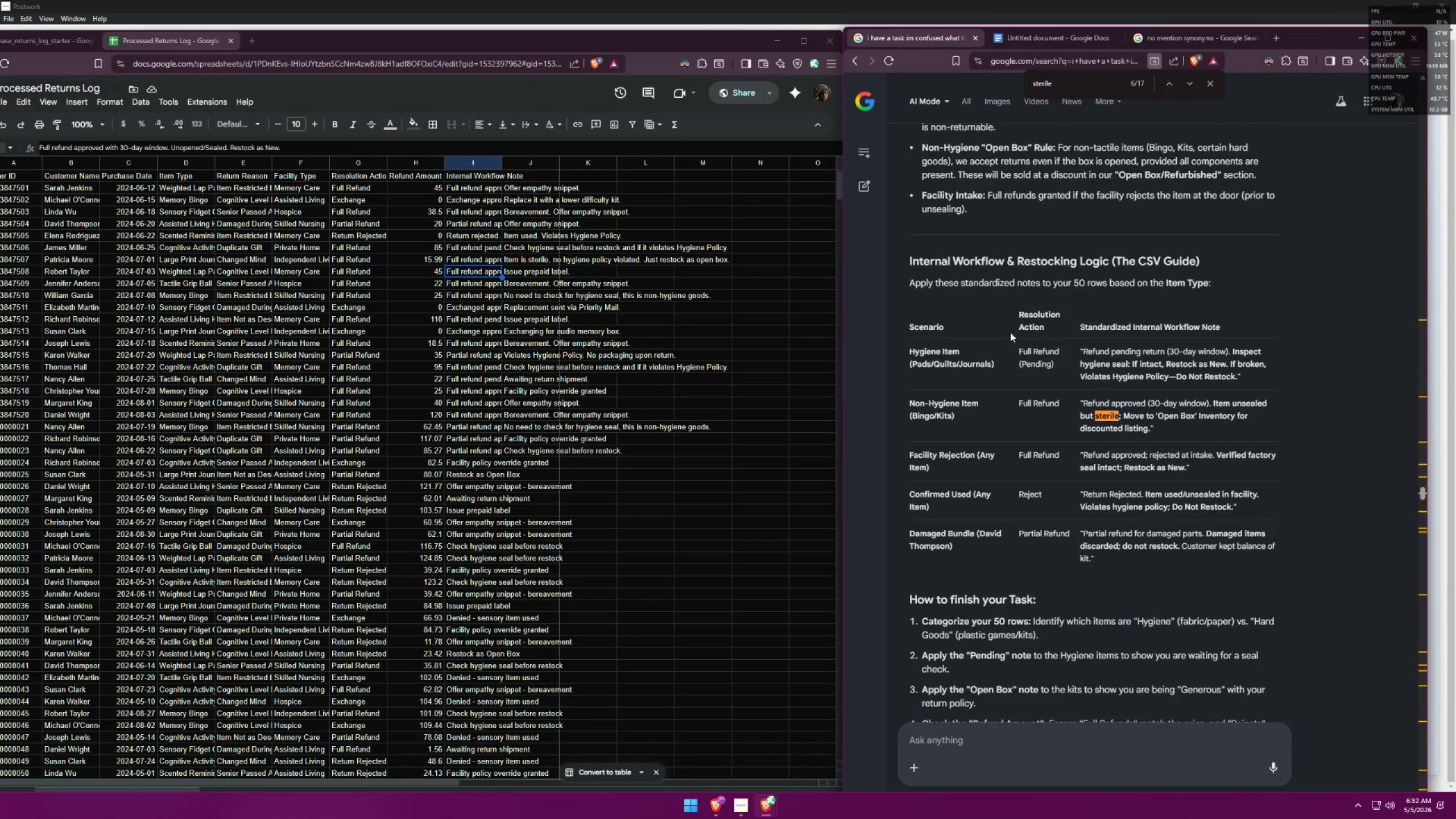 
left_click([474, 269])
 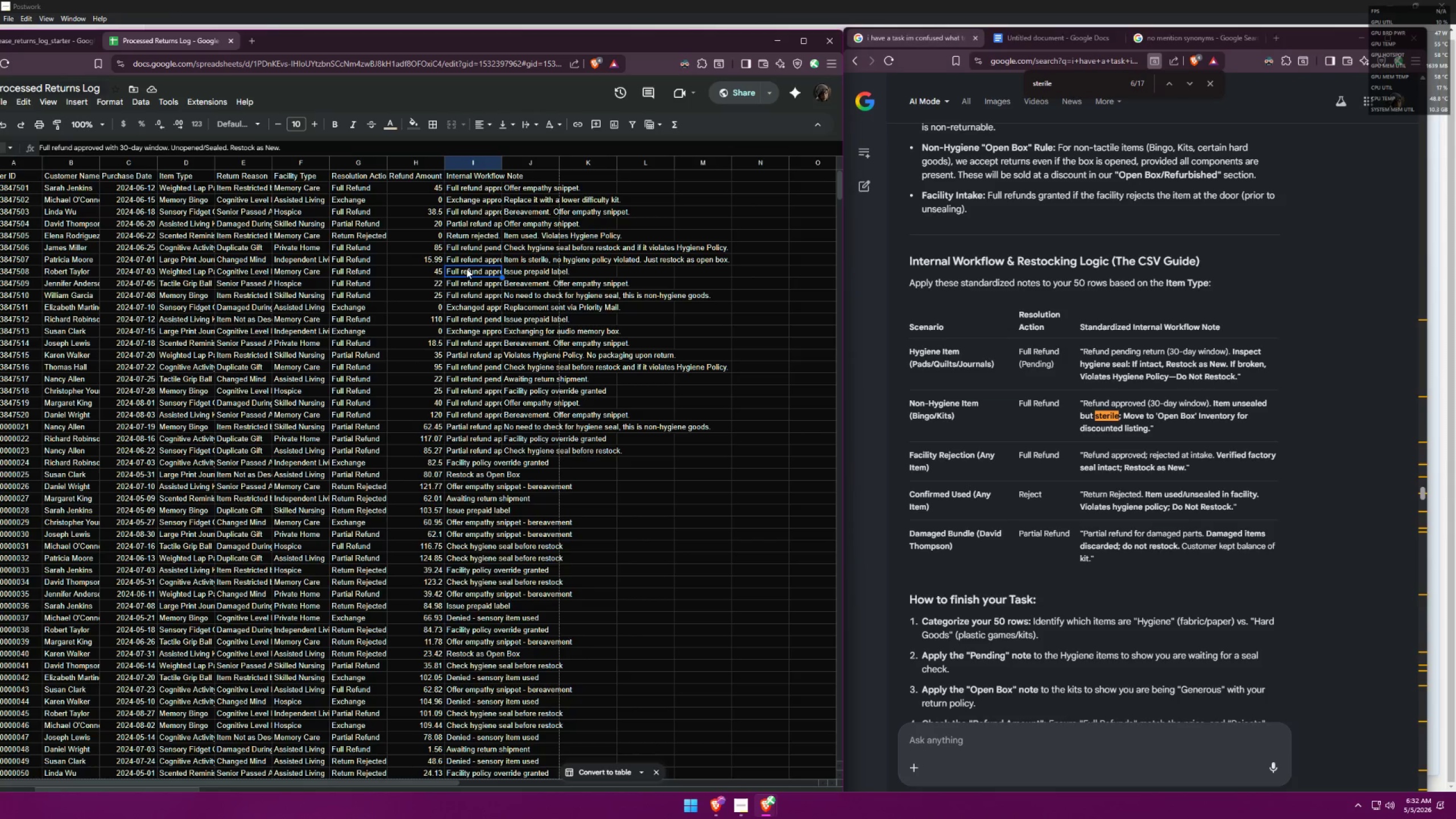 
key(ArrowDown)
 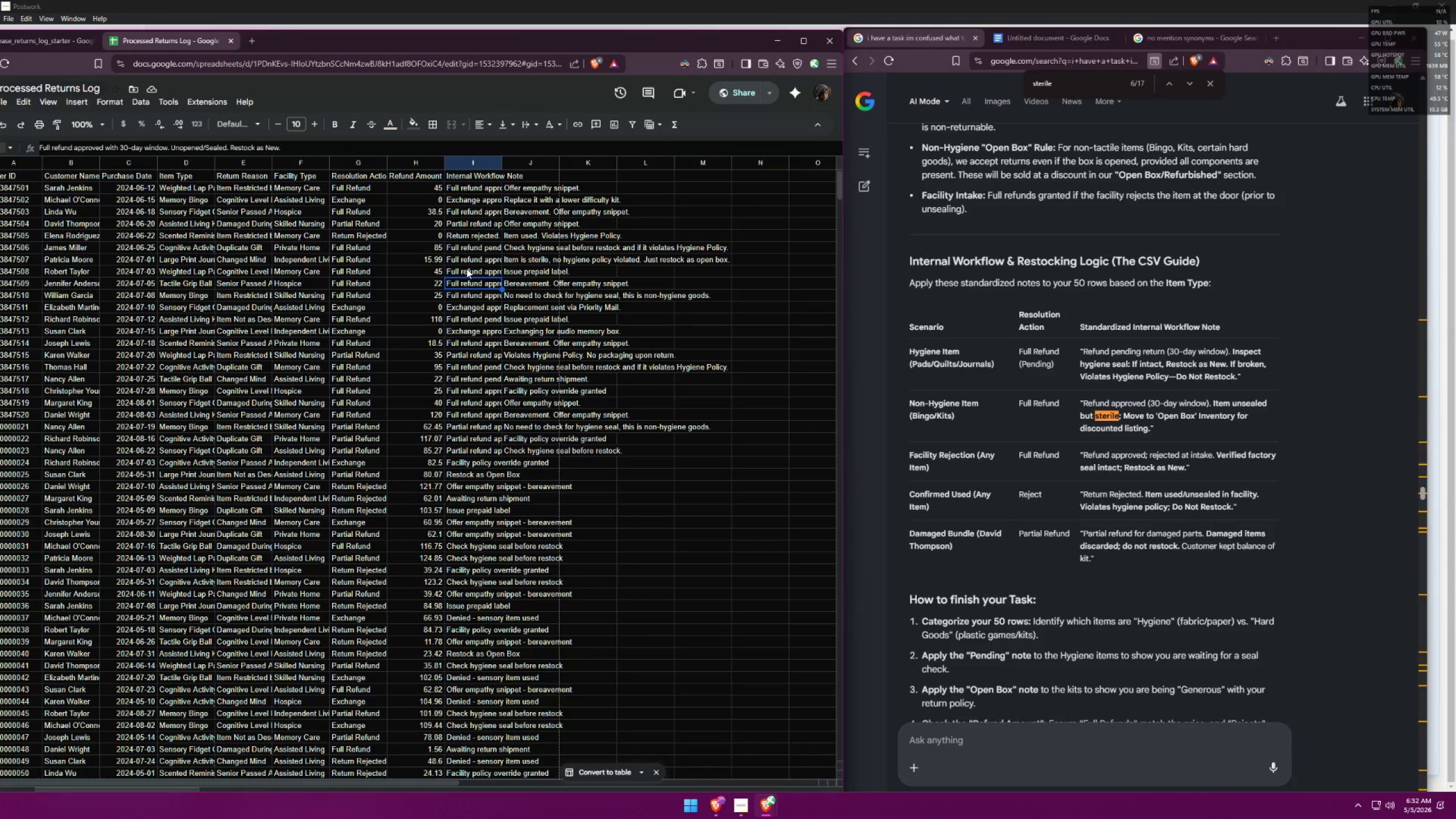 
scroll: coordinate [1108, 448], scroll_direction: down, amount: 10.0
 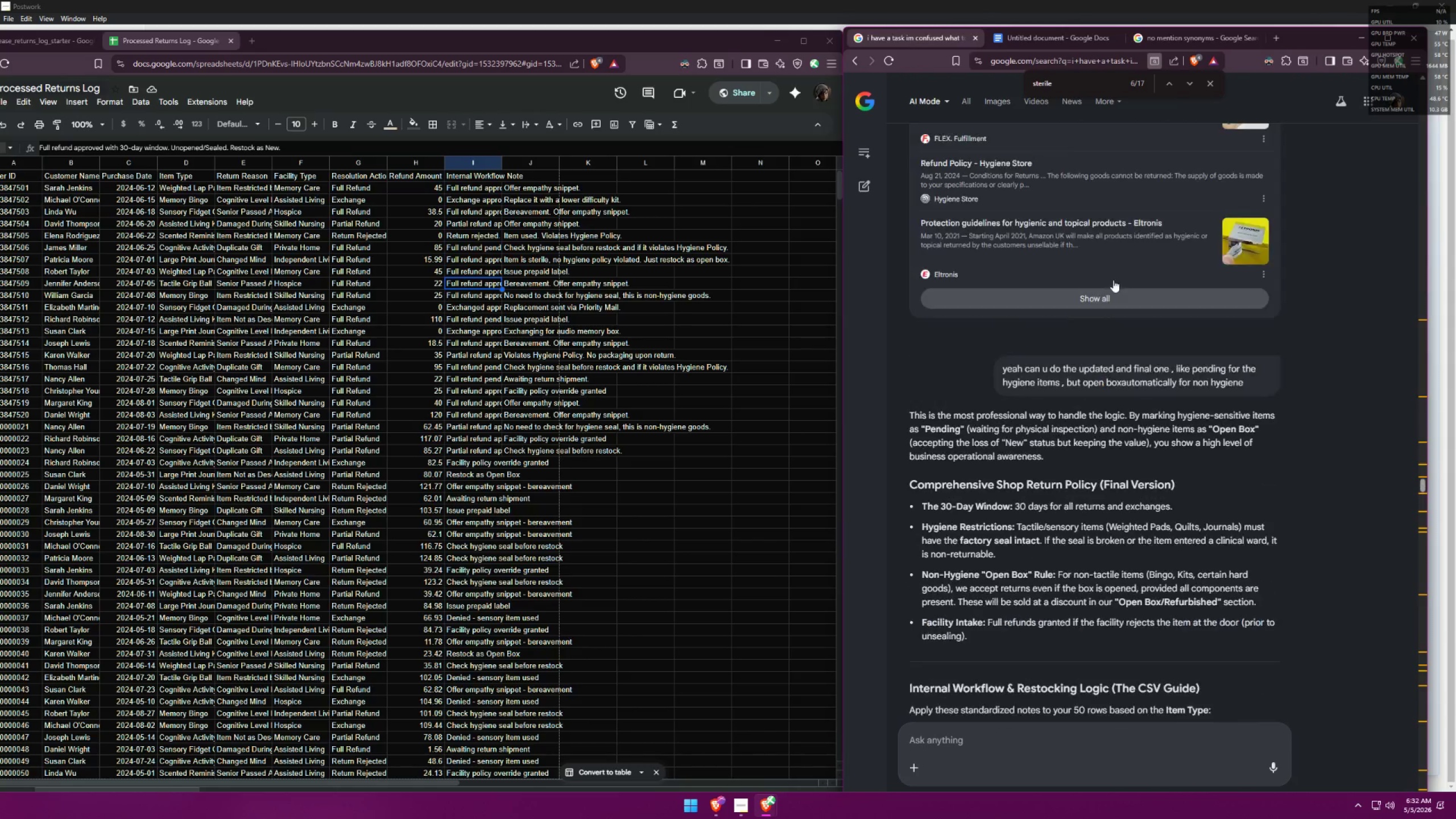 
scroll: coordinate [1148, 407], scroll_direction: up, amount: 9.0
 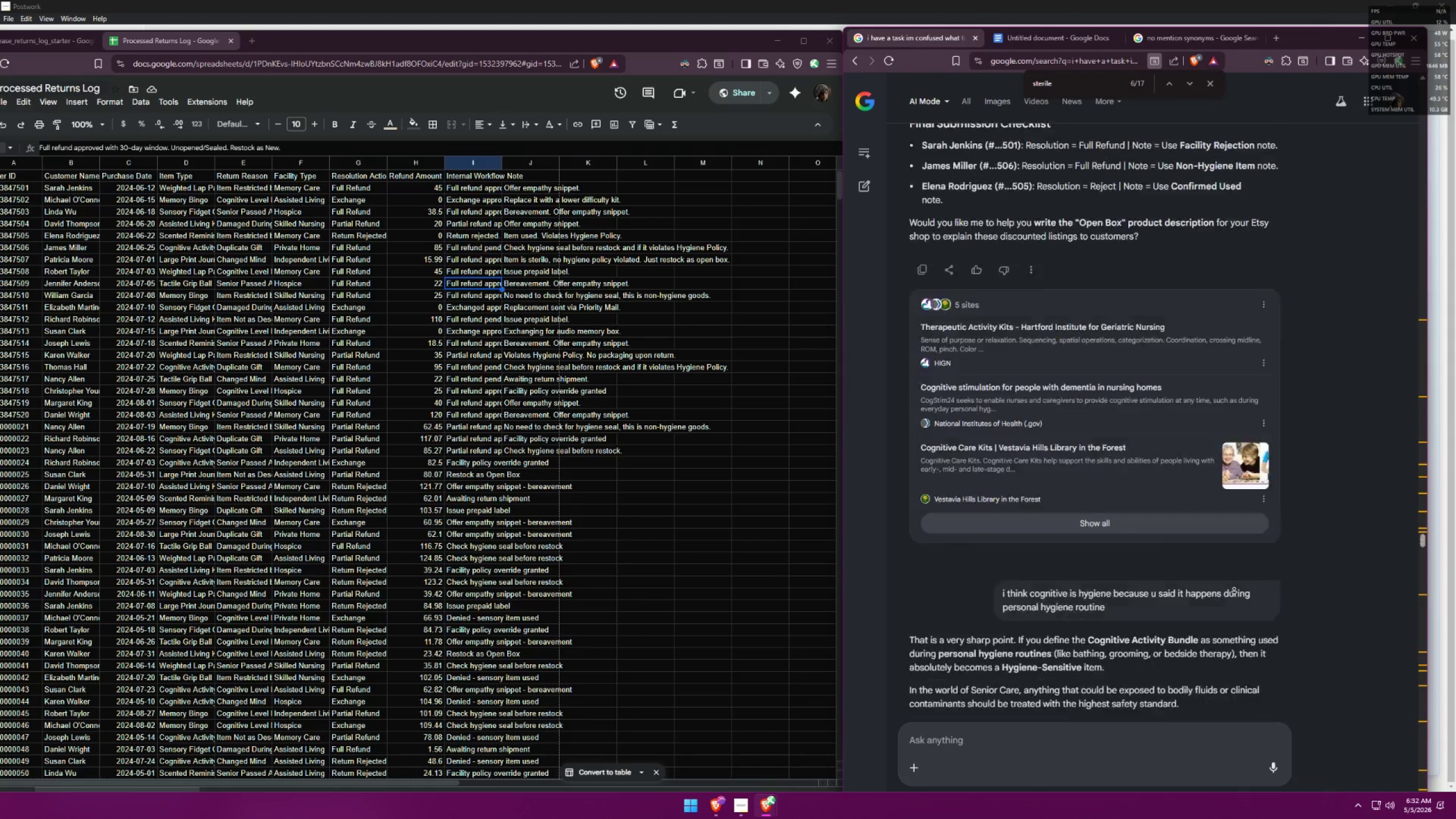 
mouse_move([1223, 581])
 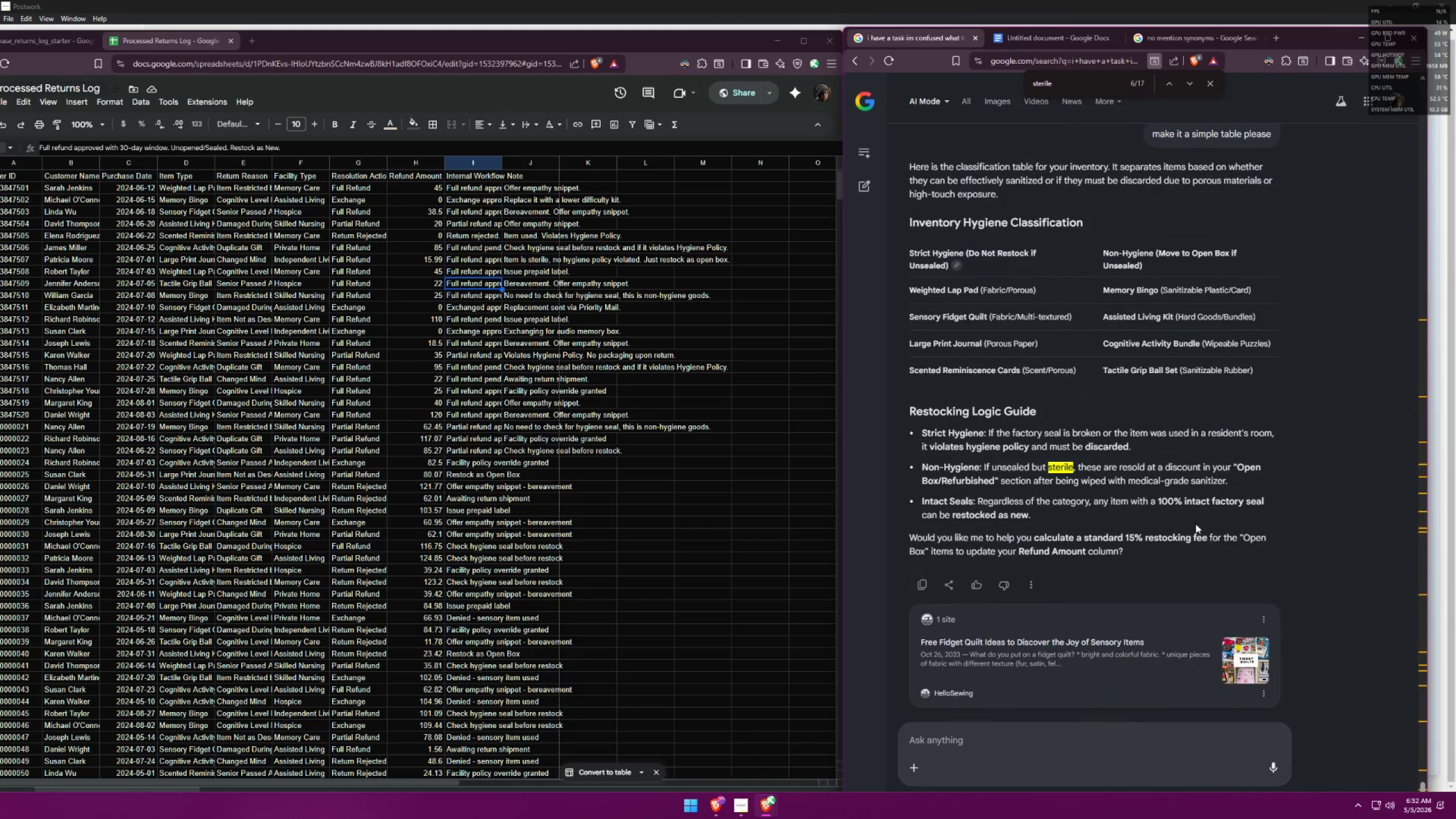 
scroll: coordinate [1196, 522], scroll_direction: up, amount: 1.0
 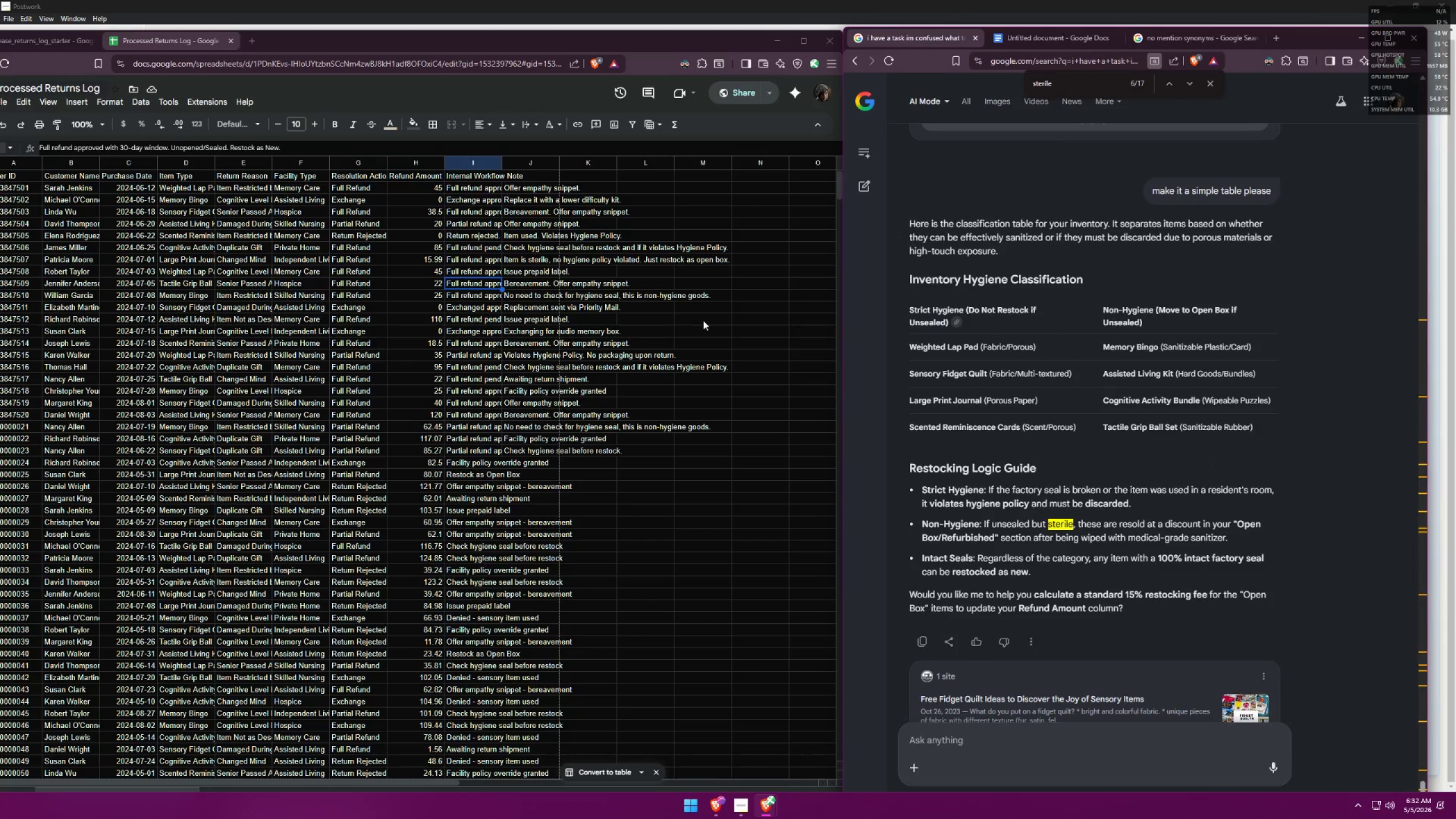 
left_click([504, 40])
 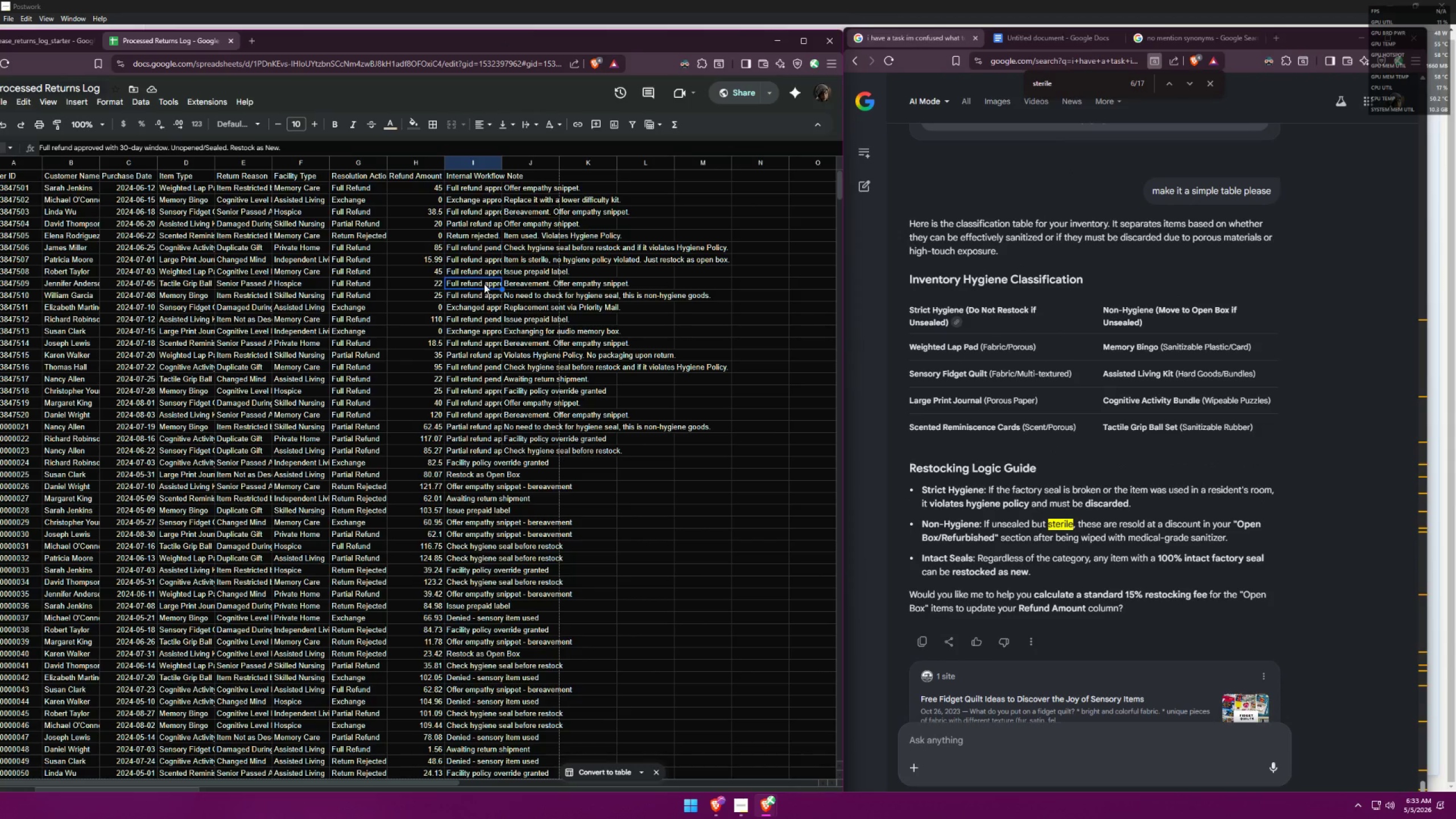 
key(ArrowDown)
 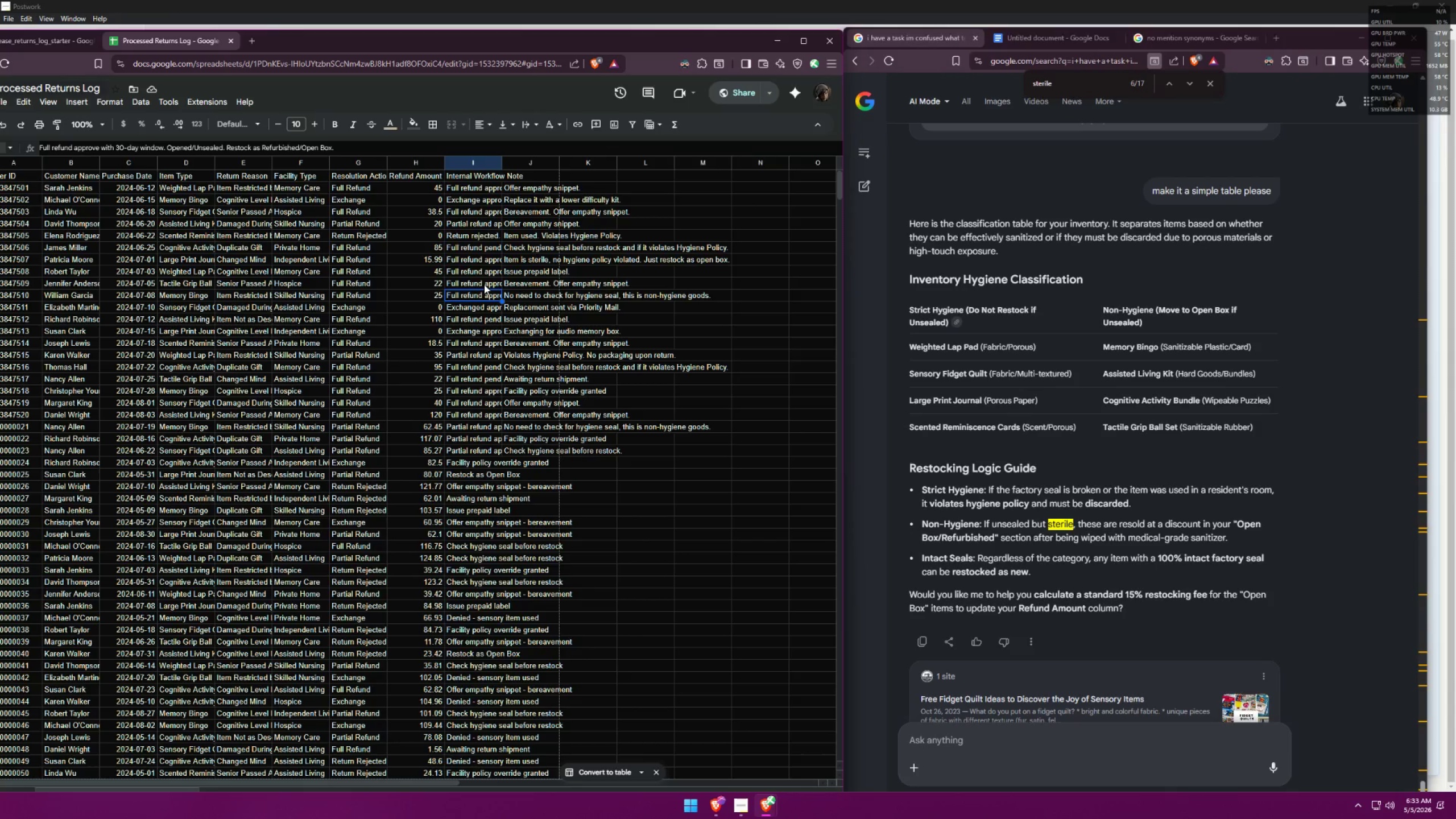 
wait(7.09)
 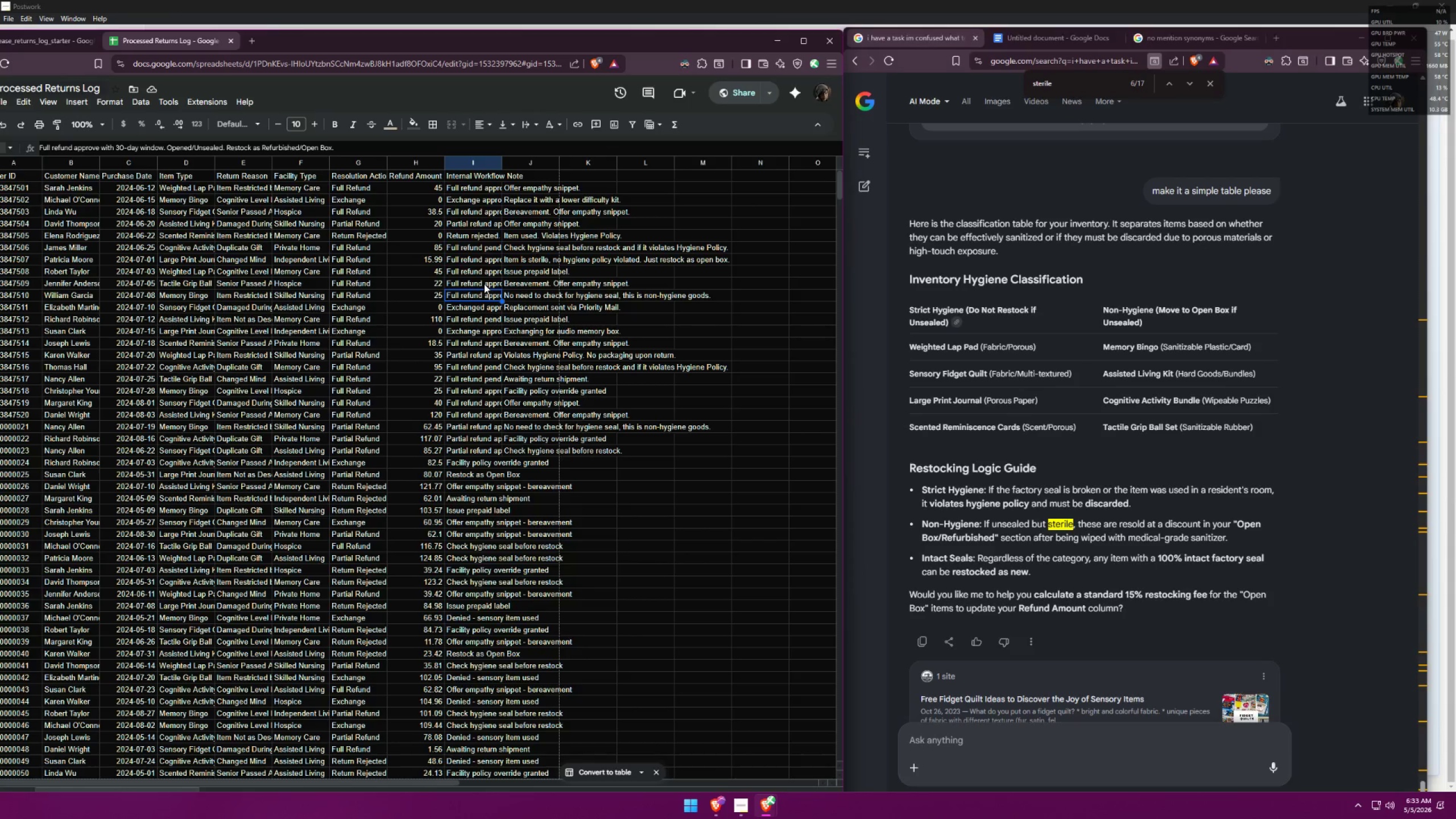 
key(ArrowDown)
 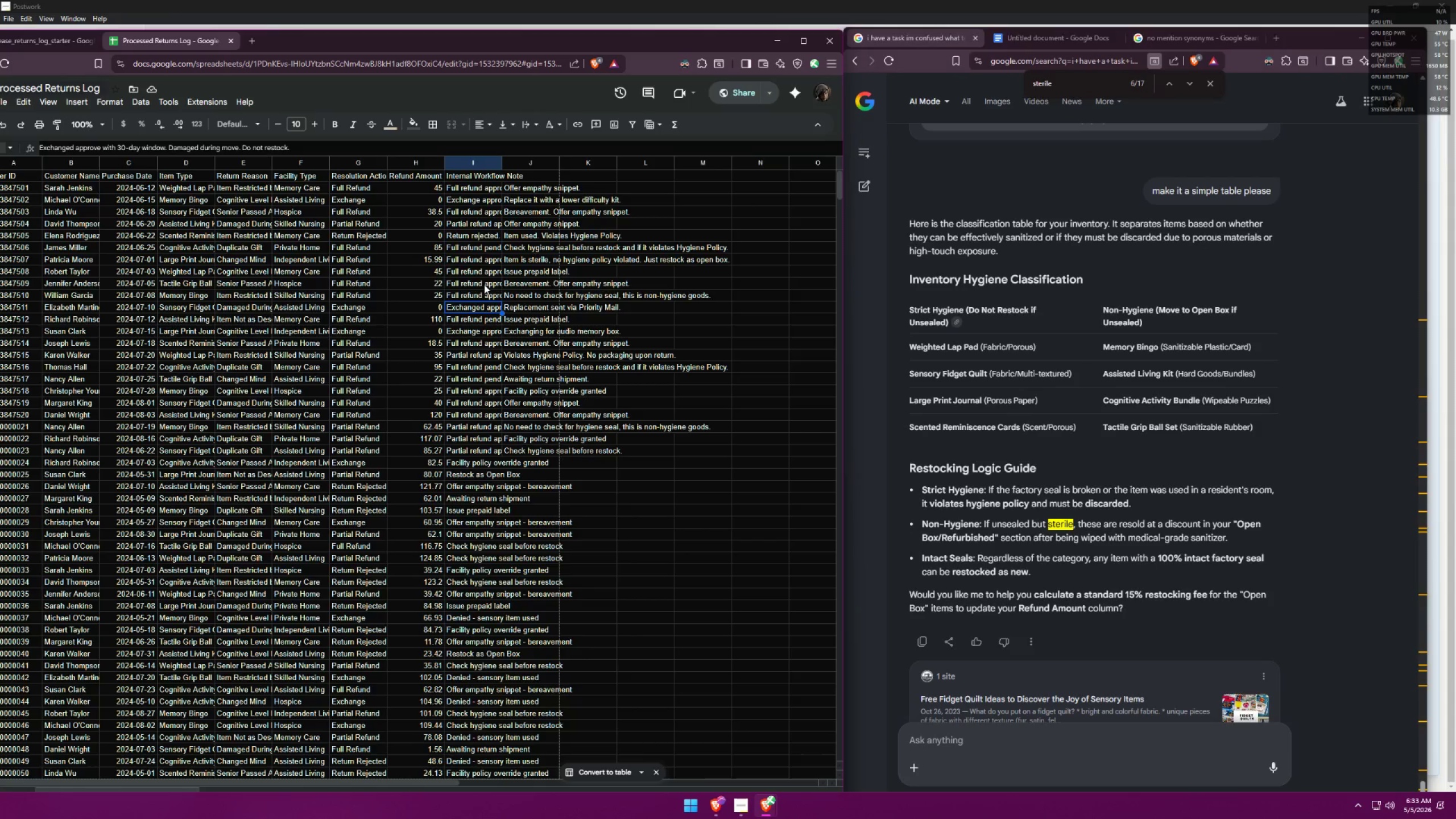 
wait(36.25)
 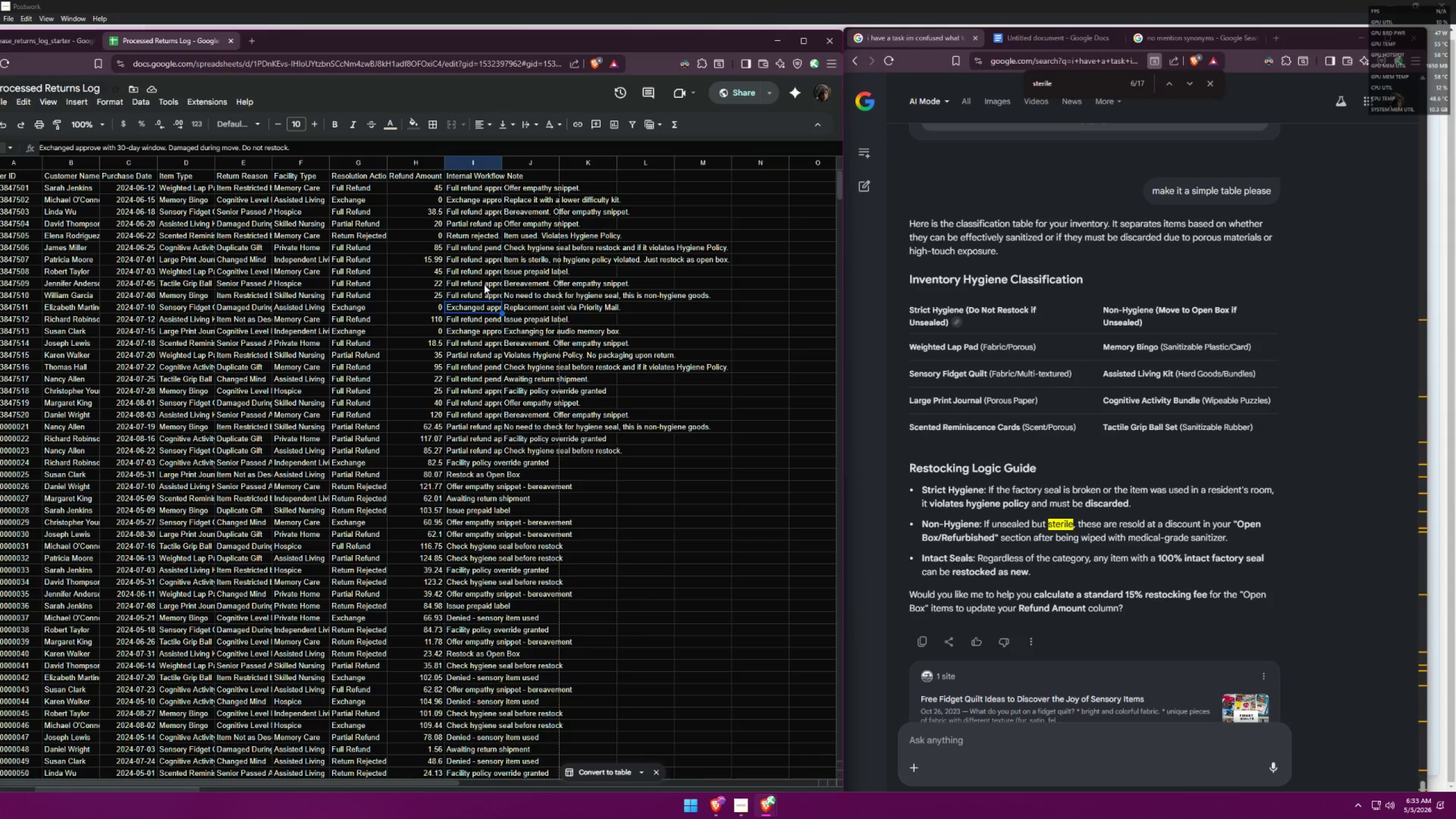 
key(ArrowDown)
 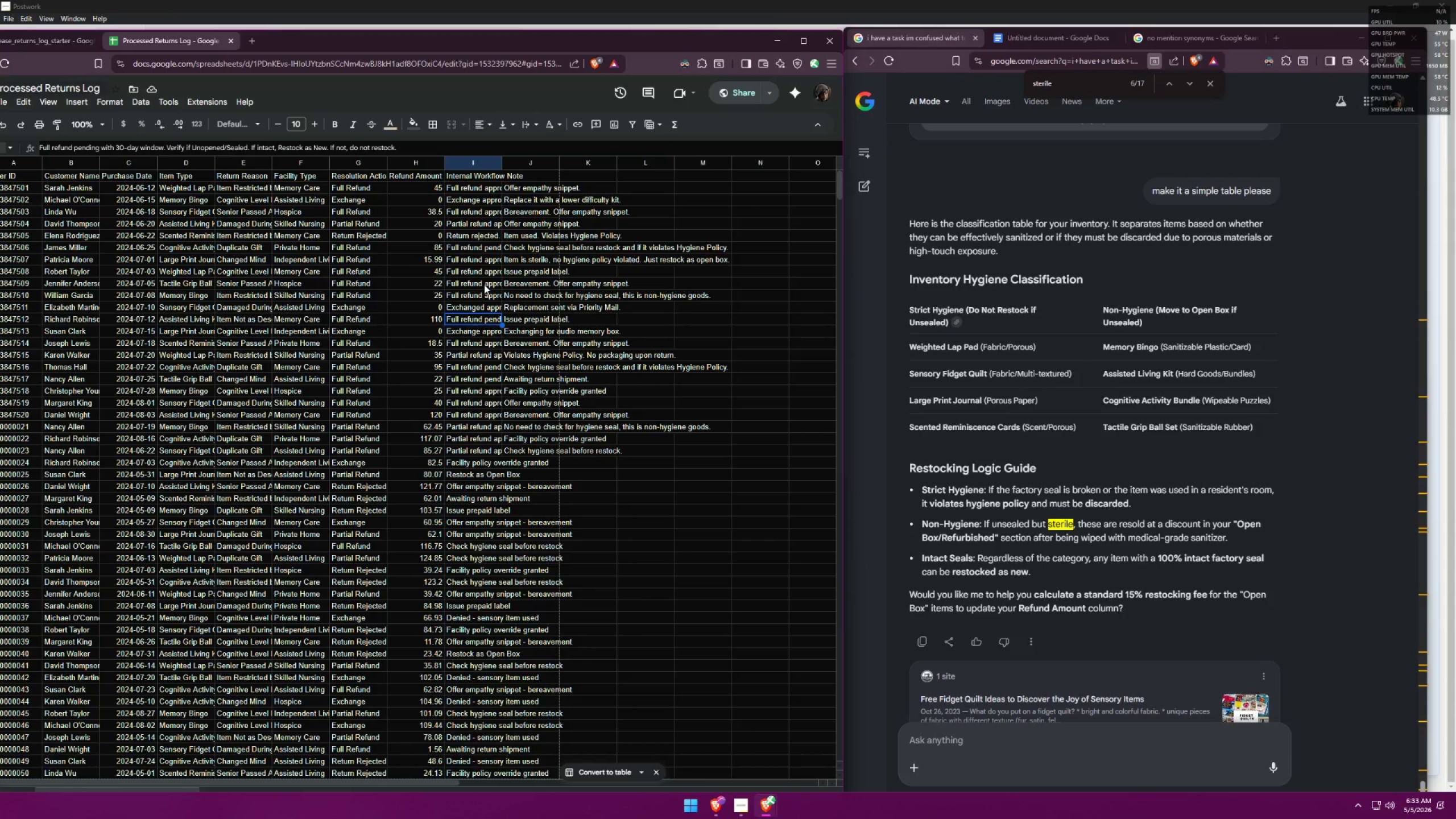 
key(ArrowUp)
 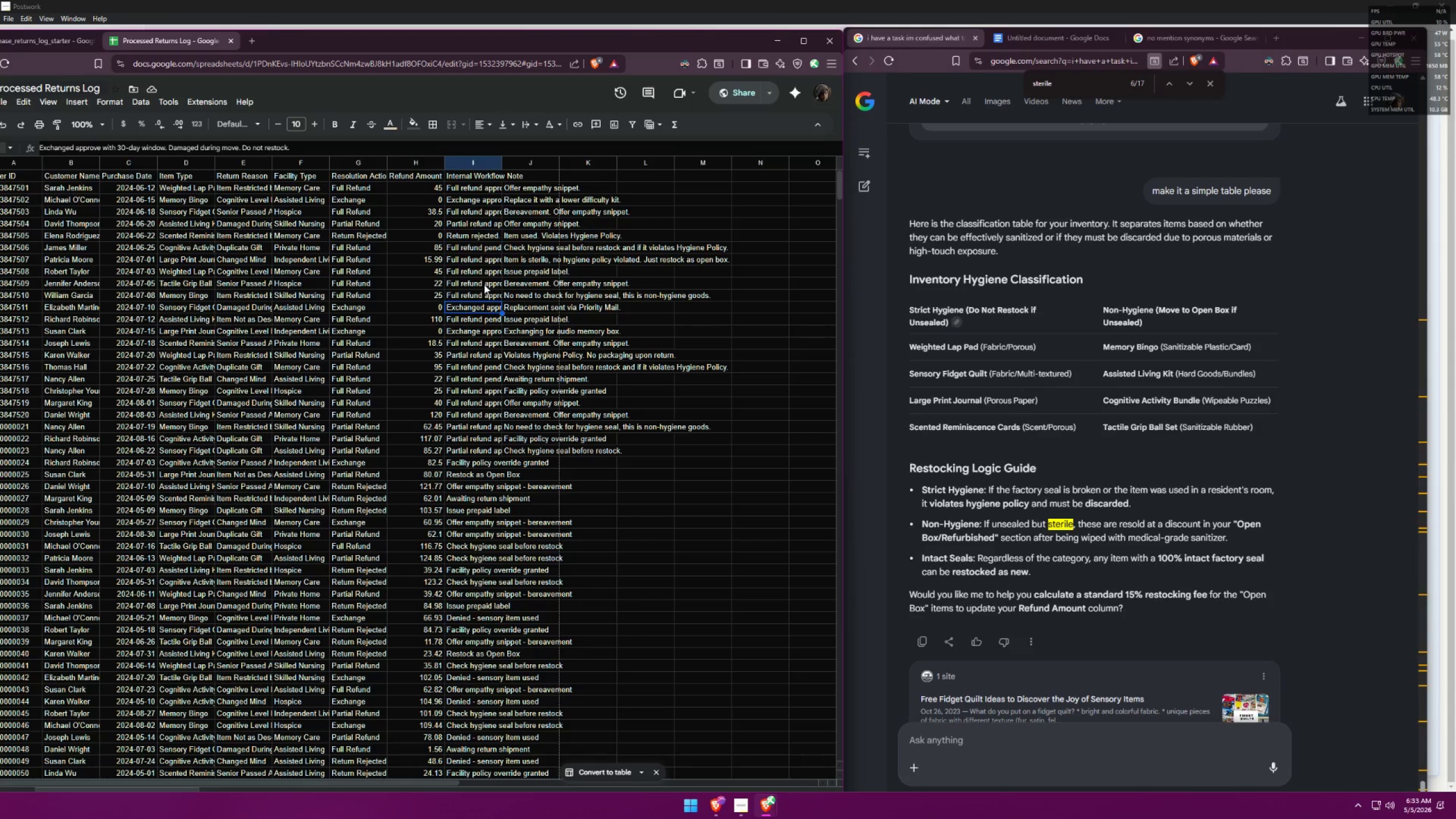 
wait(14.57)
 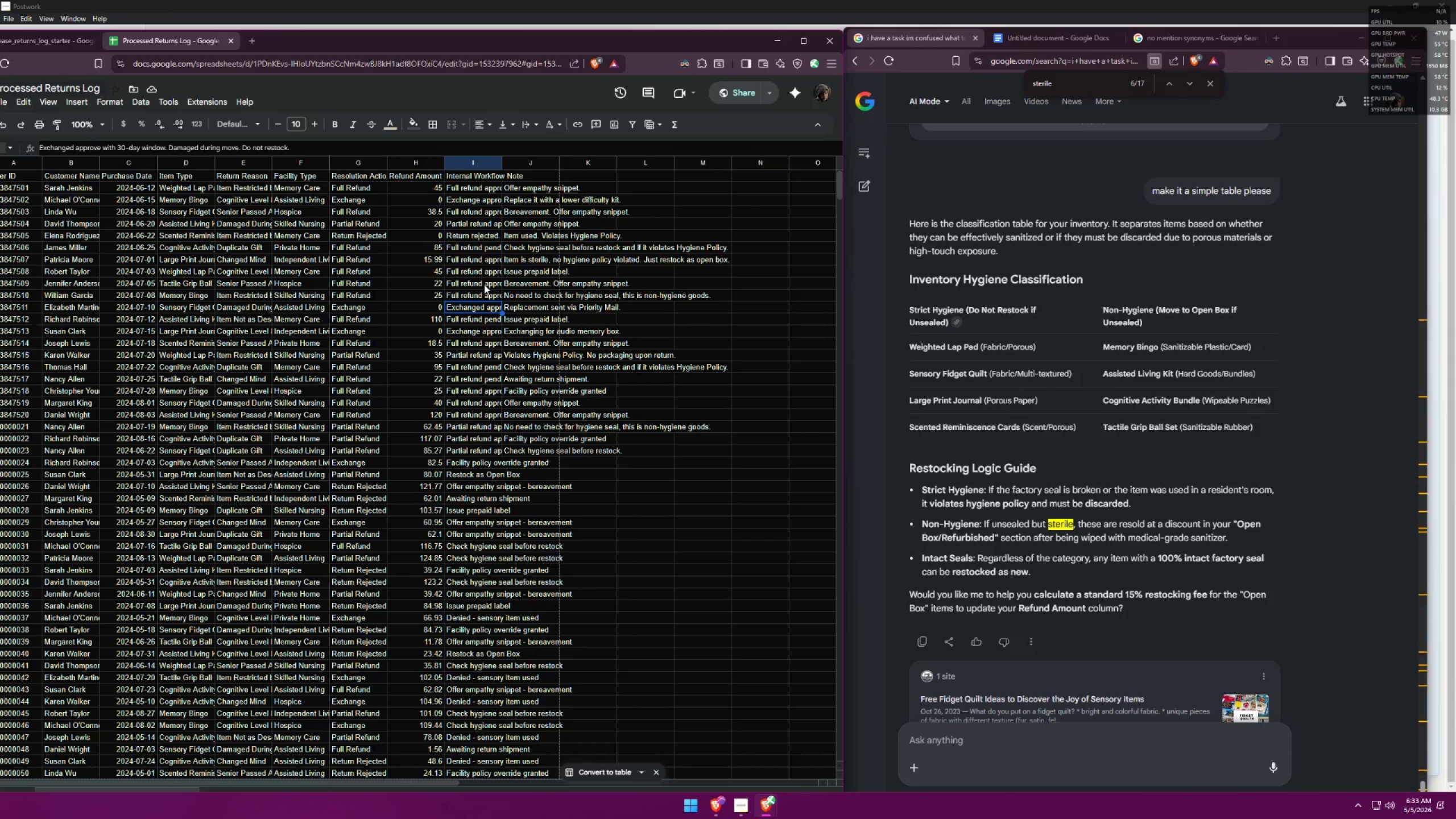 
key(ArrowDown)
 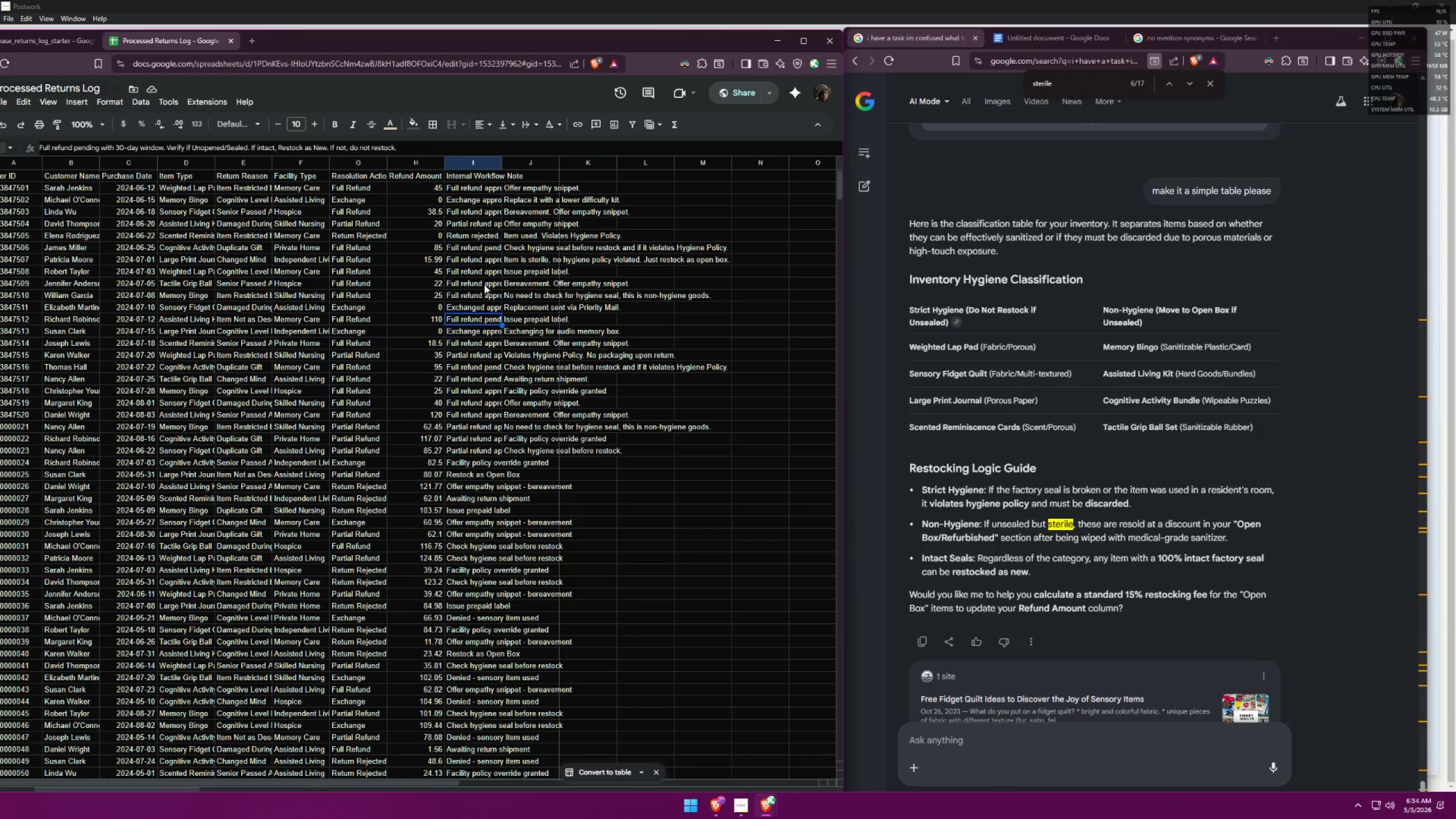 
wait(23.82)
 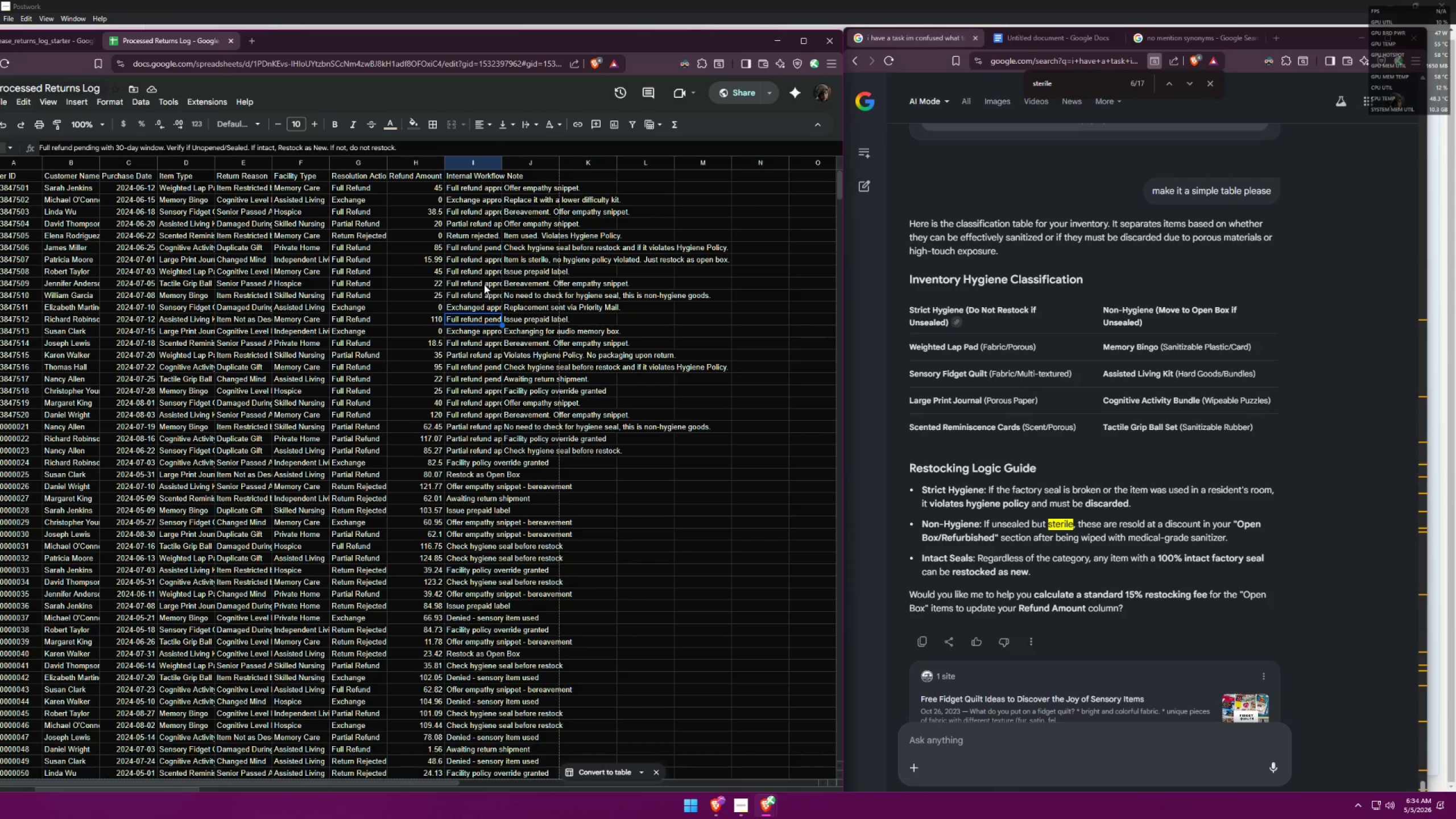 
left_click_drag(start_coordinate=[351, 147], to_coordinate=[395, 154])
 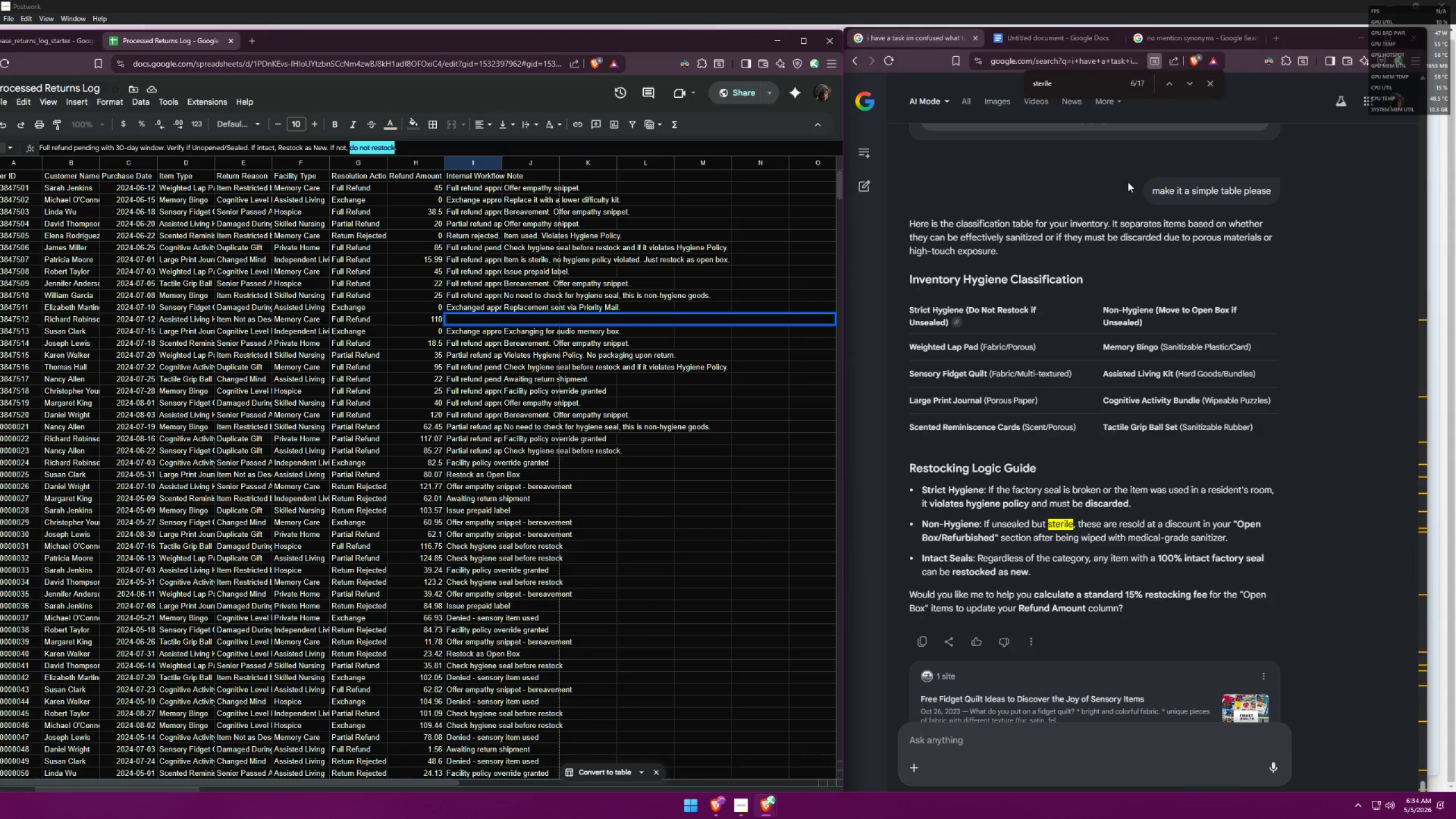 
left_click([1045, 40])
 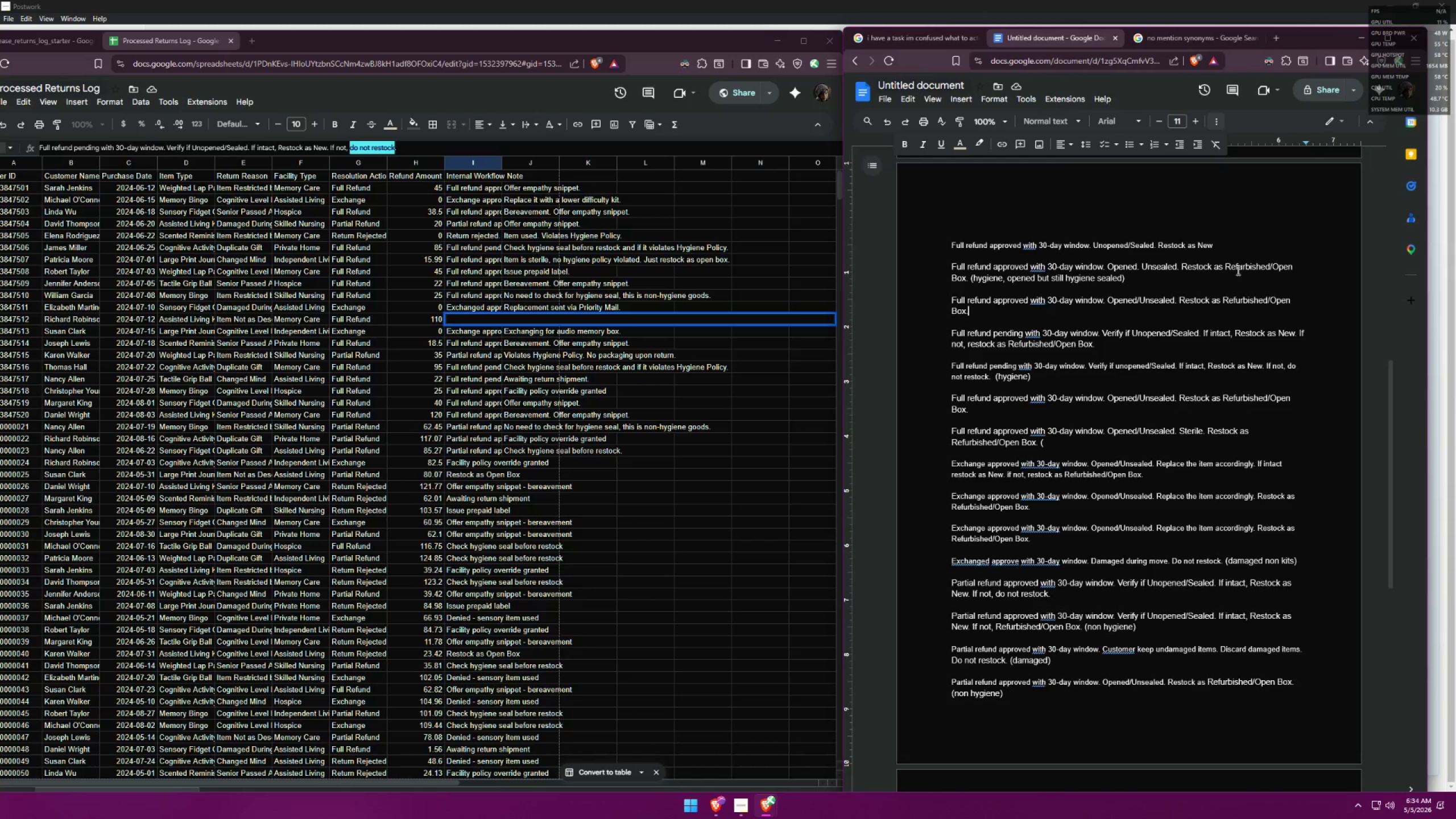 
left_click_drag(start_coordinate=[1226, 266], to_coordinate=[967, 276])
 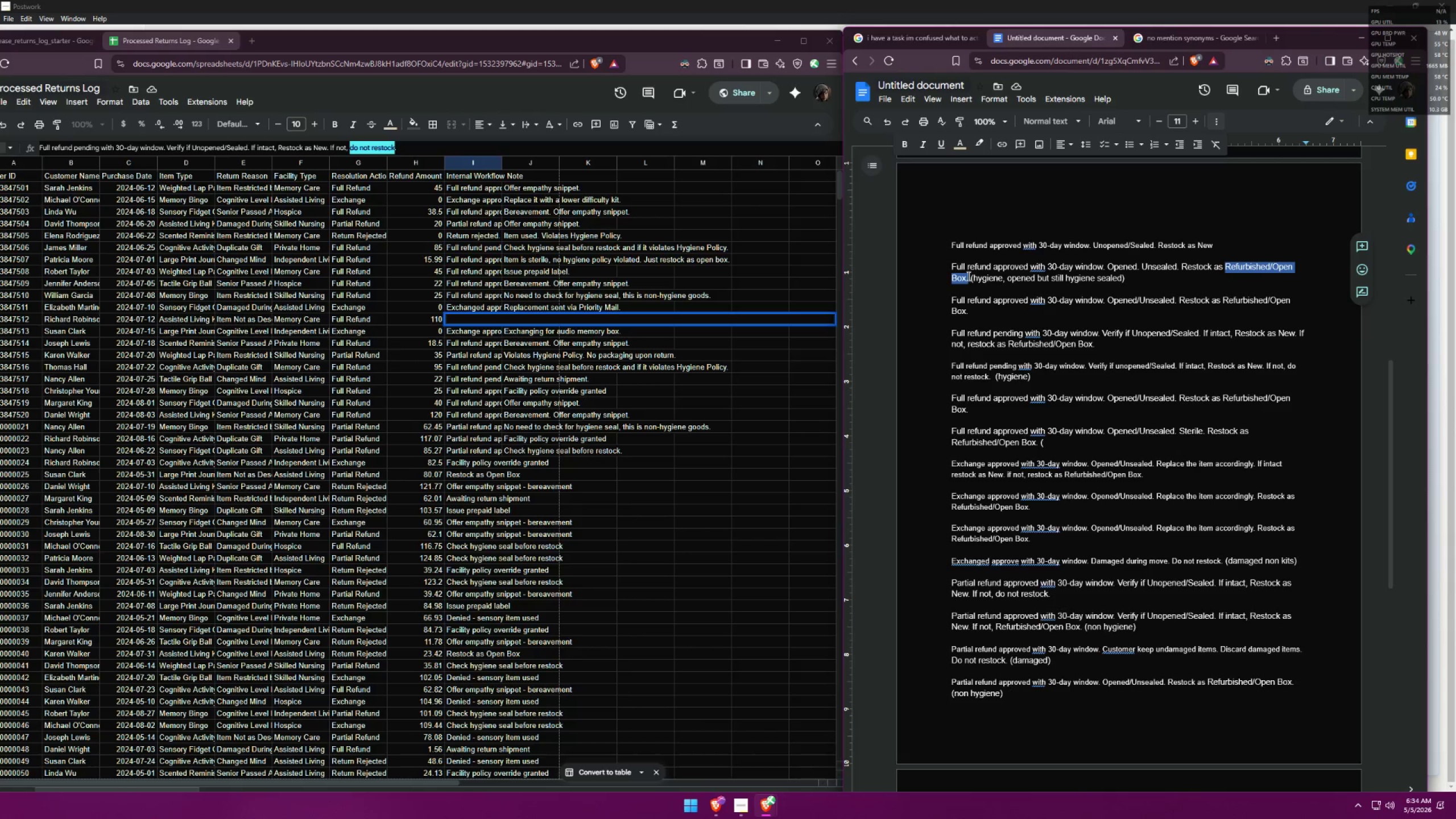 
key(Control+ControlLeft)
 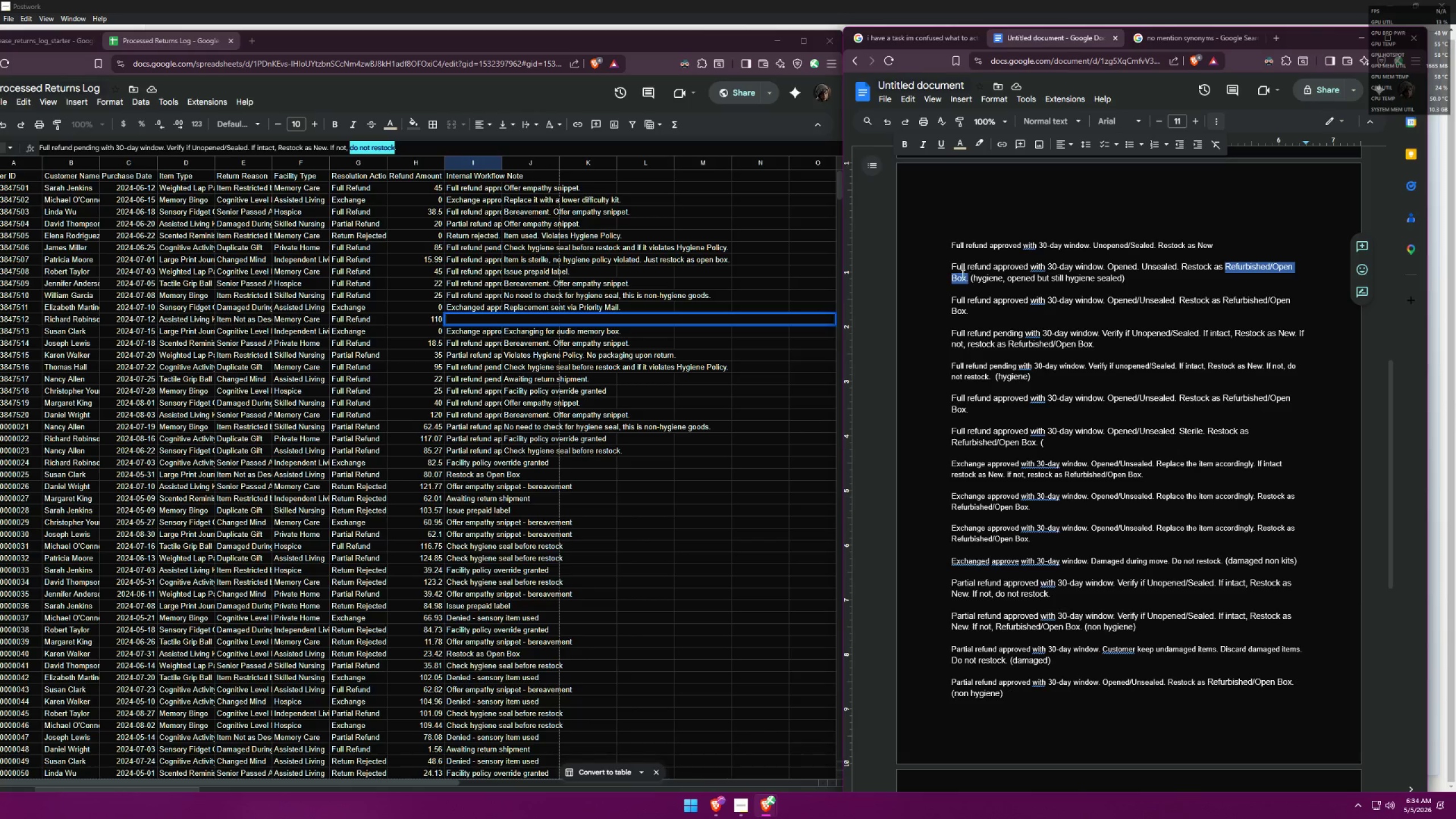 
key(Control+C)
 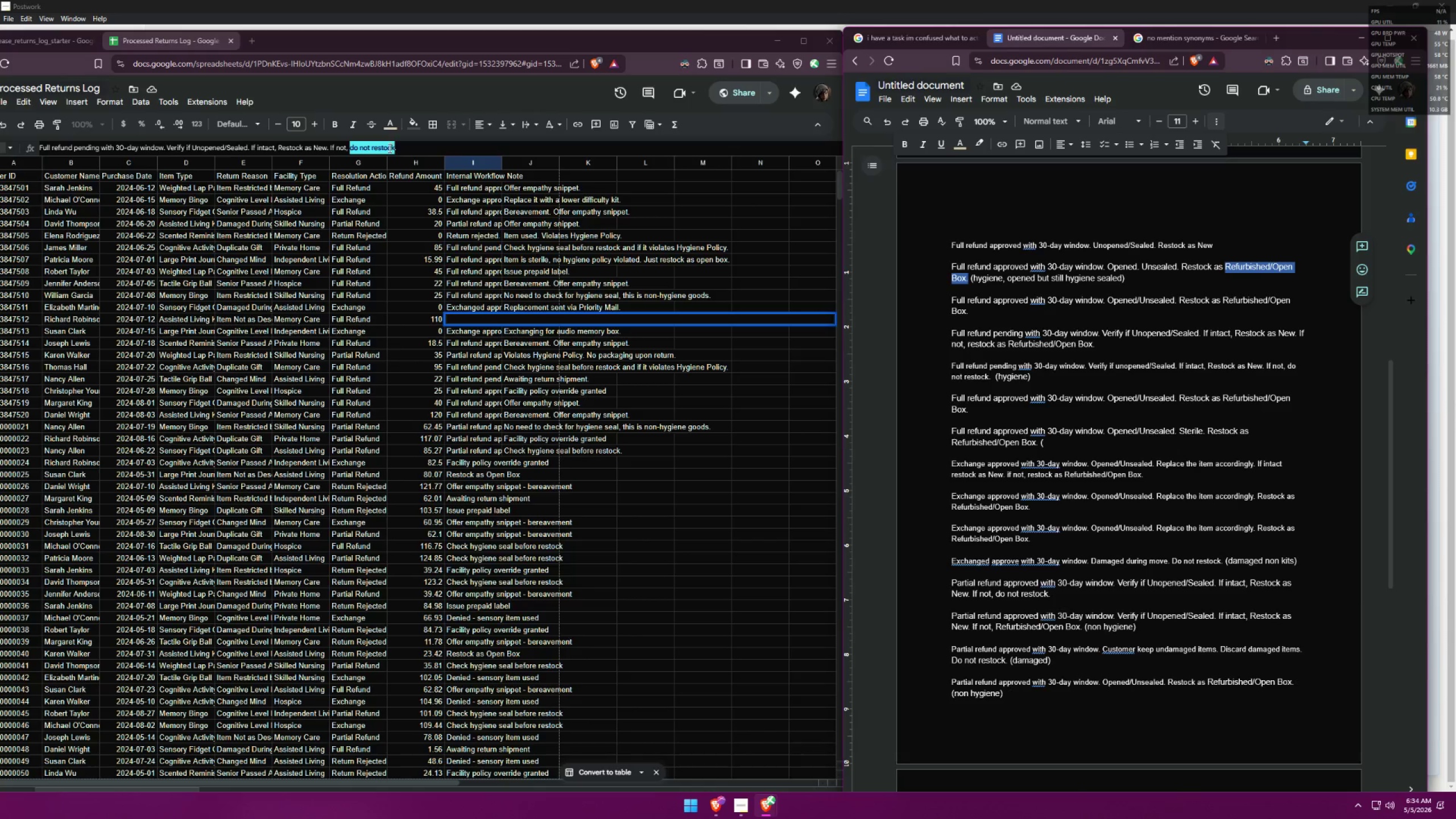 
key(Control+V)
 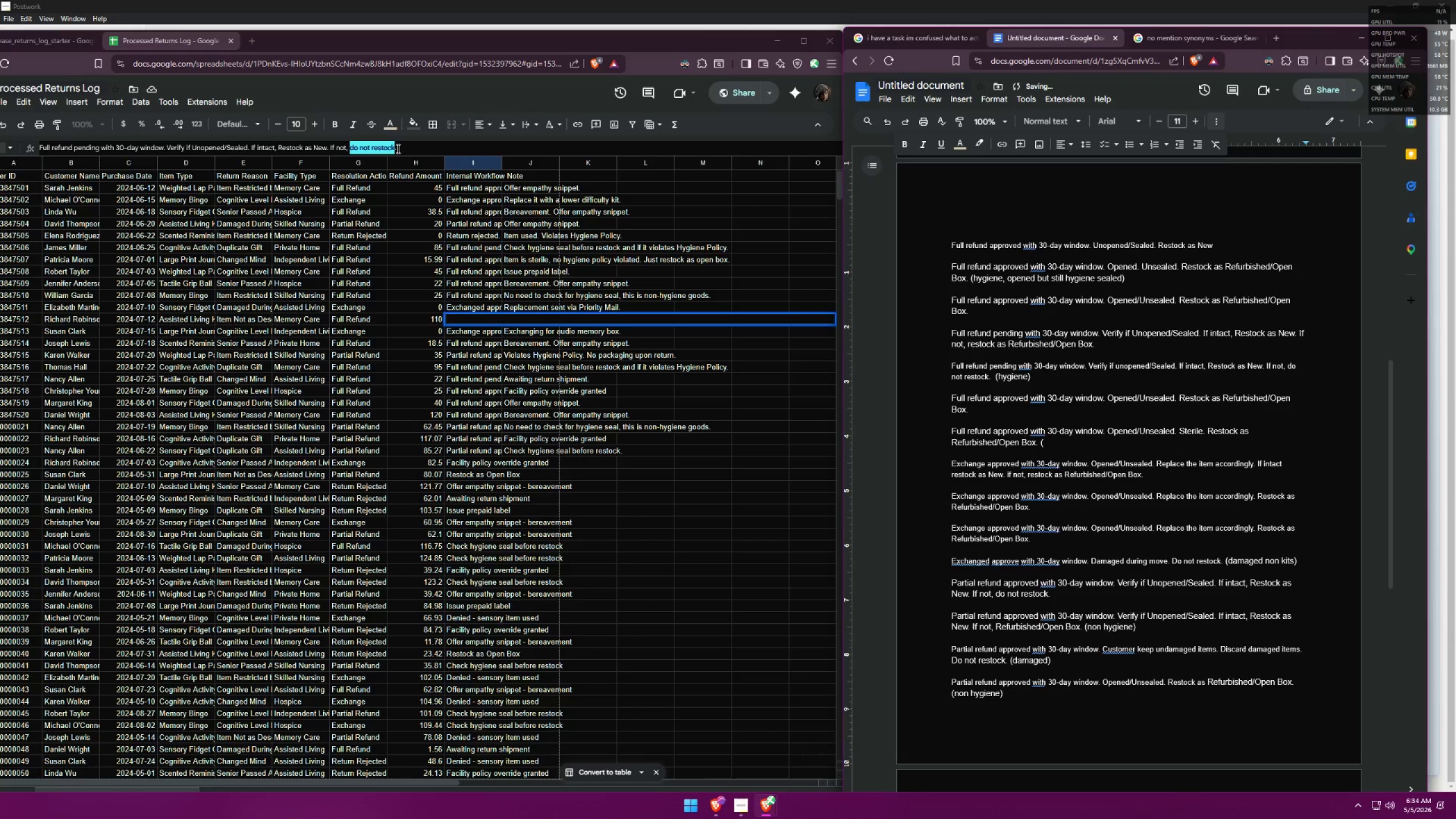 
key(Control+Z)
 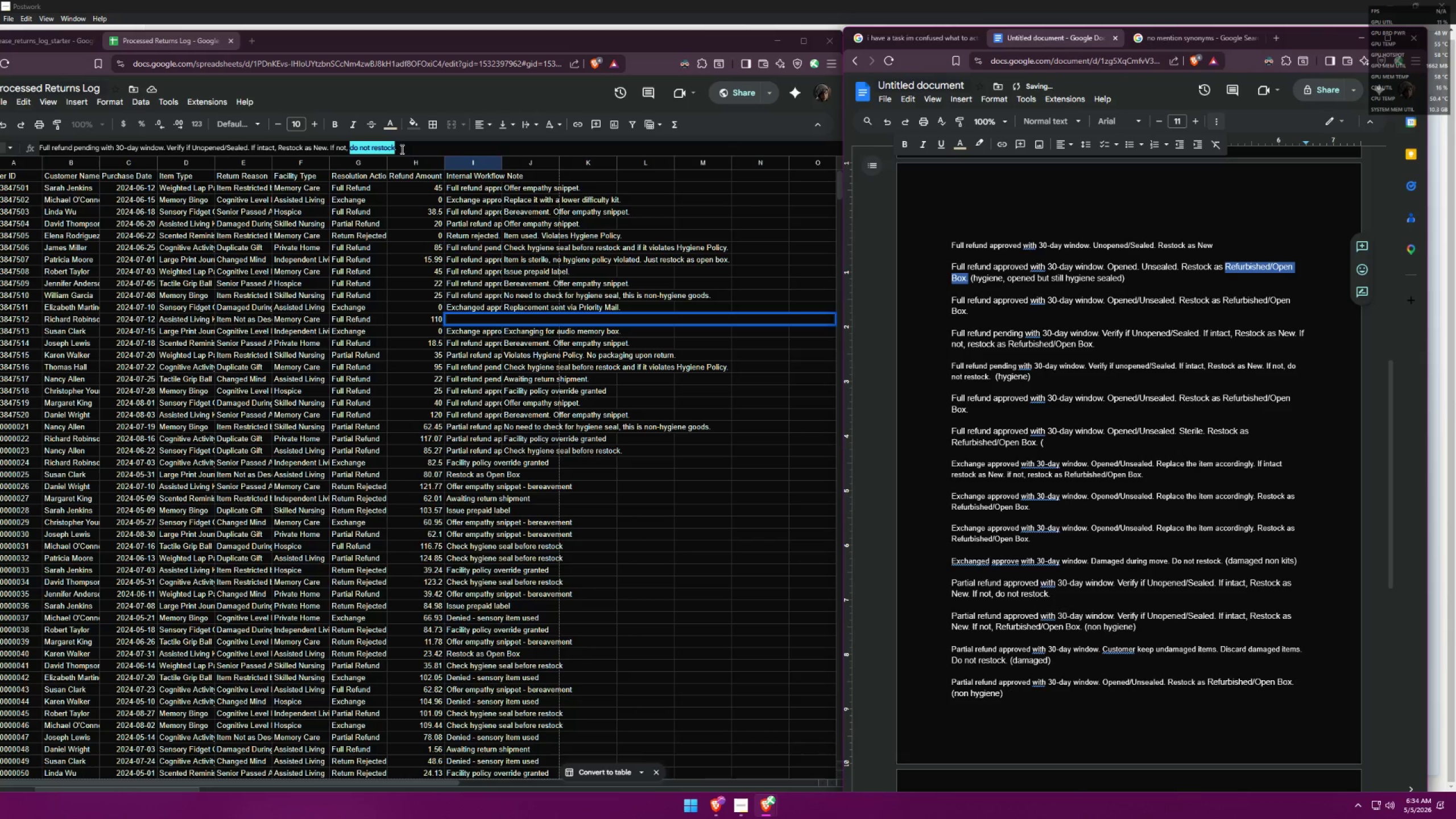 
key(Control+ControlLeft)
 